 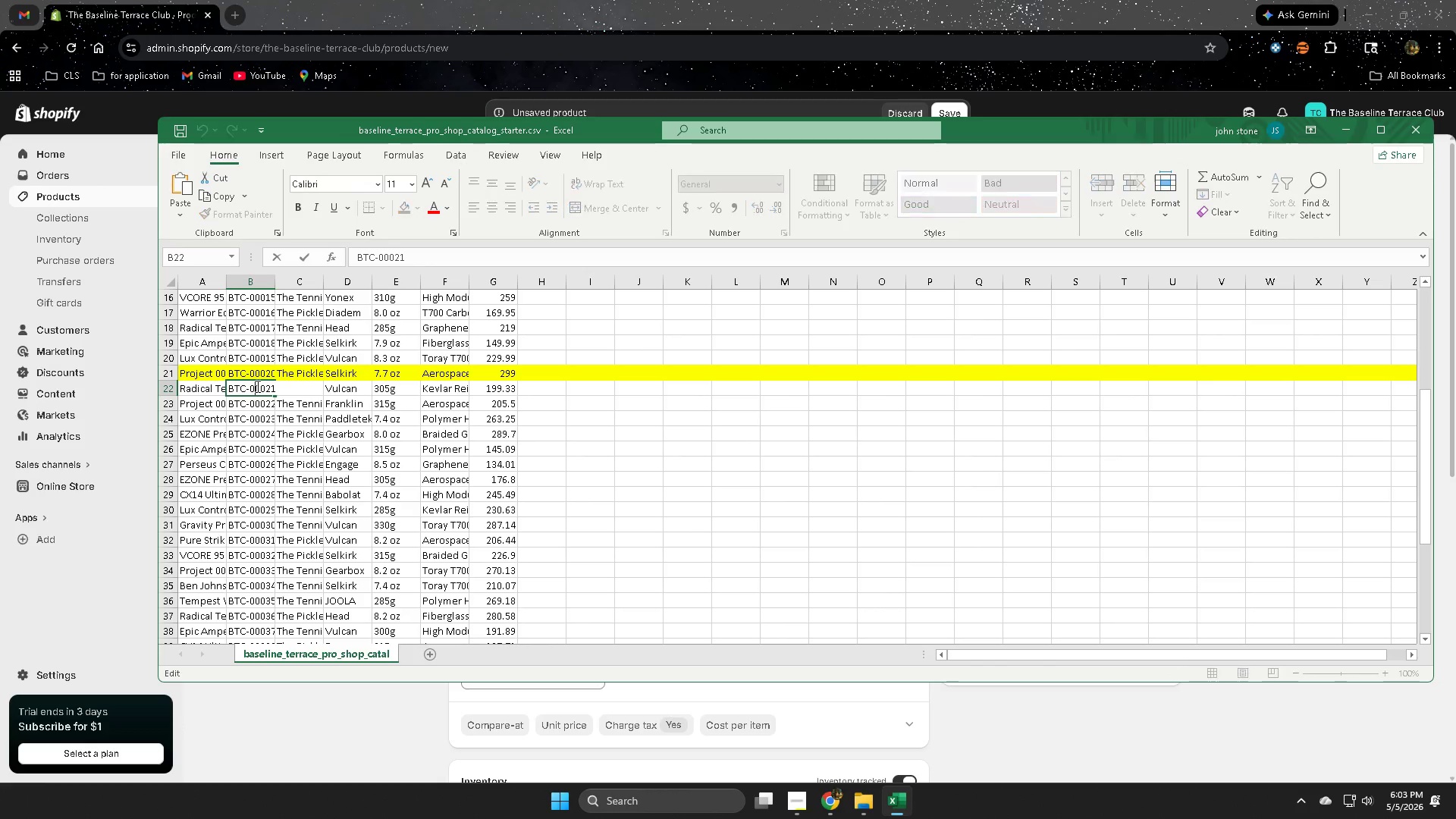 
triple_click([256, 386])
 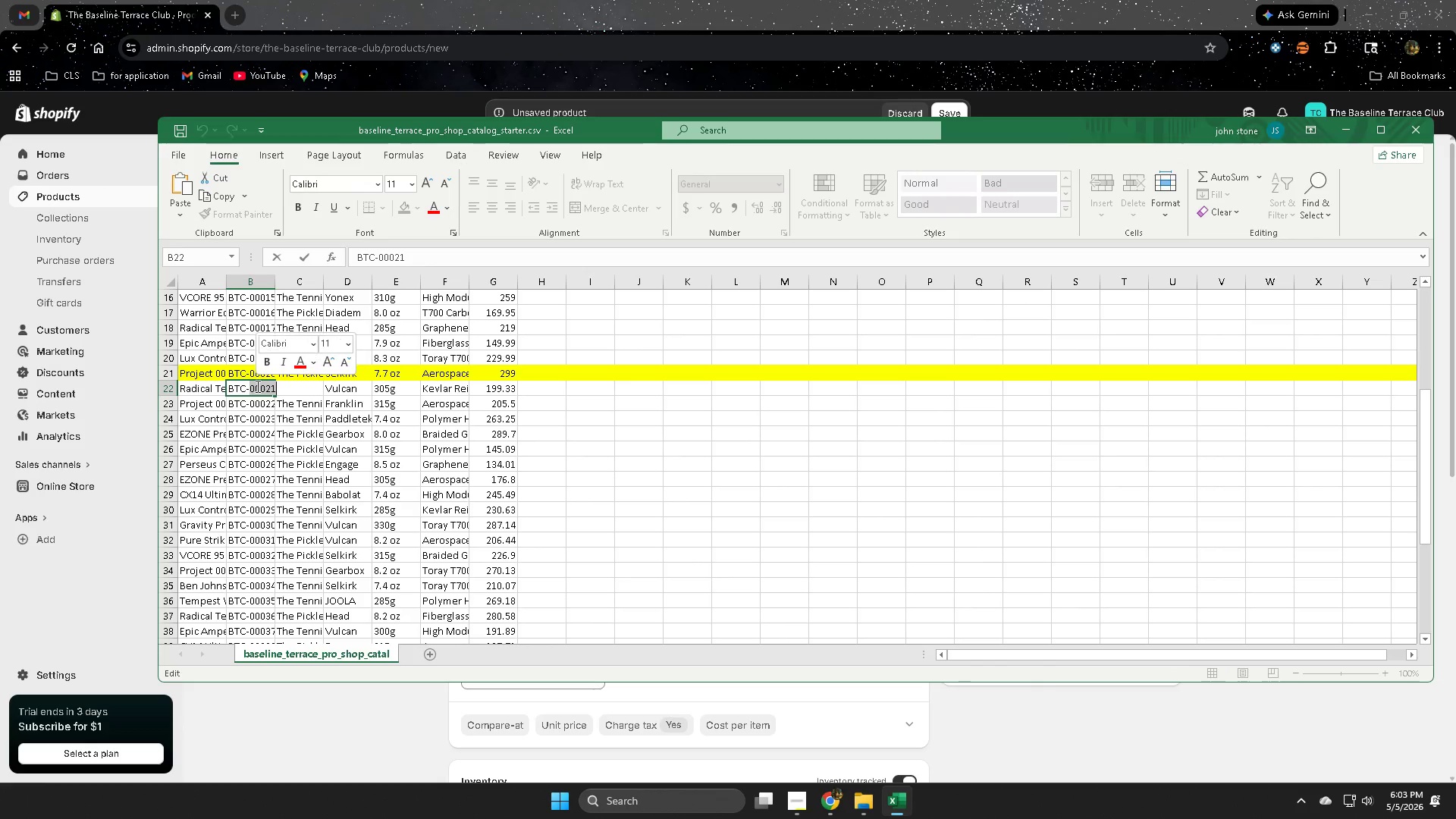 
key(Control+ControlLeft)
 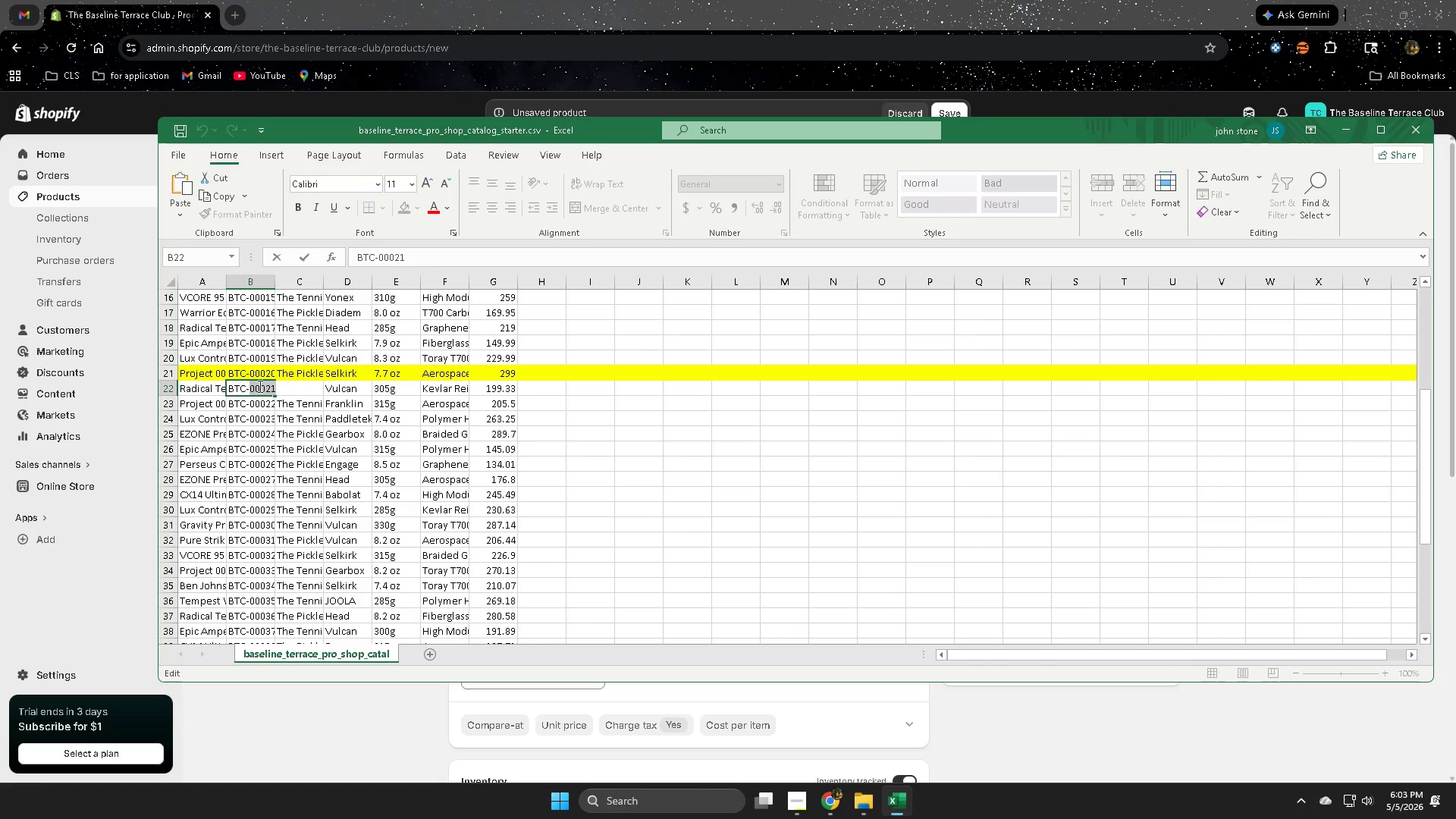 
double_click([259, 386])
 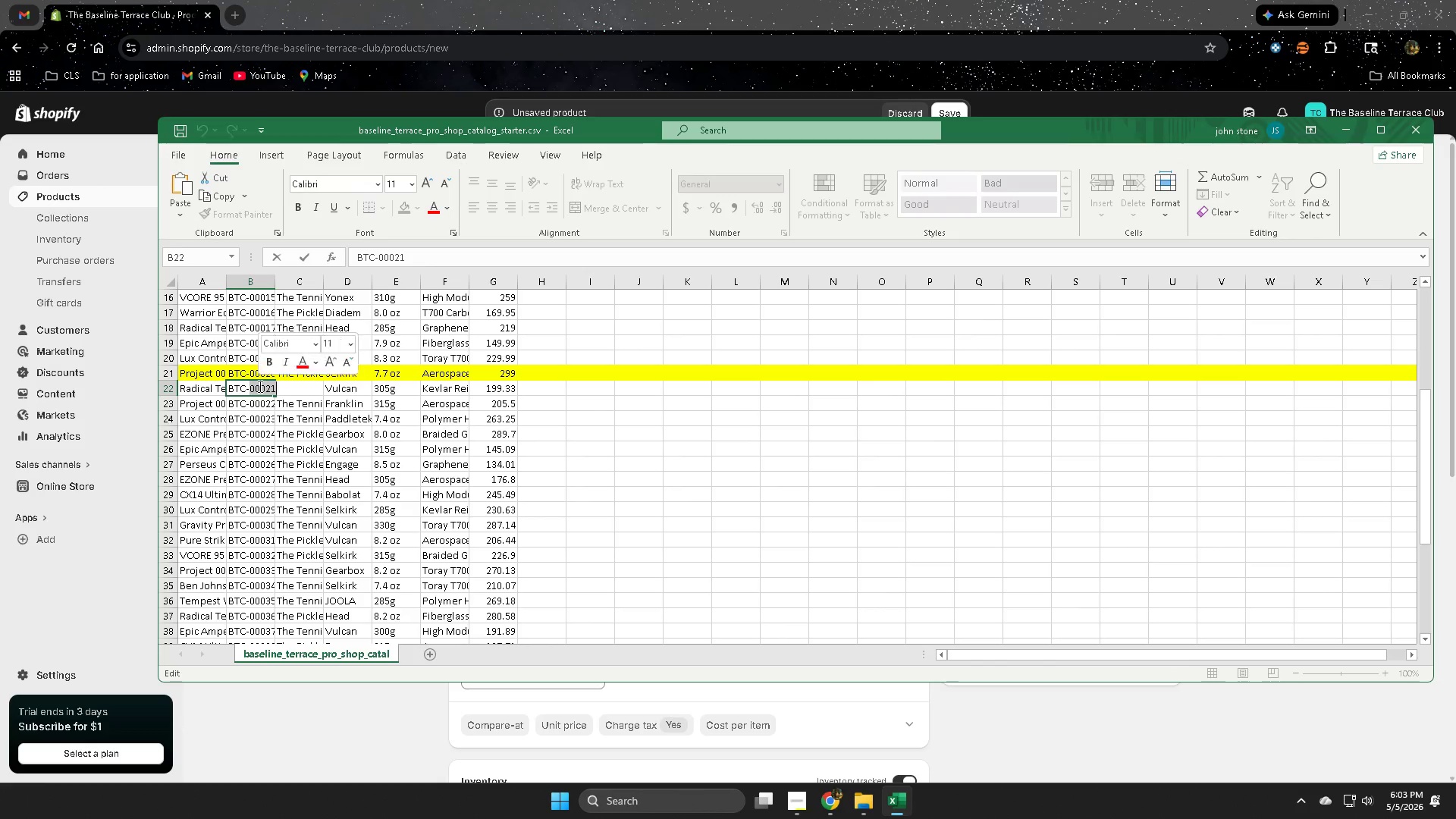 
triple_click([259, 386])
 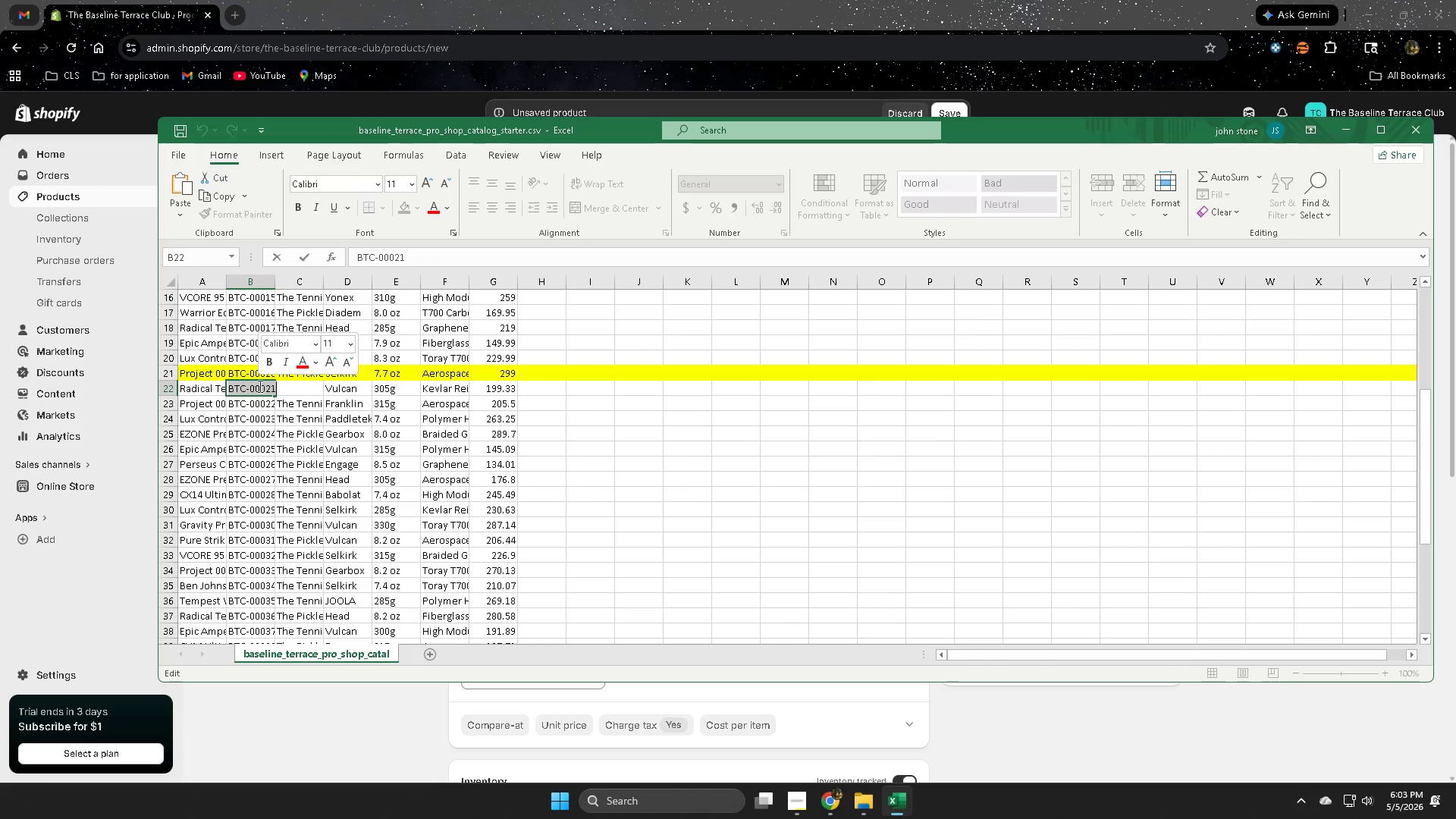 
key(Control+ControlLeft)
 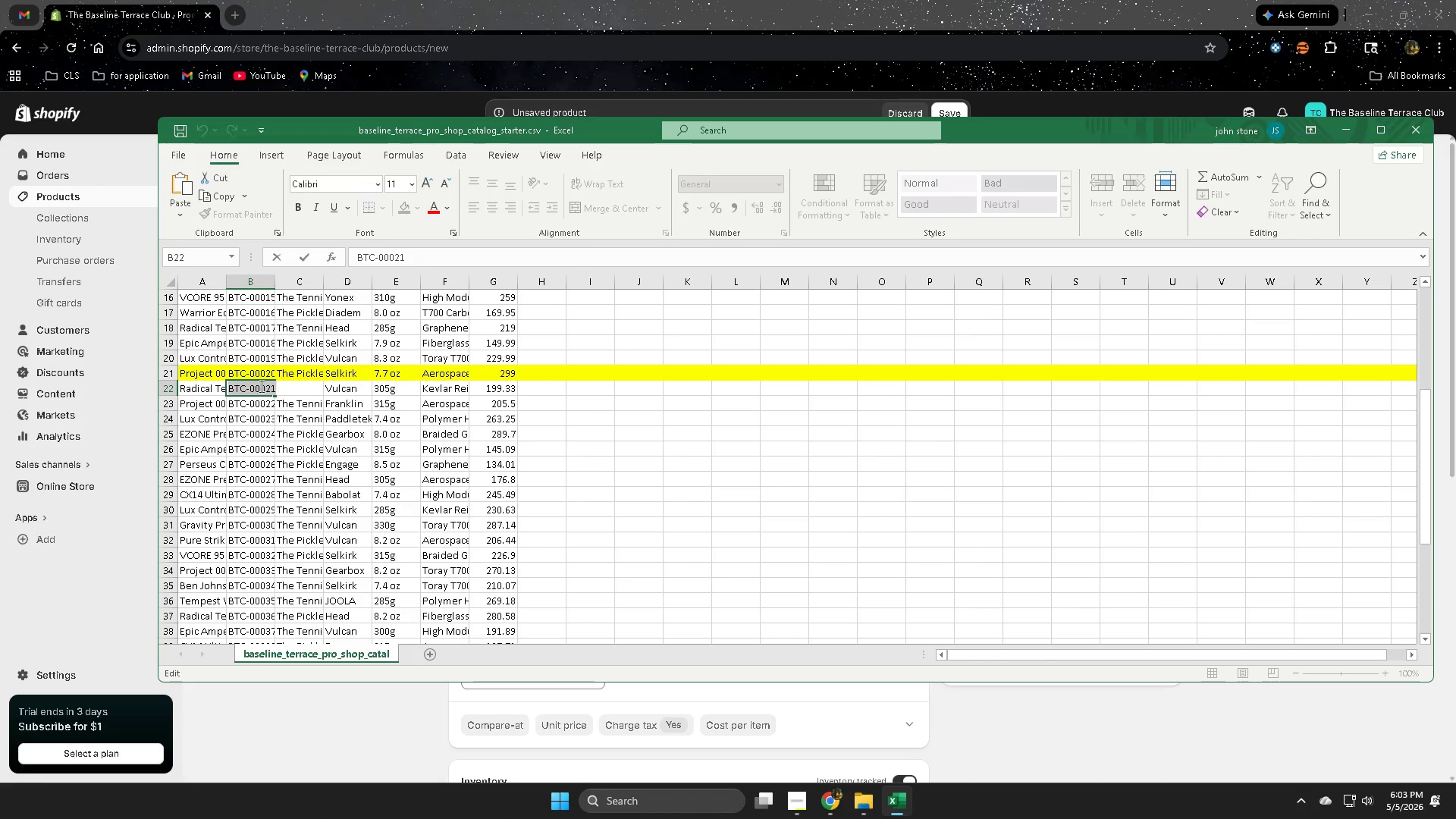 
key(Control+C)
 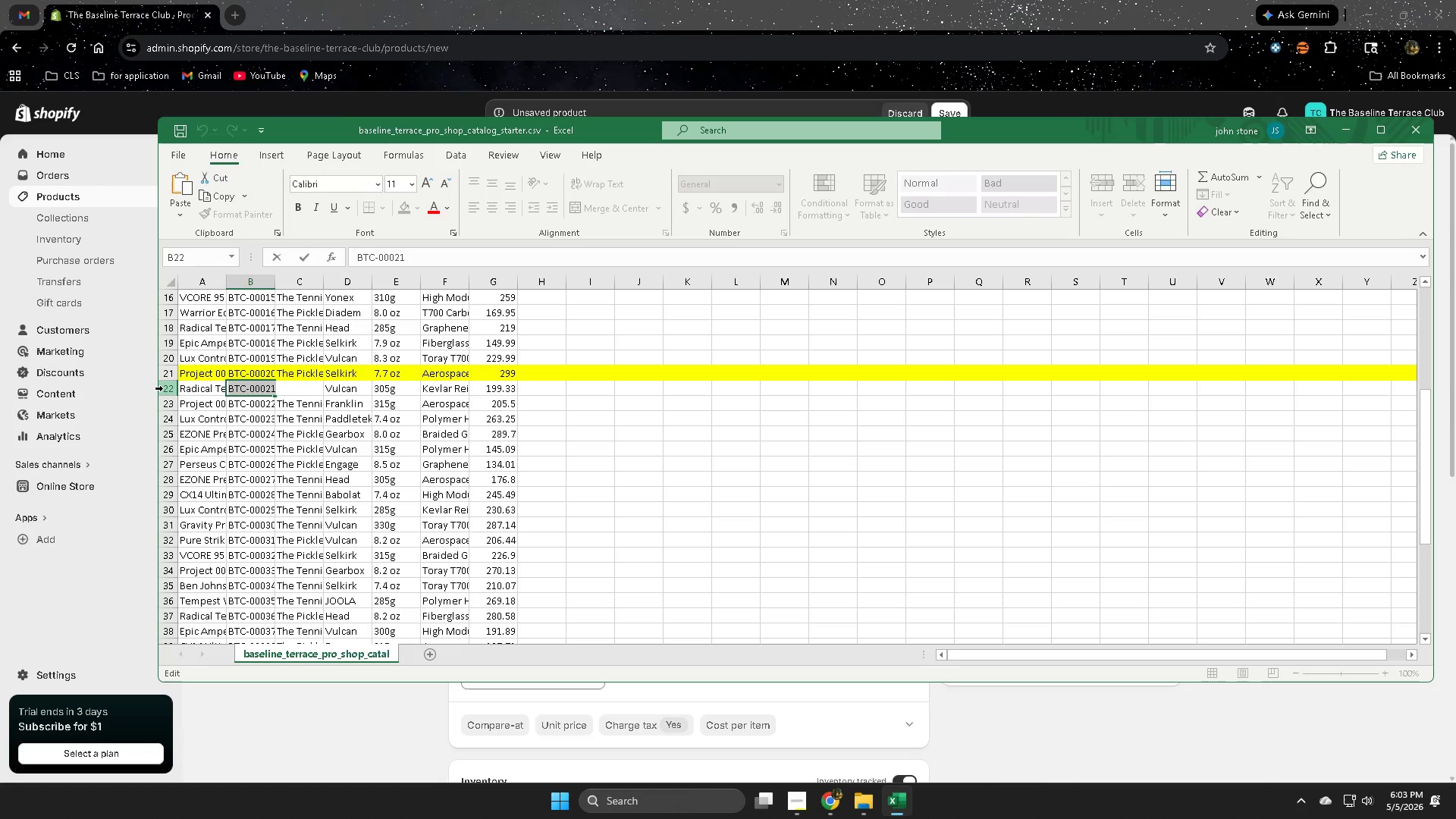 
left_click([165, 387])
 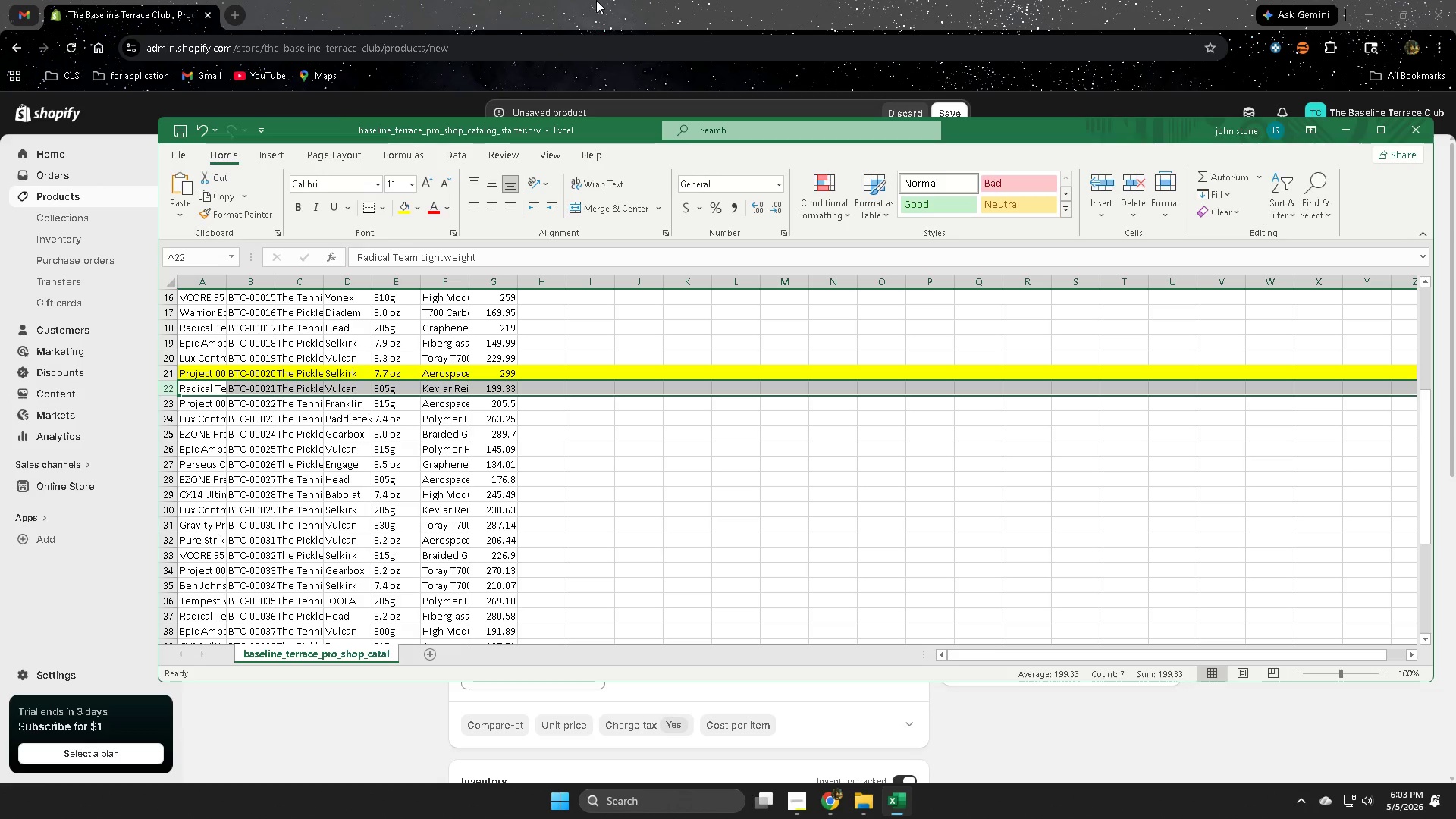 
left_click([596, 0])
 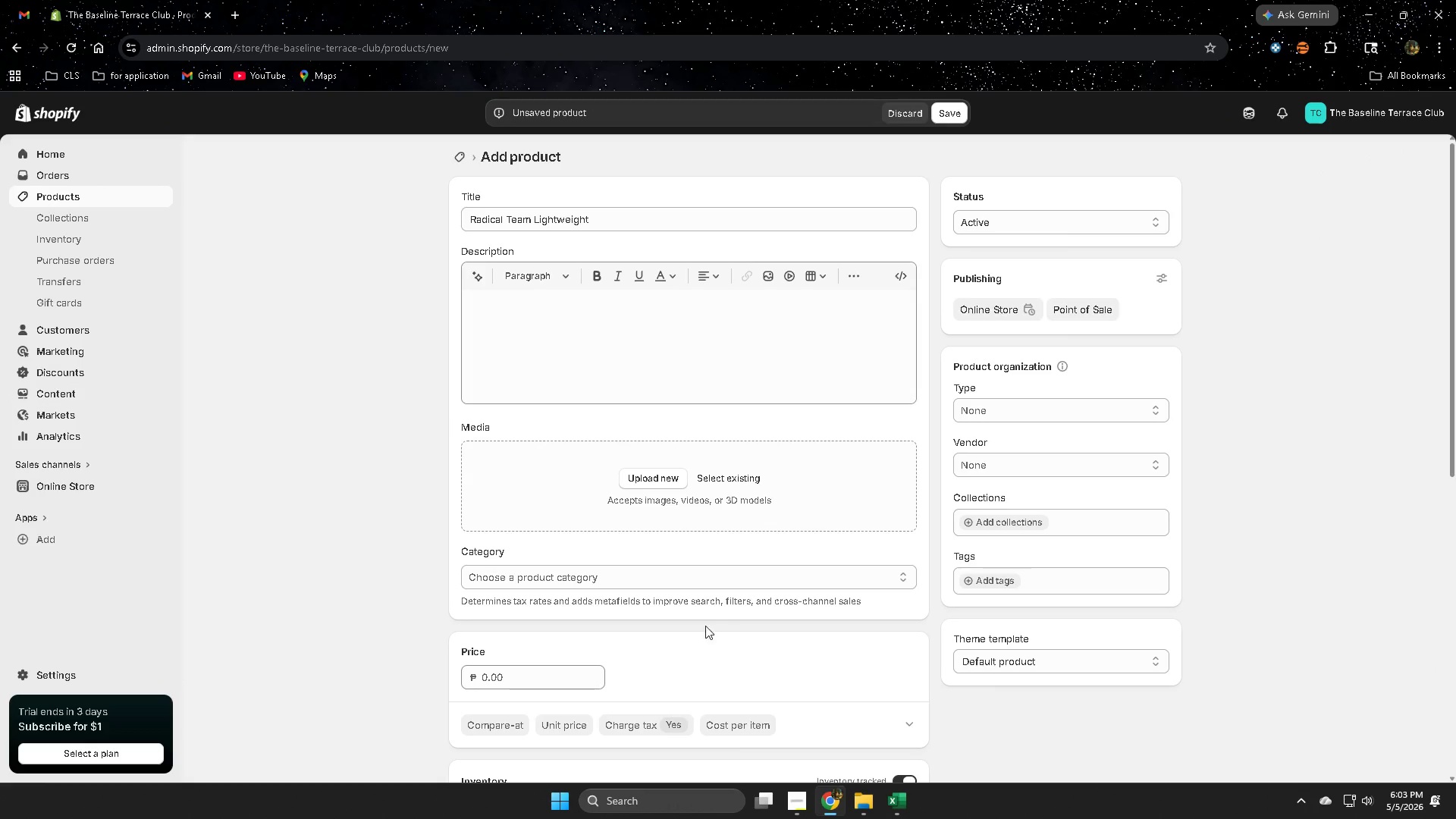 
scroll: coordinate [685, 629], scroll_direction: down, amount: 2.0
 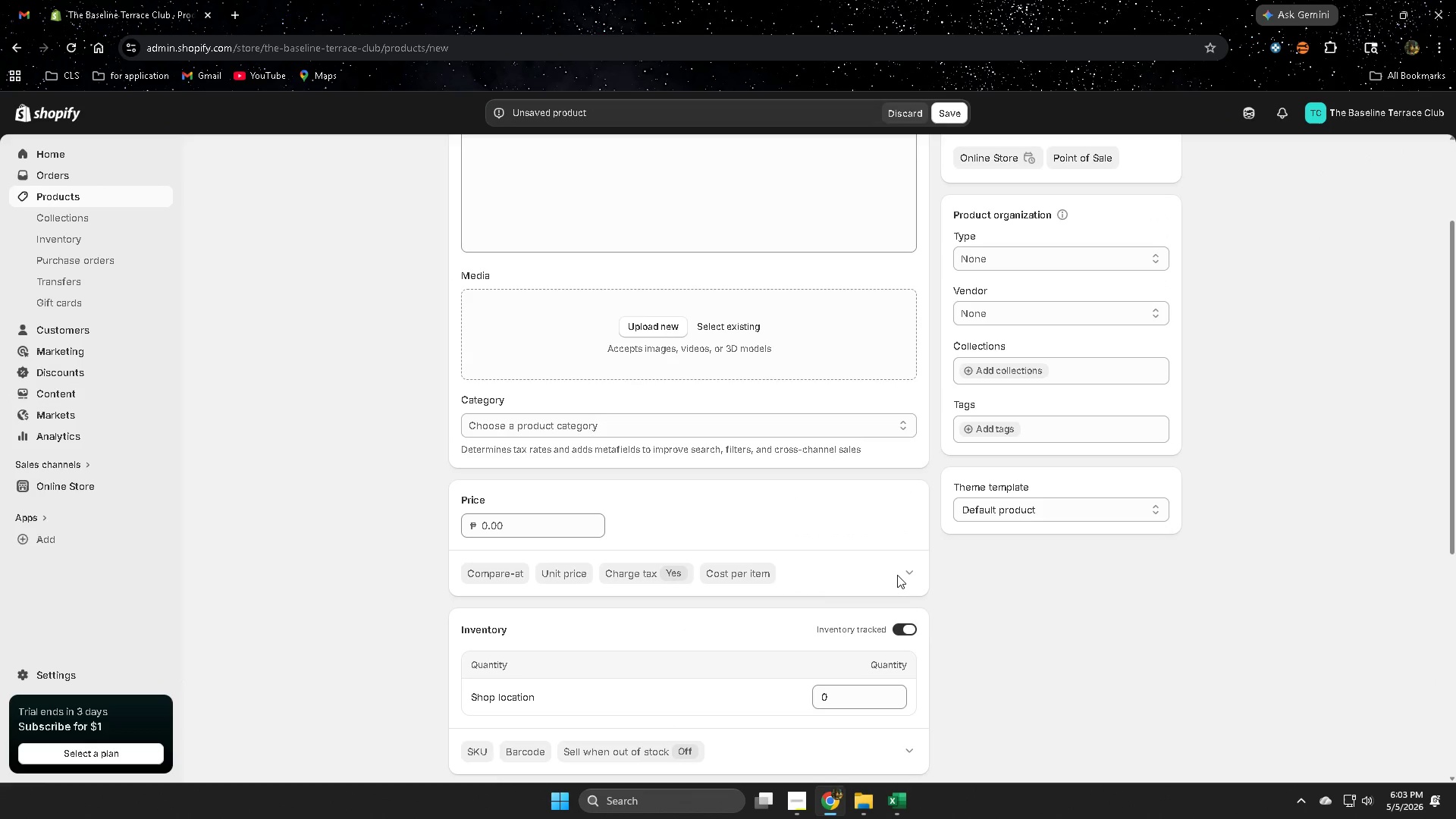 
left_click([907, 572])
 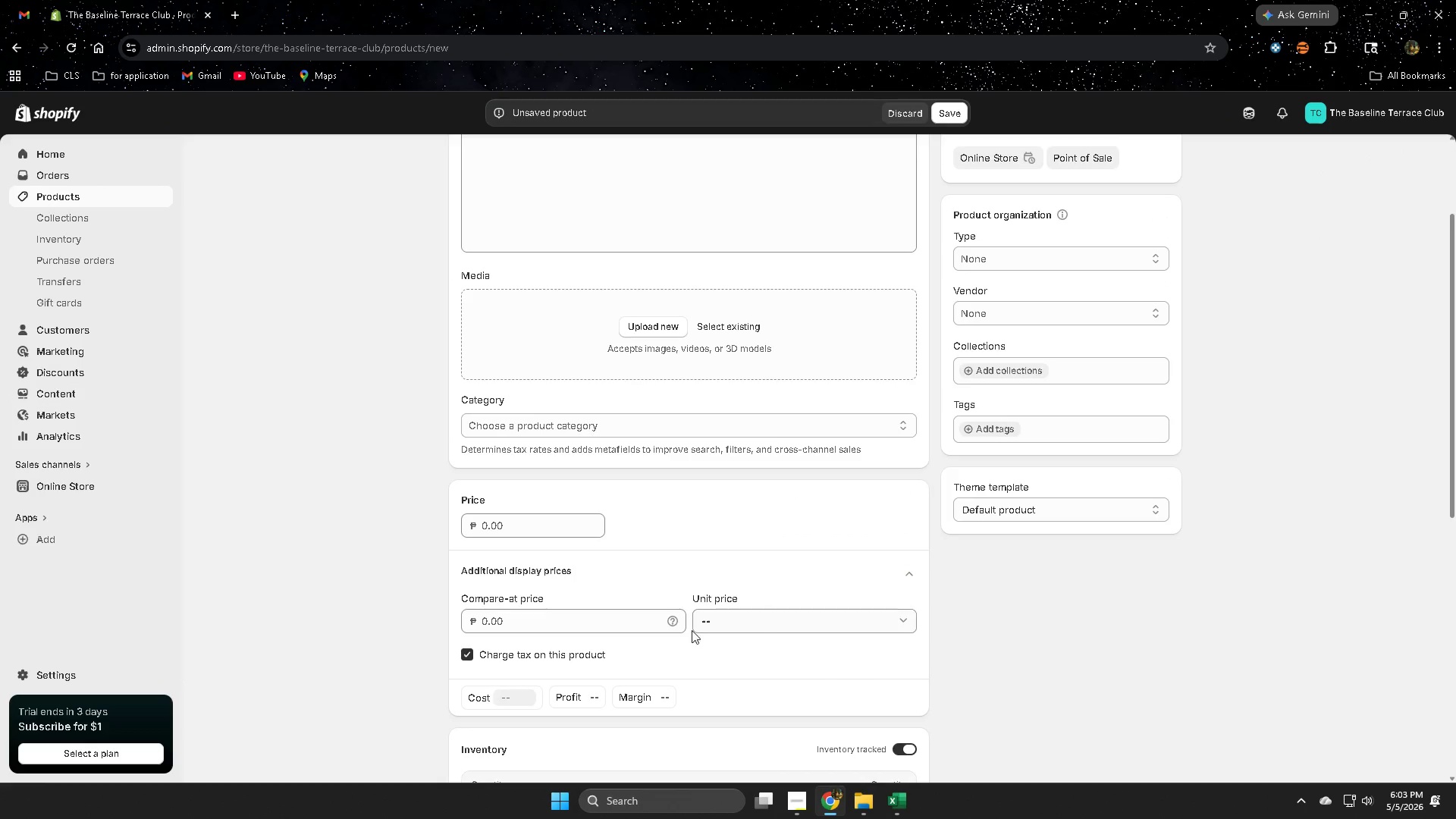 
scroll: coordinate [796, 613], scroll_direction: down, amount: 4.0
 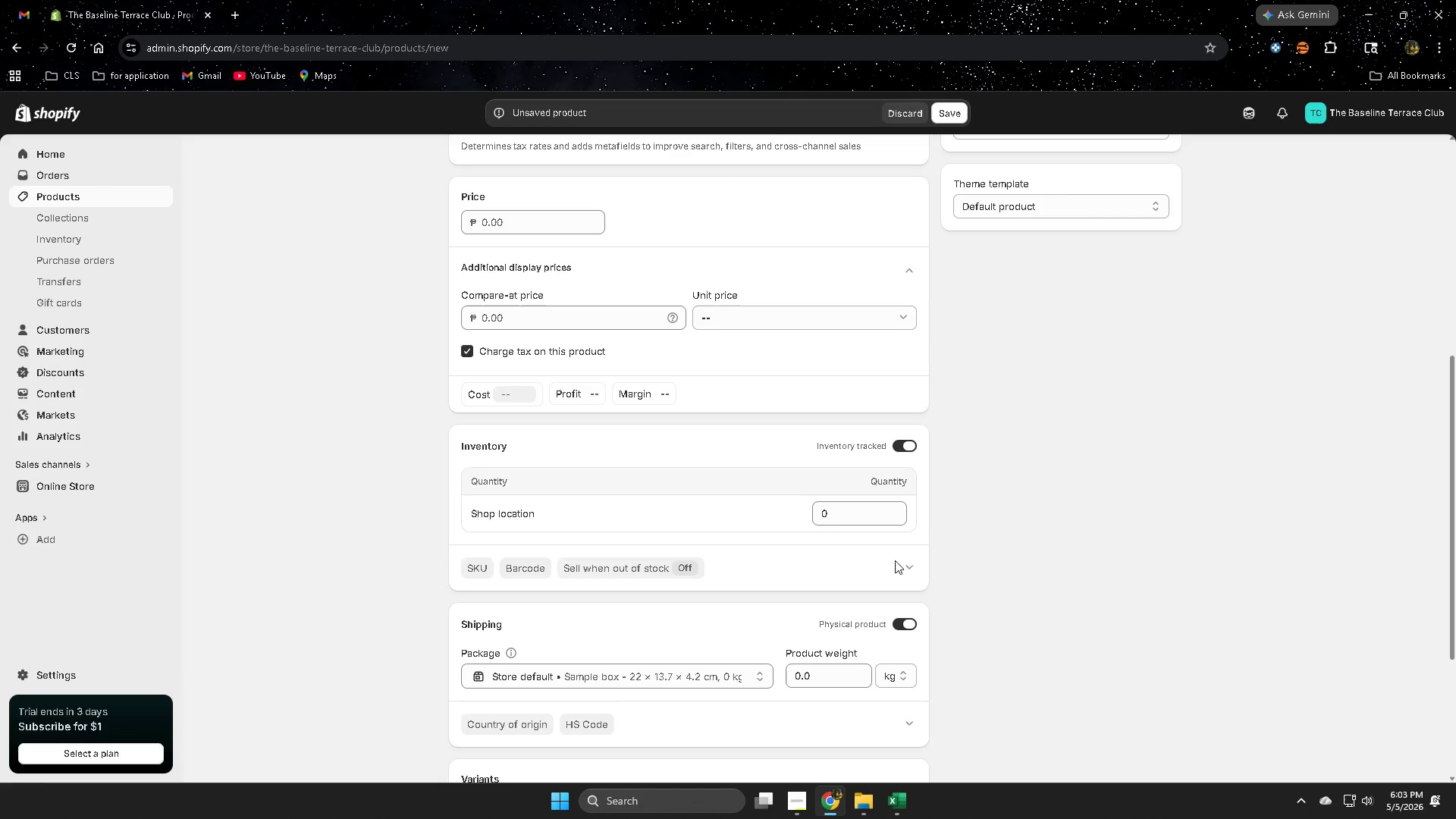 
left_click([912, 564])
 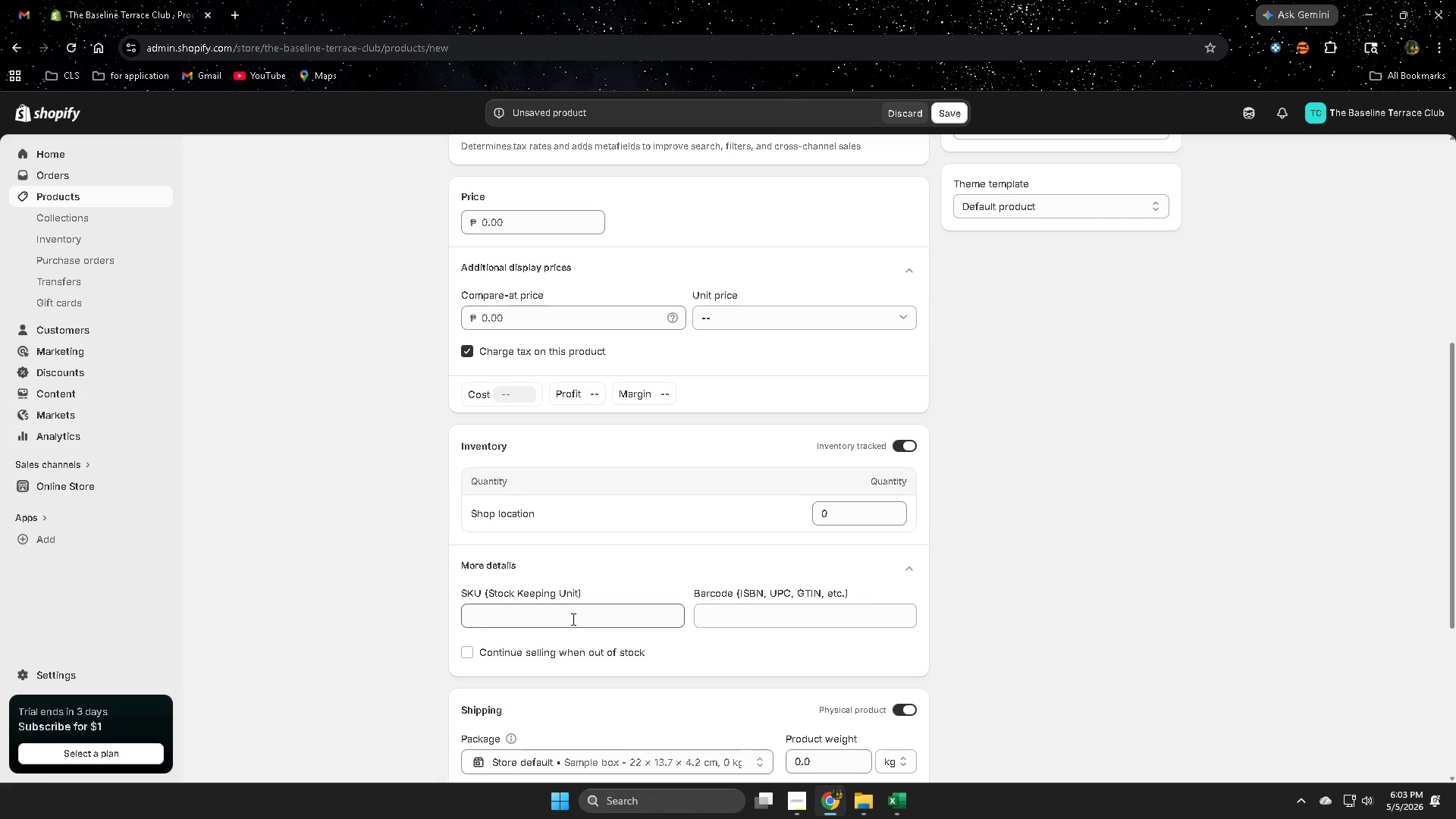 
left_click([572, 618])
 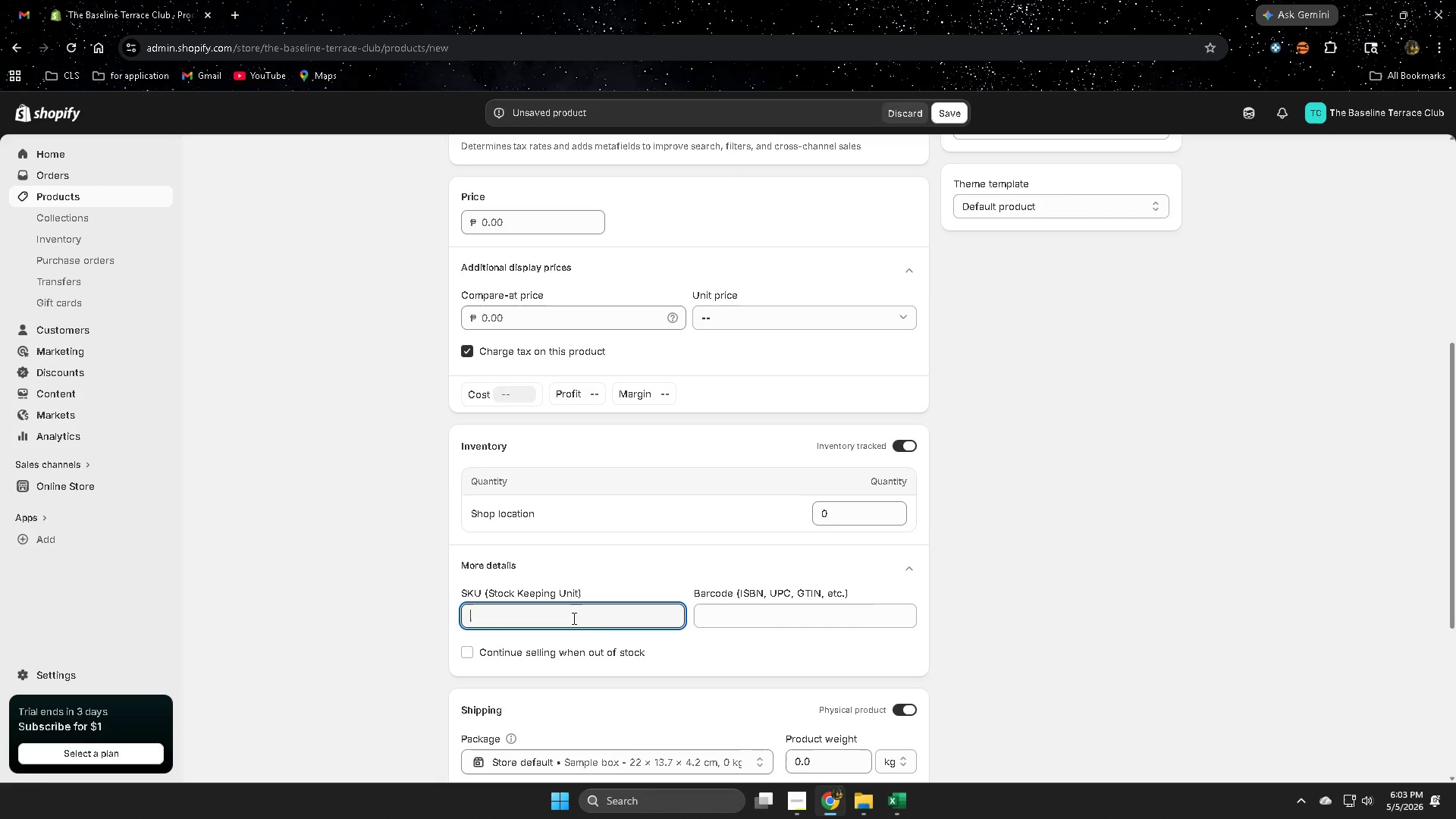 
key(Control+ControlLeft)
 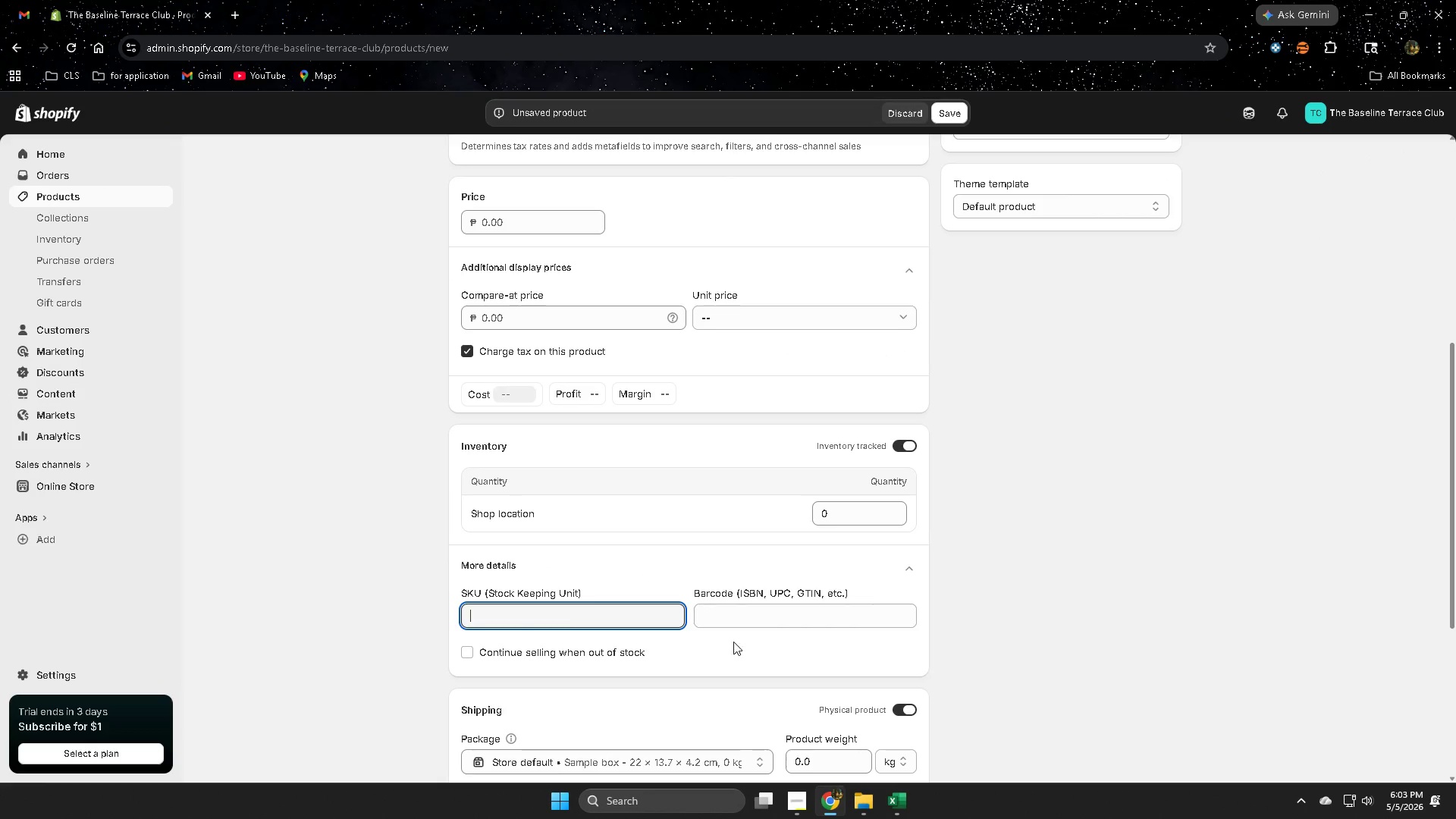 
key(Control+V)
 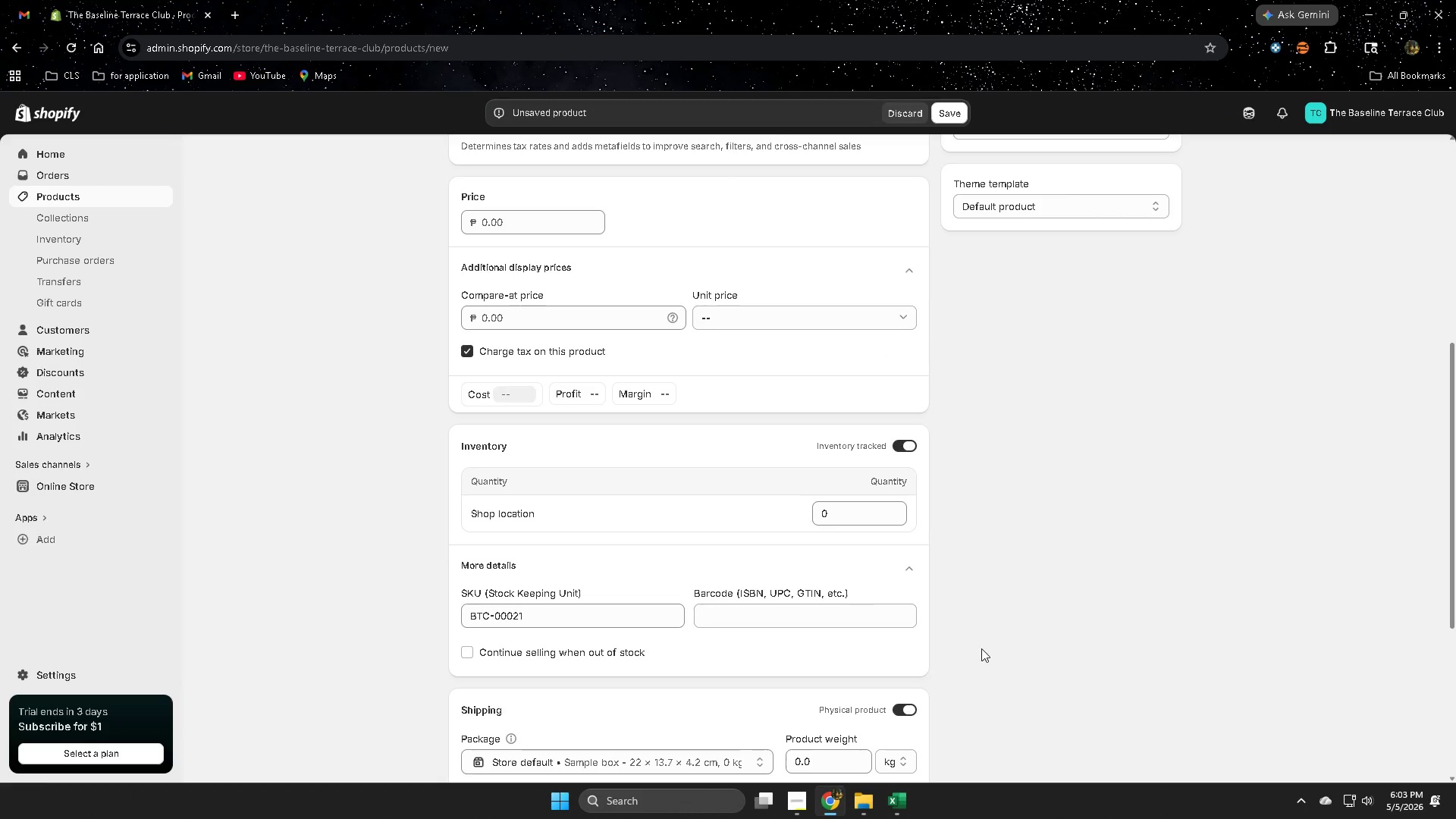 
scroll: coordinate [977, 649], scroll_direction: down, amount: 2.0
 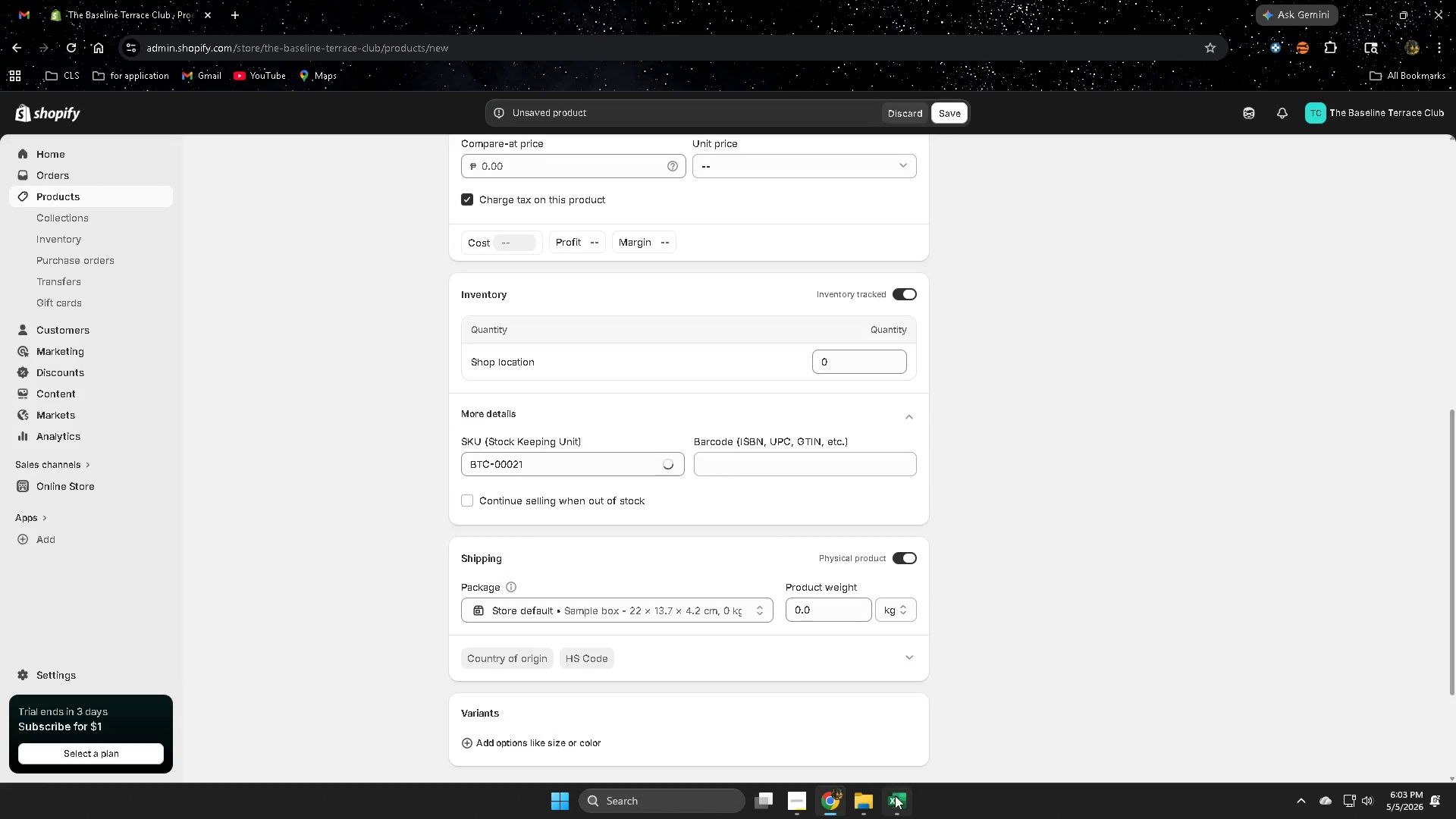 
left_click([895, 795])
 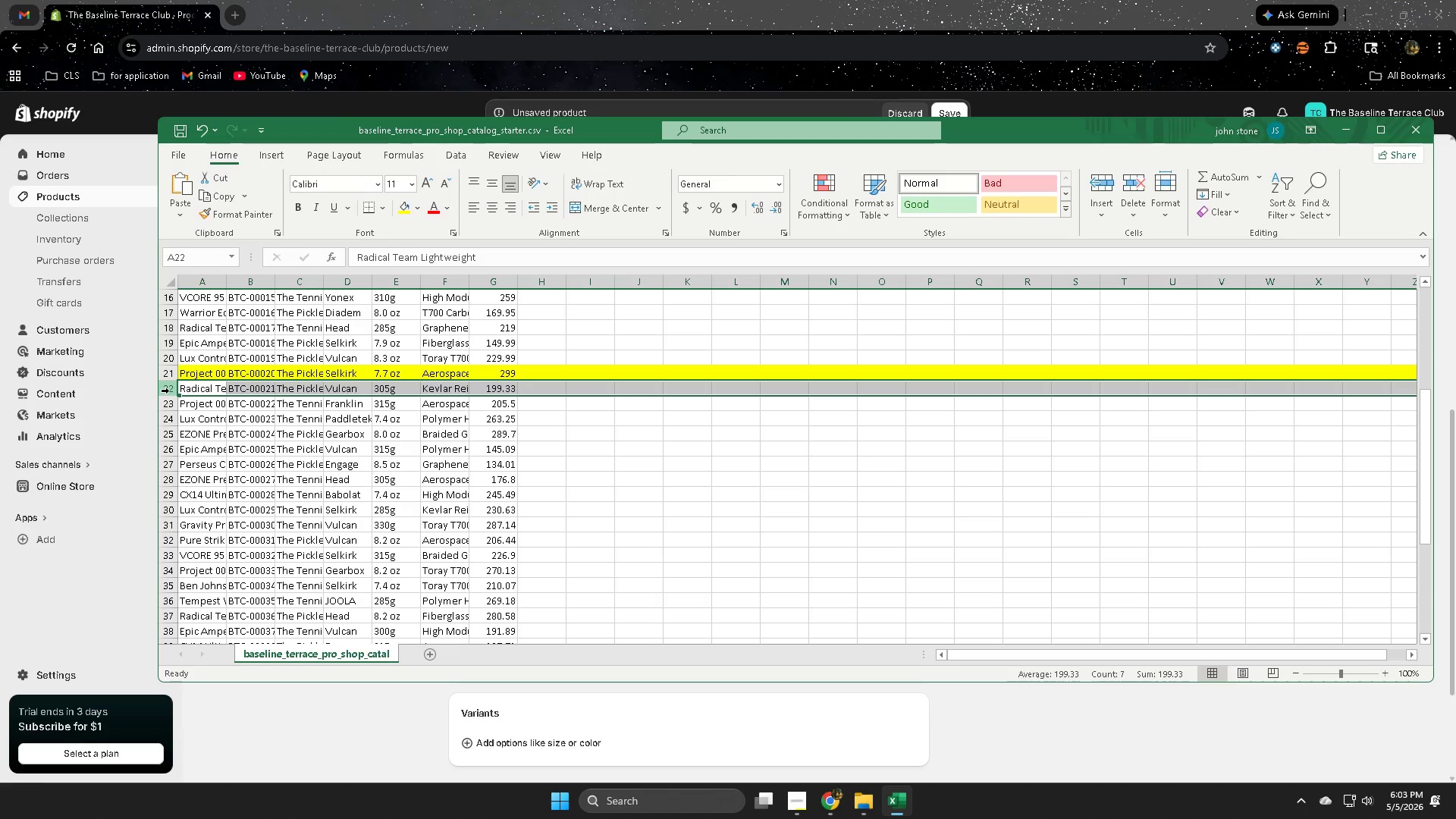 
left_click([169, 391])
 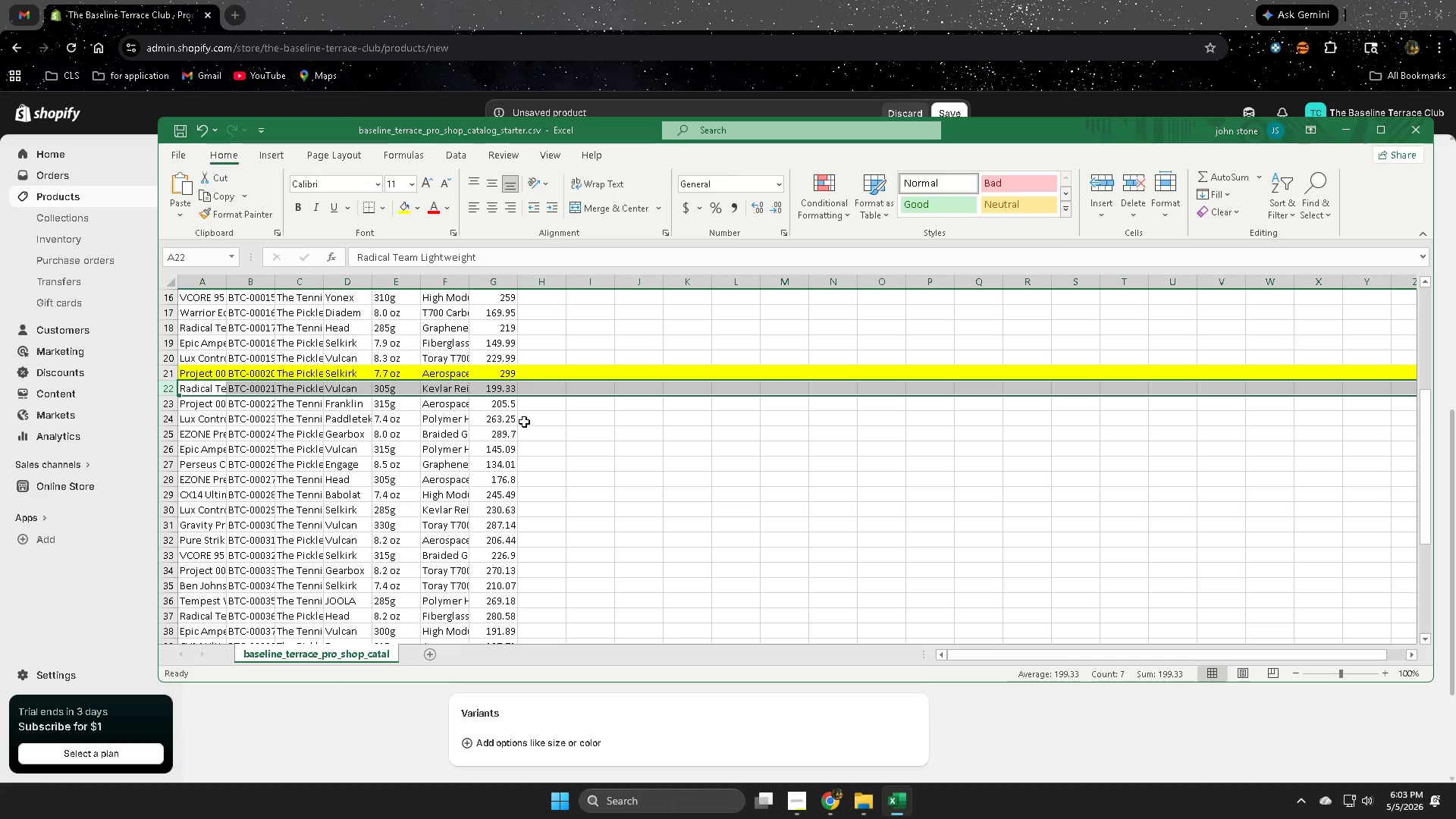 
left_click([651, 435])
 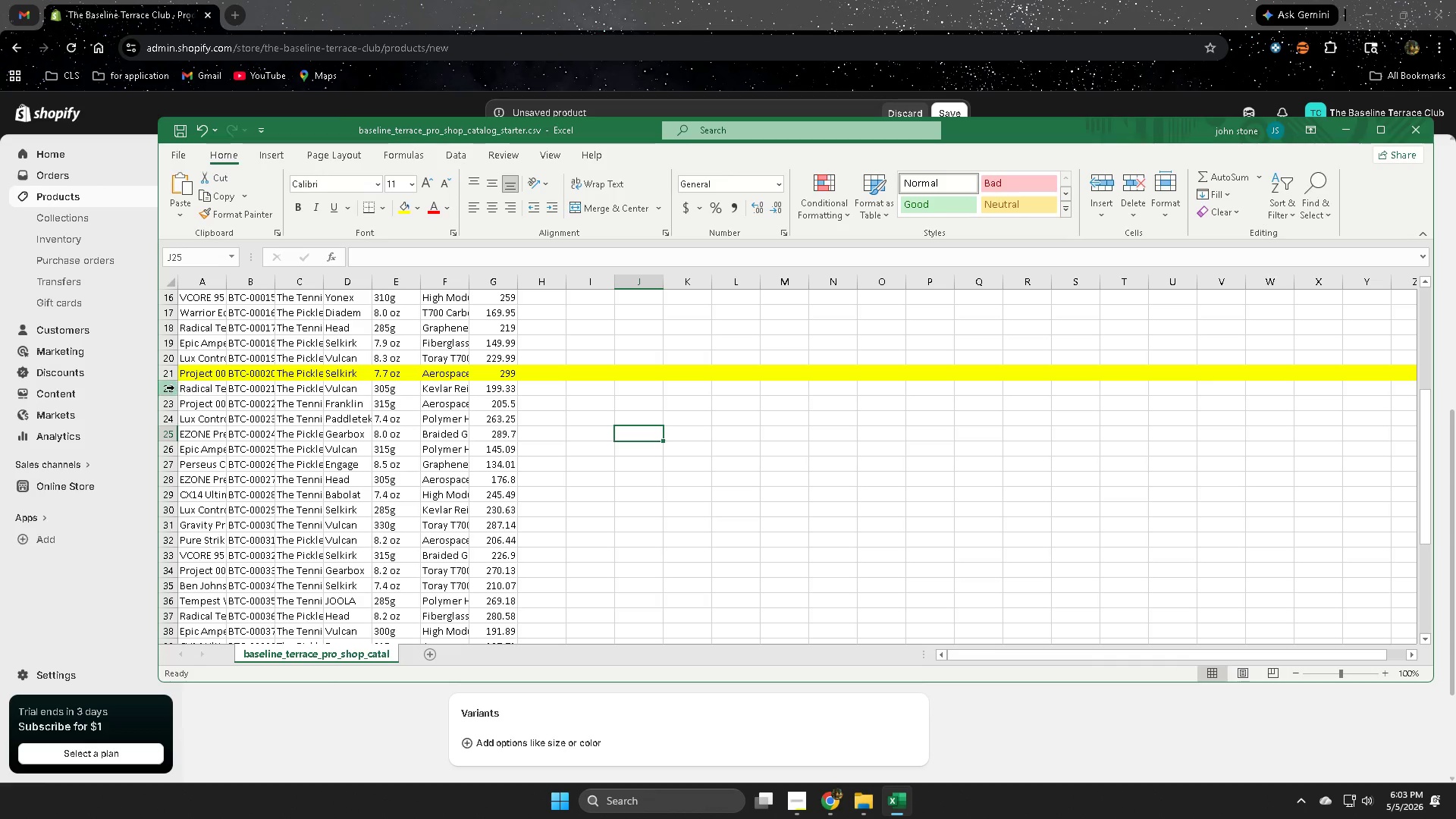 
left_click([170, 388])
 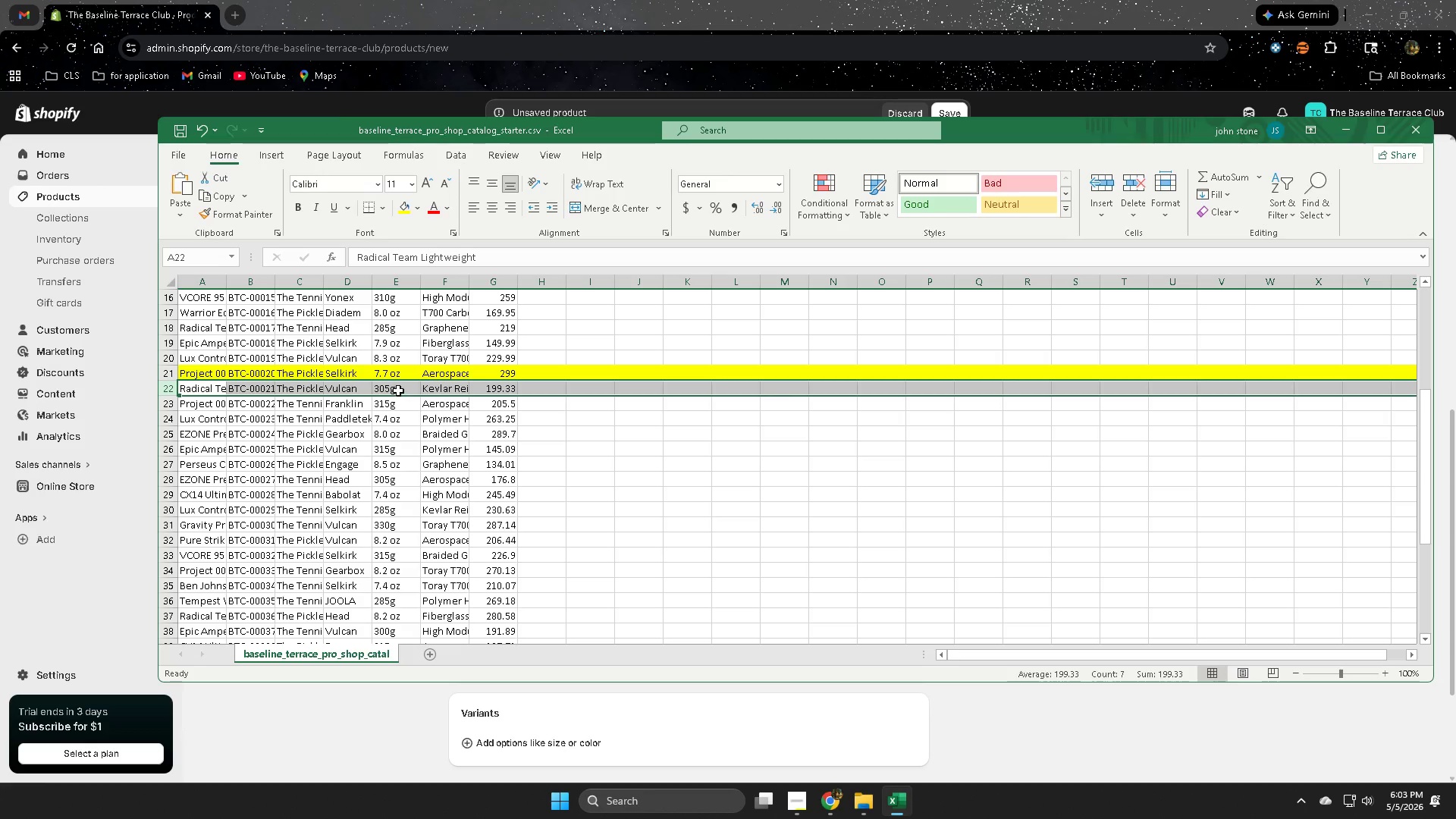 
double_click([400, 391])
 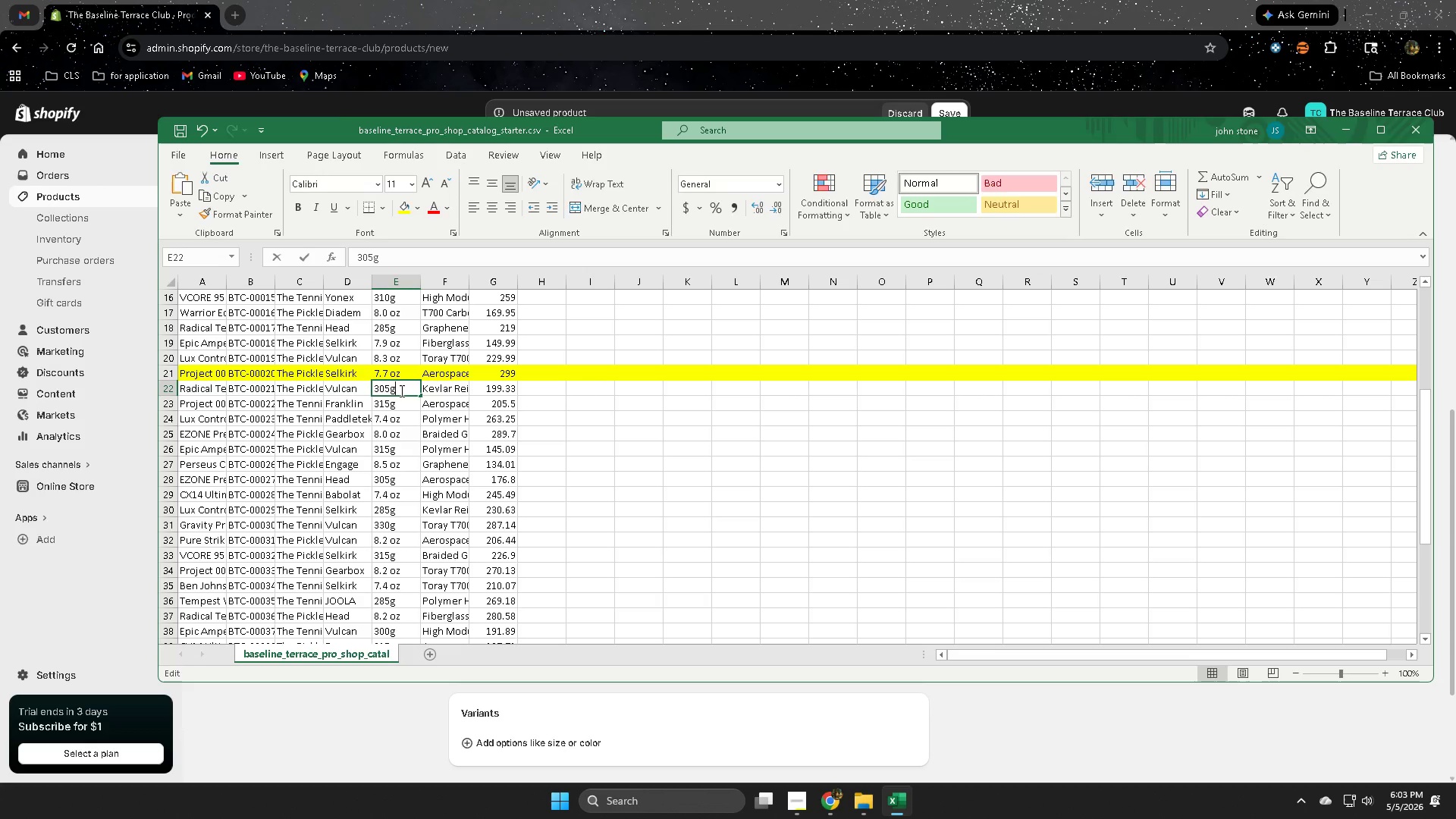 
triple_click([400, 391])
 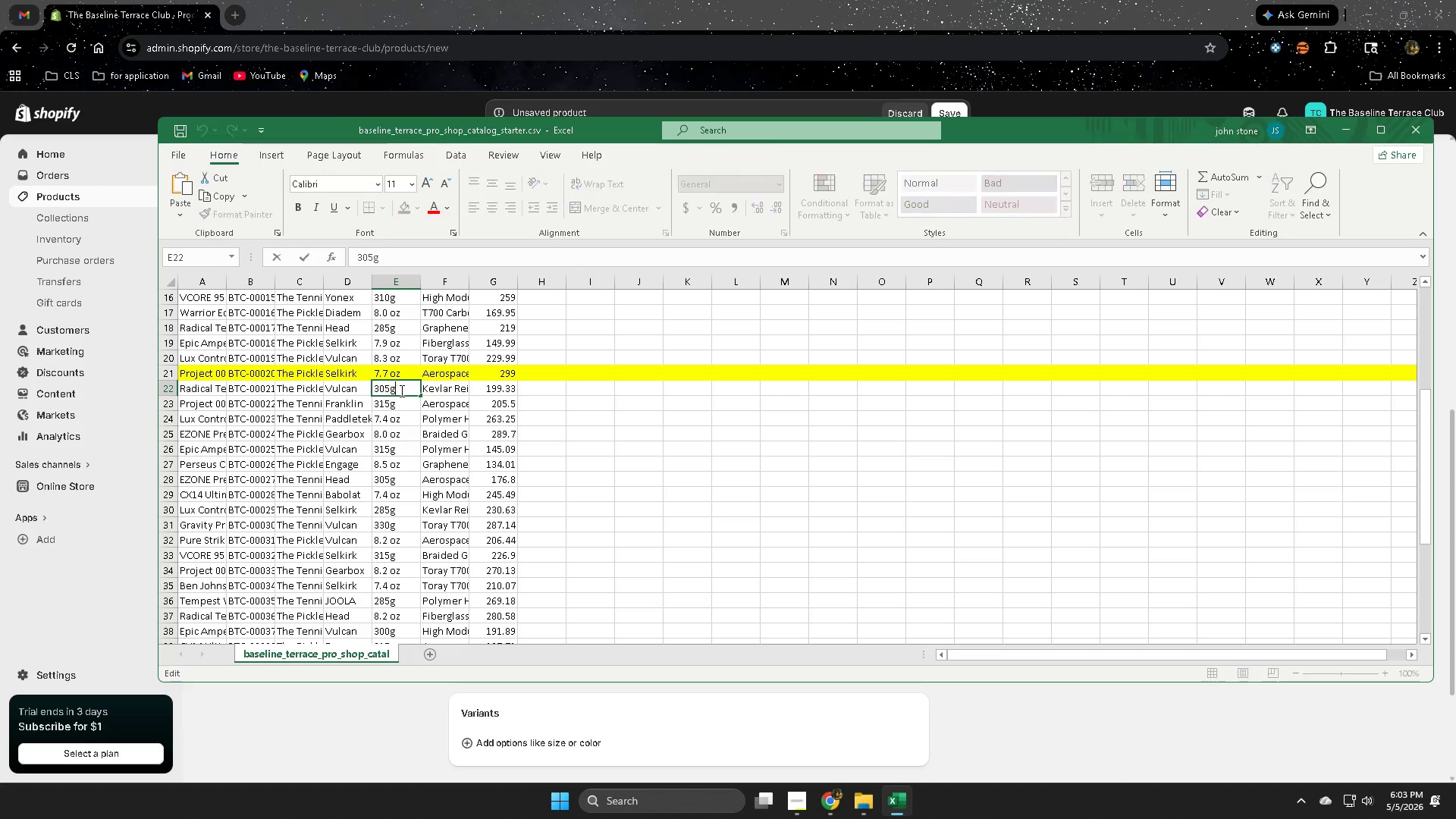 
triple_click([400, 391])
 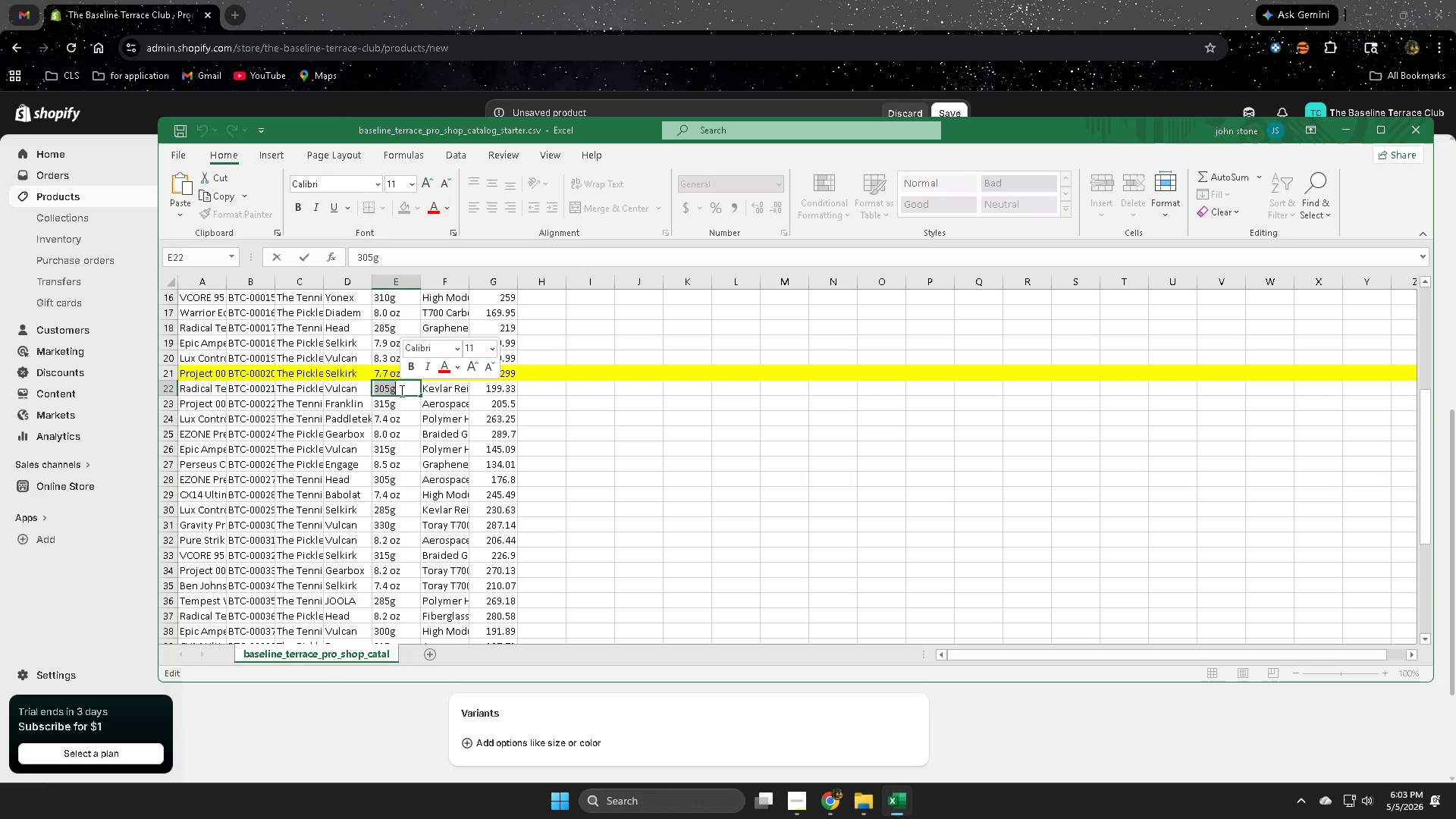 
key(Control+ControlLeft)
 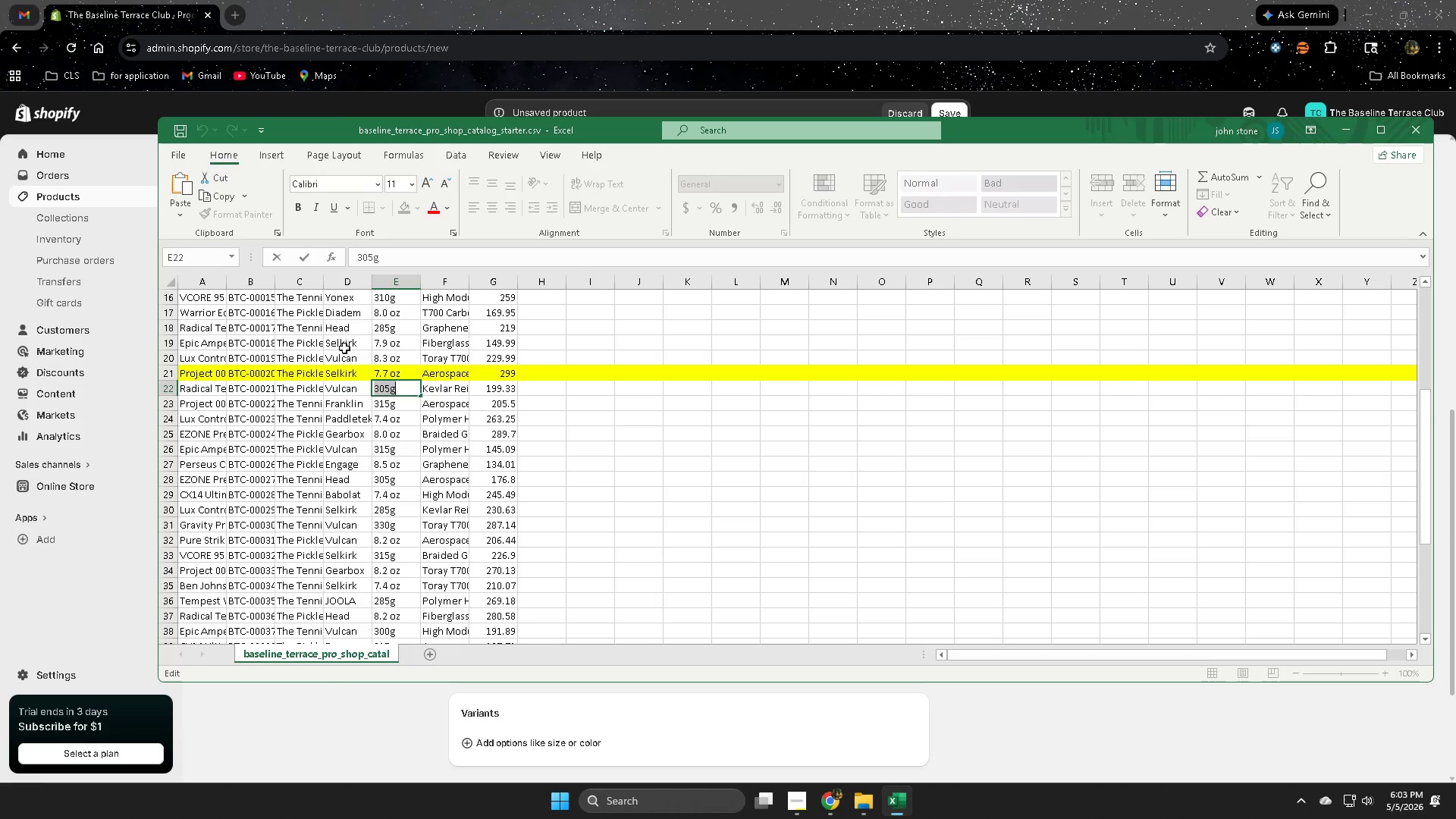 
key(Control+C)
 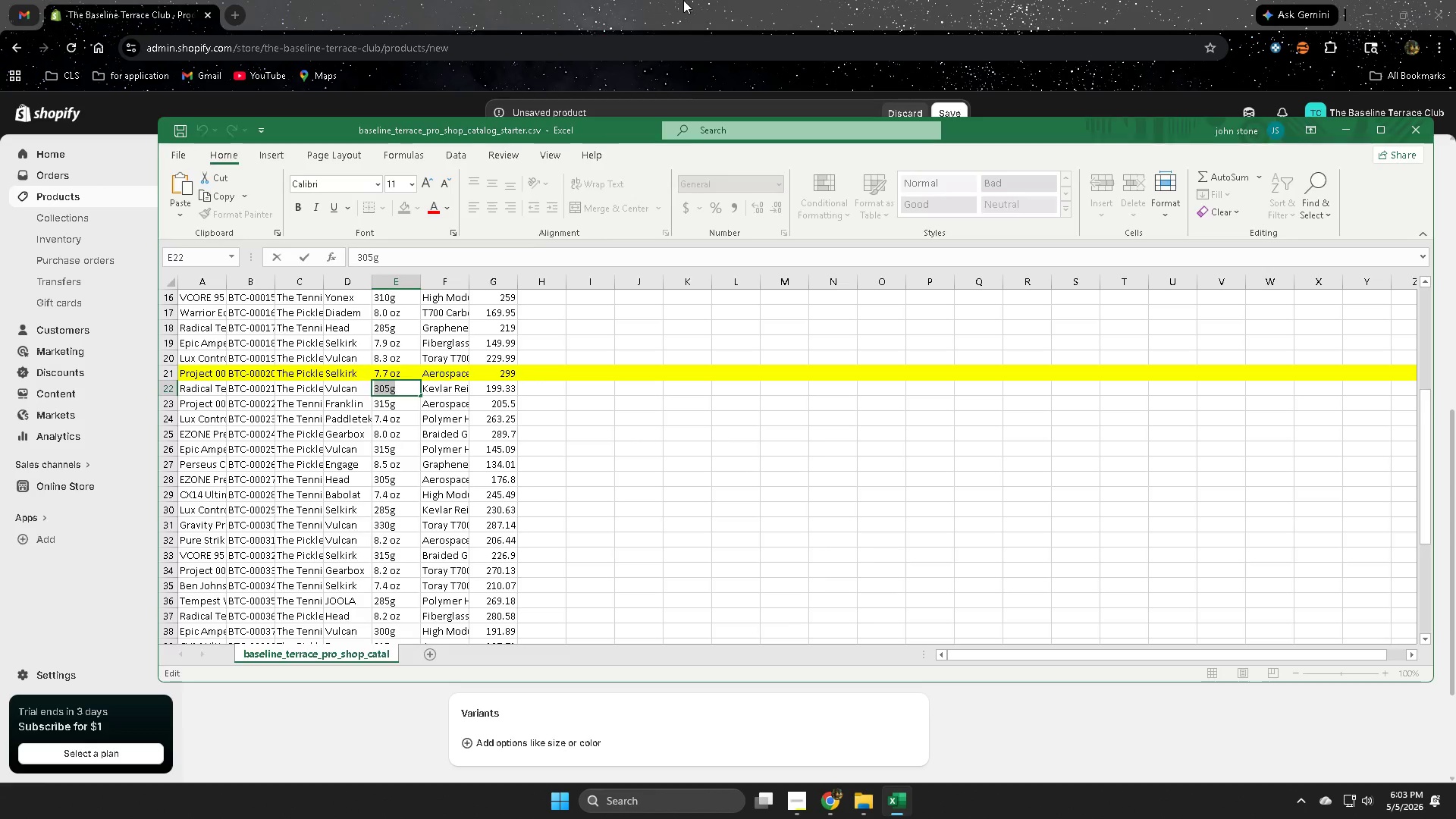 
left_click([683, 0])
 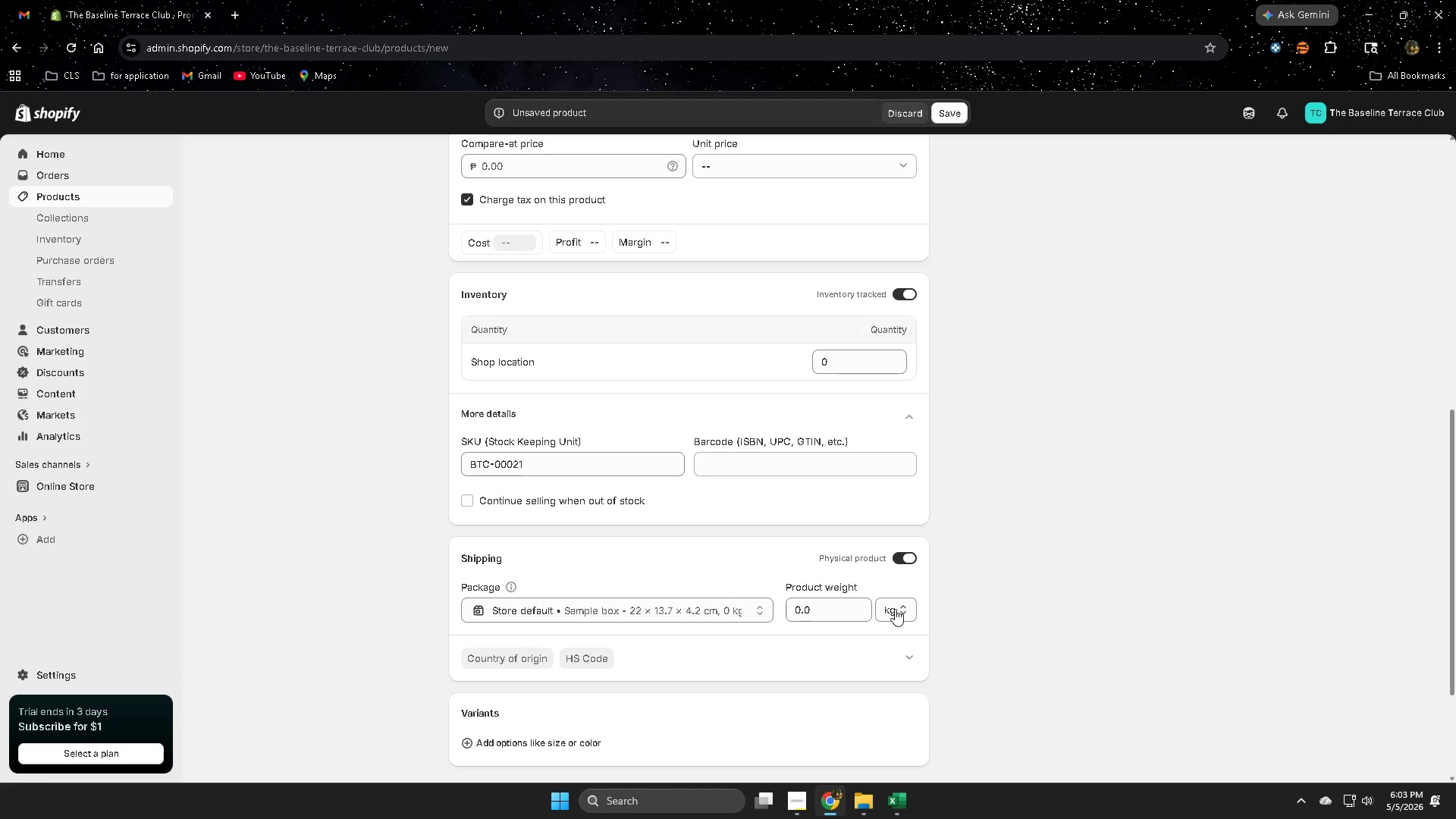 
left_click([897, 611])
 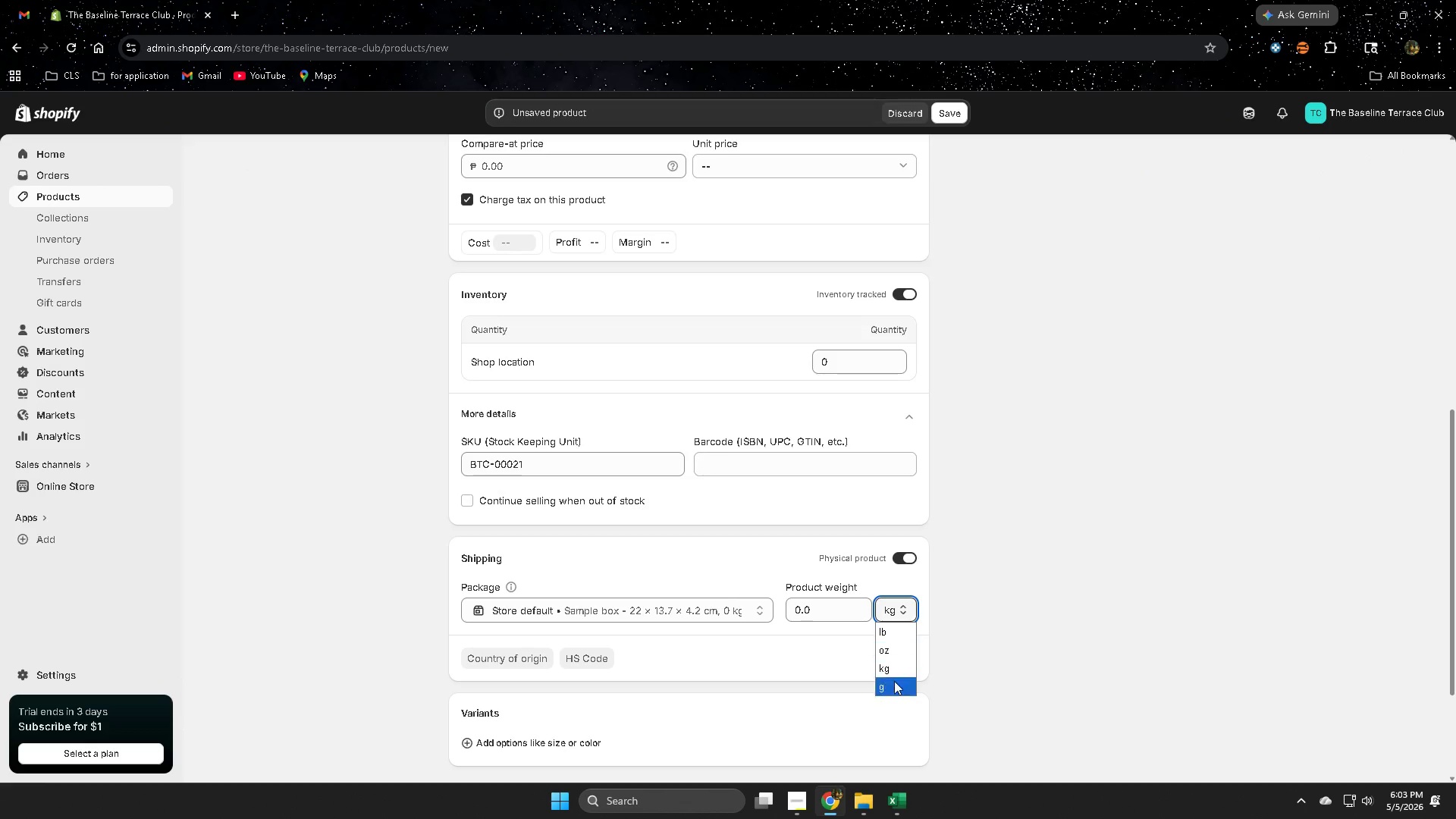 
left_click([892, 685])
 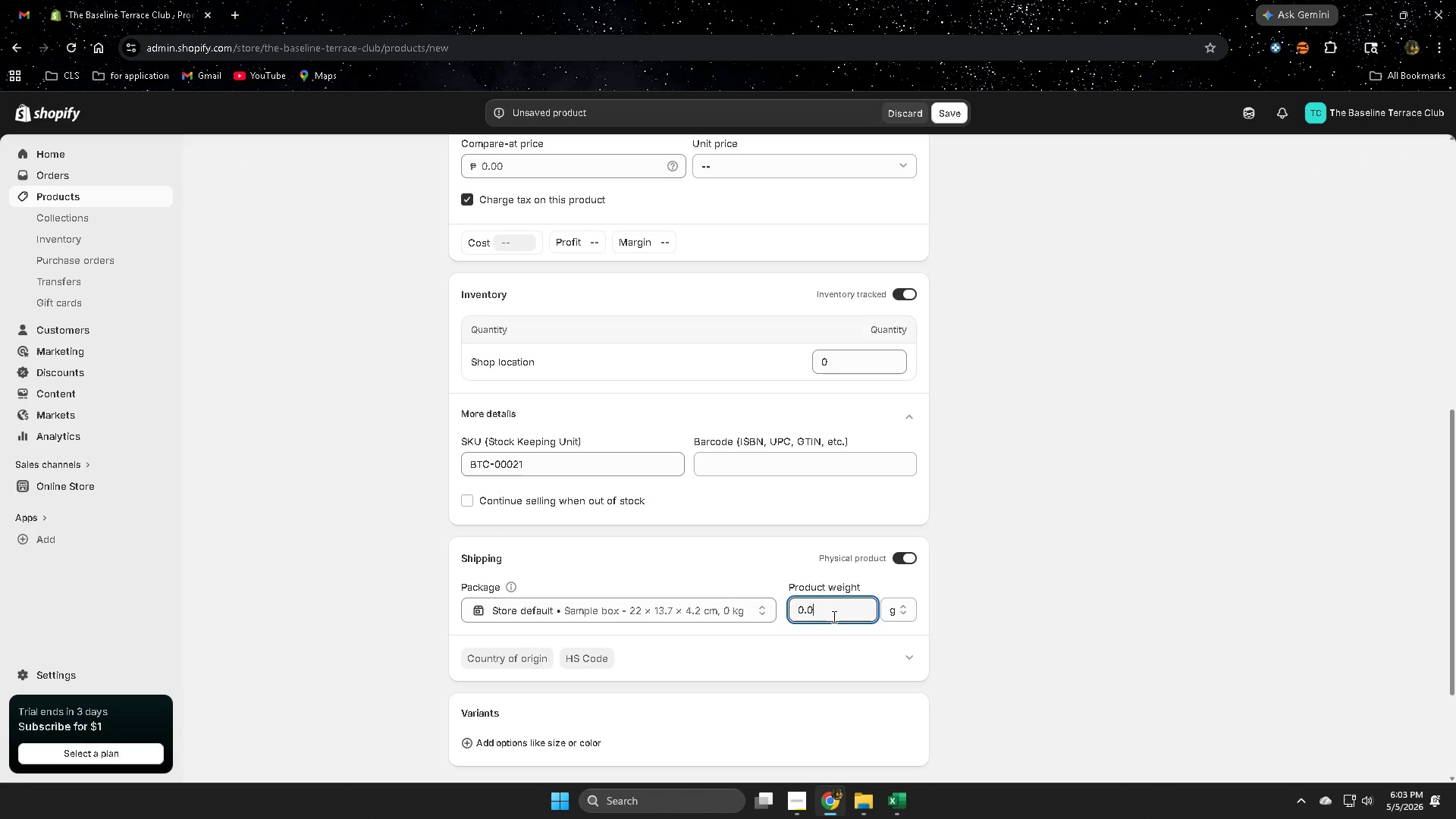 
triple_click([833, 617])
 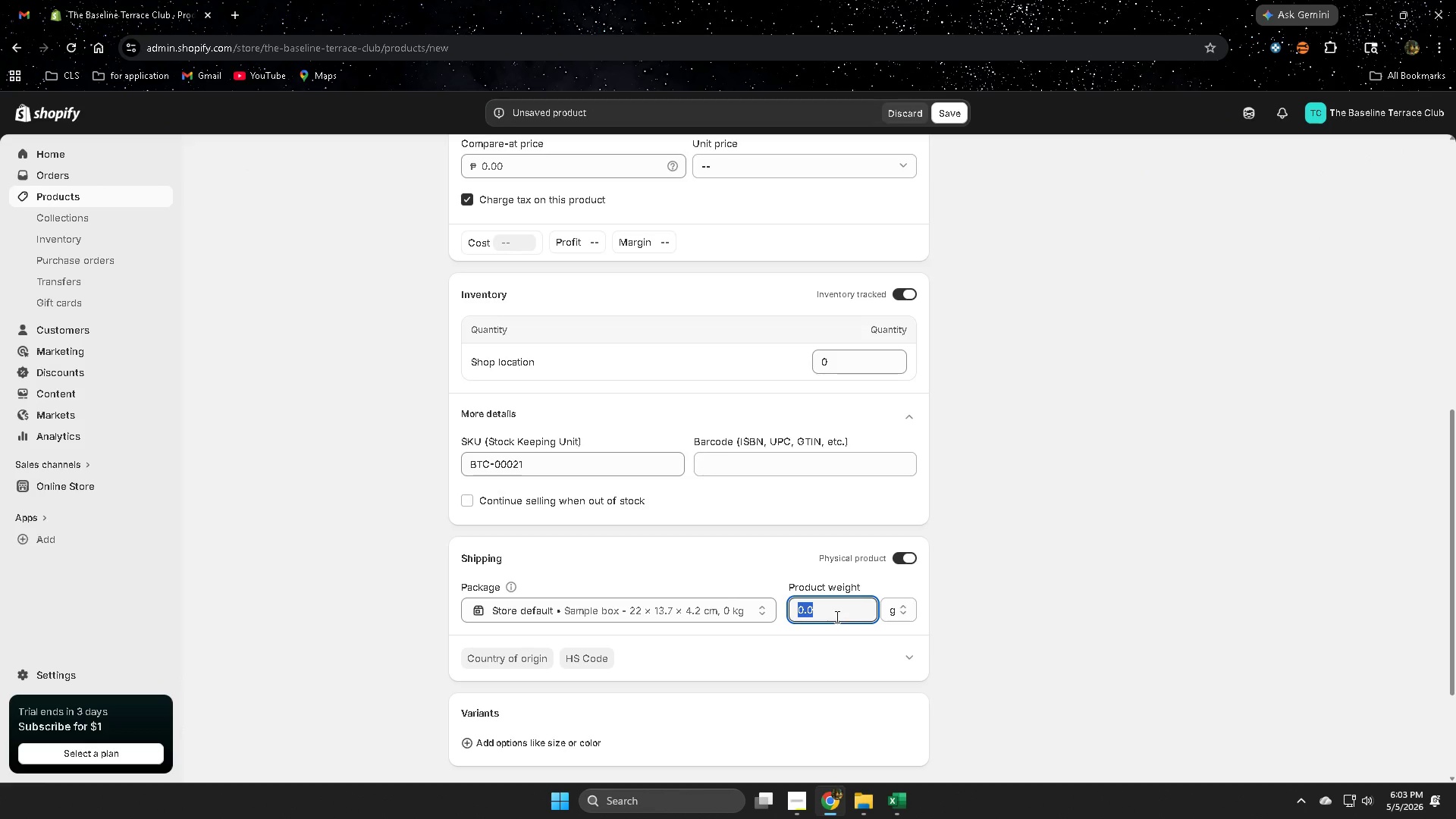 
key(Control+ControlLeft)
 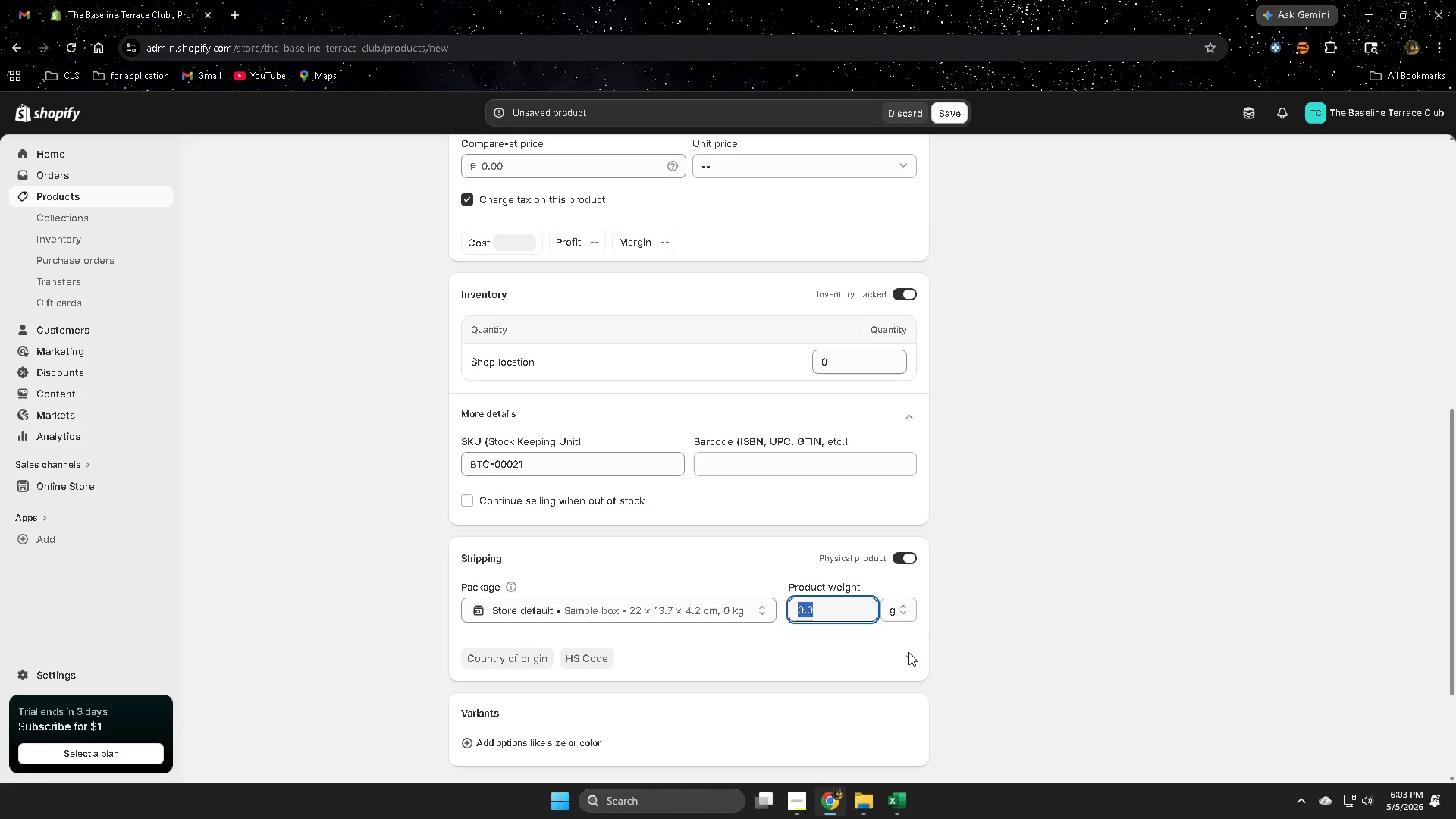 
key(Control+V)
 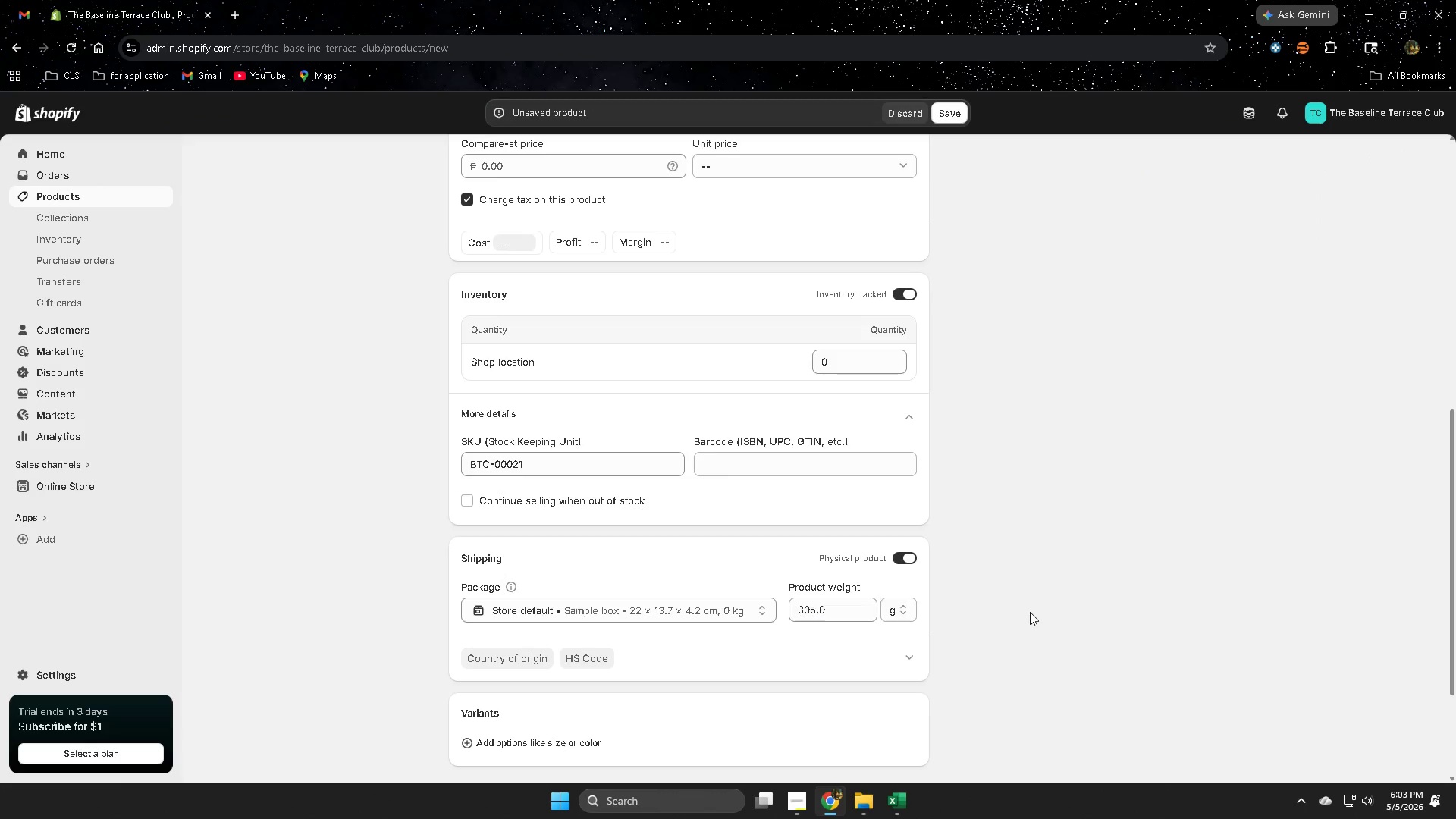 
left_click([1030, 612])
 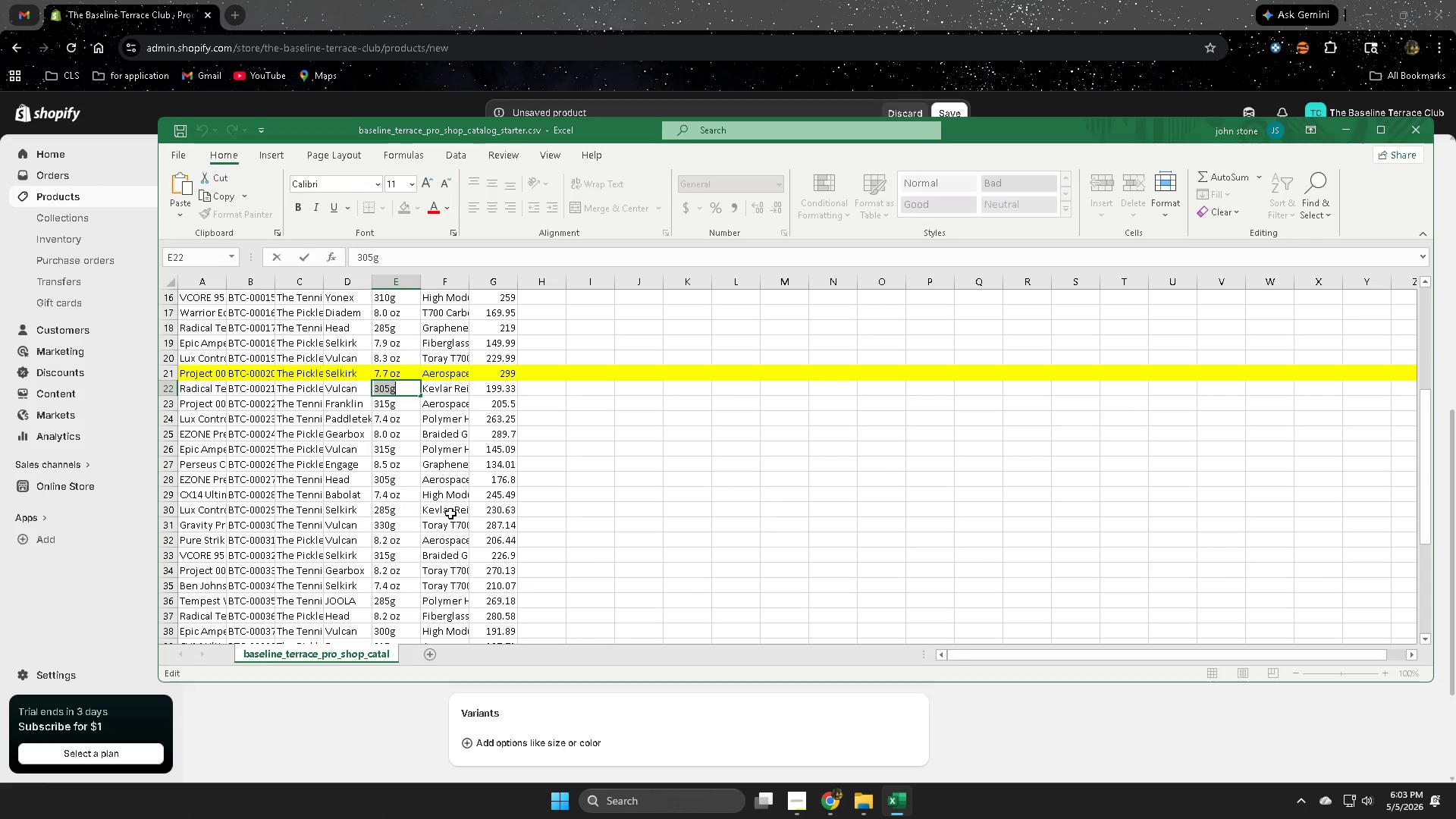 
mouse_move([194, 391])
 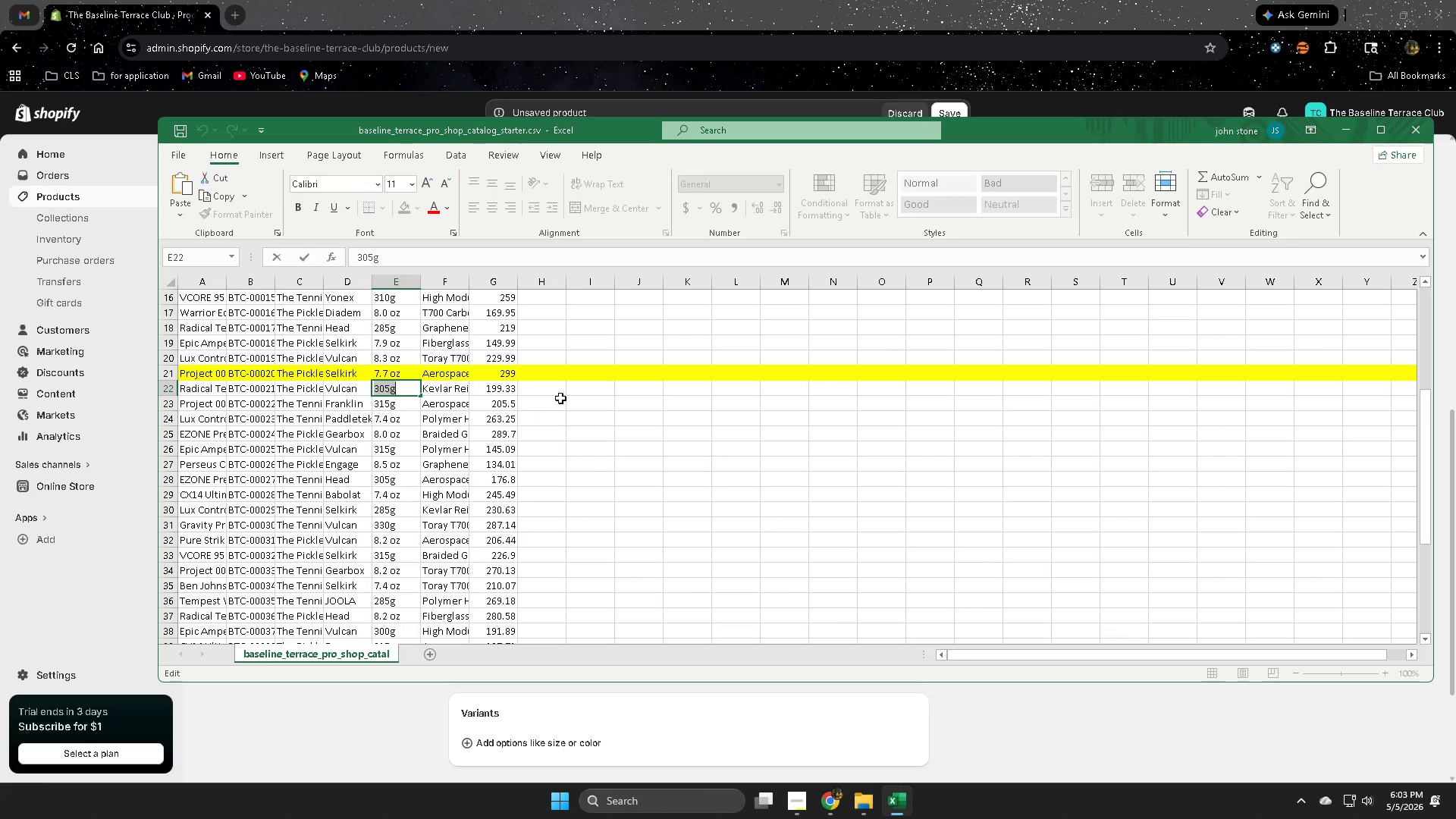 
left_click([540, 388])
 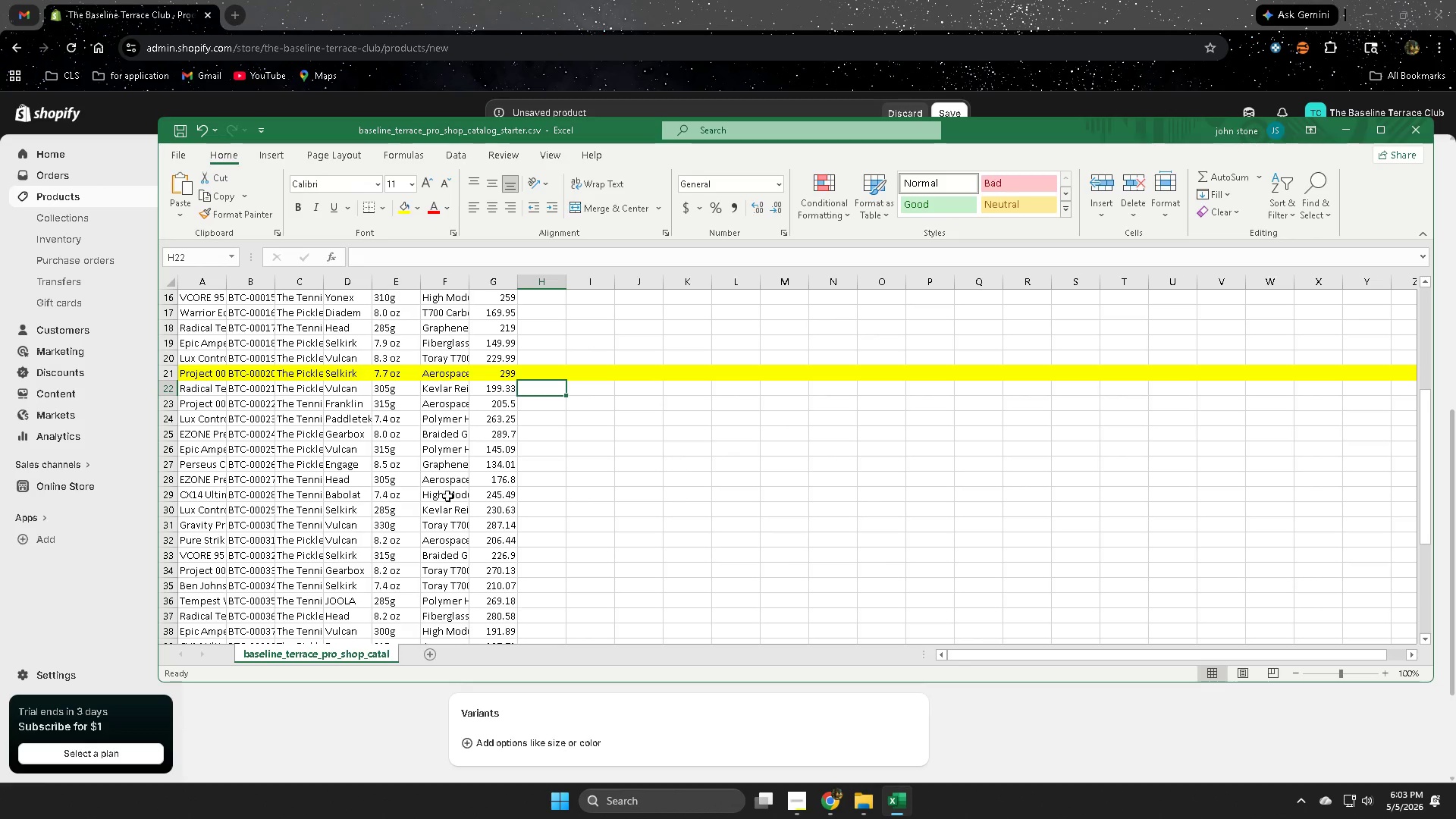 
scroll: coordinate [466, 497], scroll_direction: up, amount: 8.0
 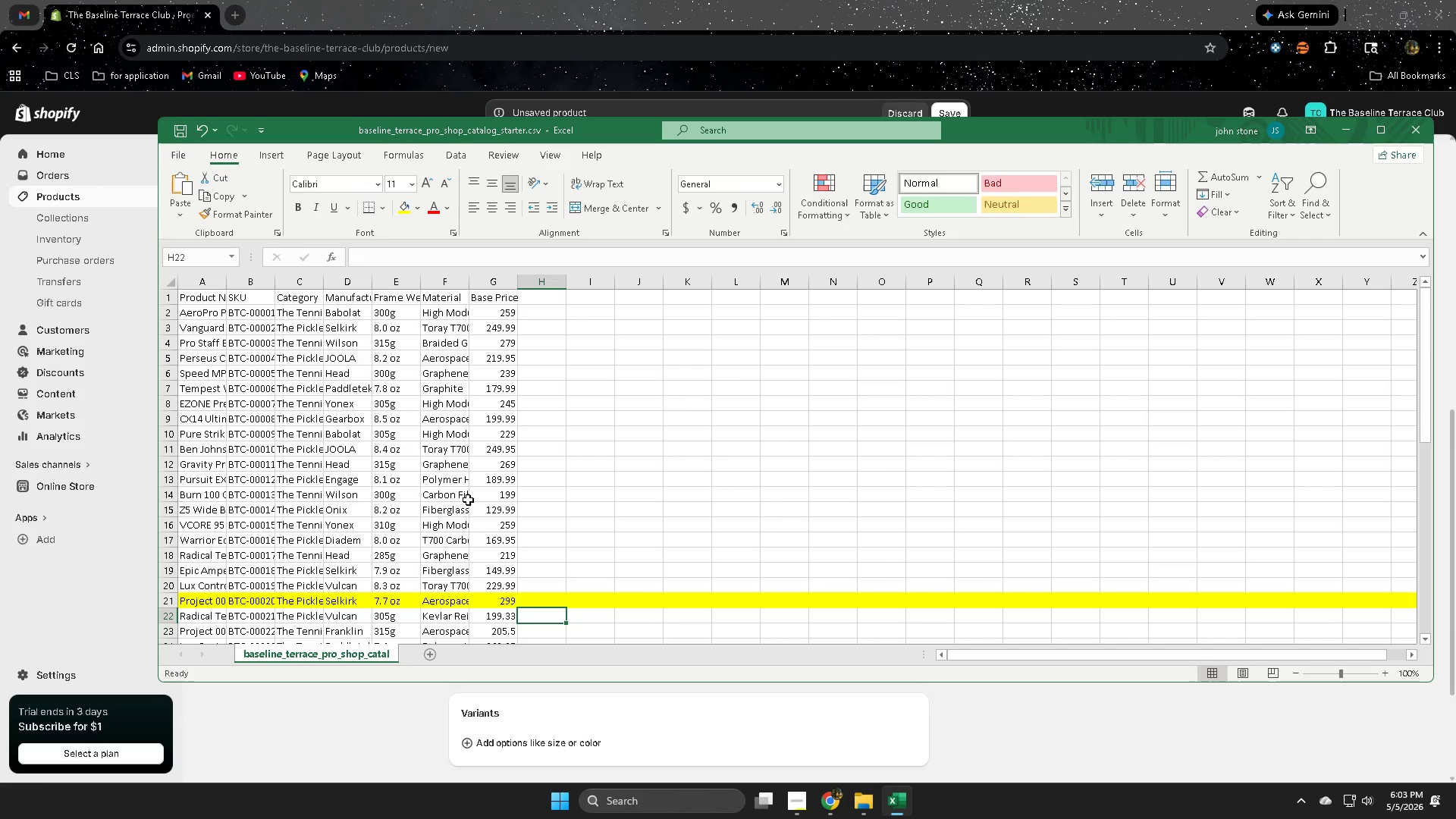 
wait(7.6)
 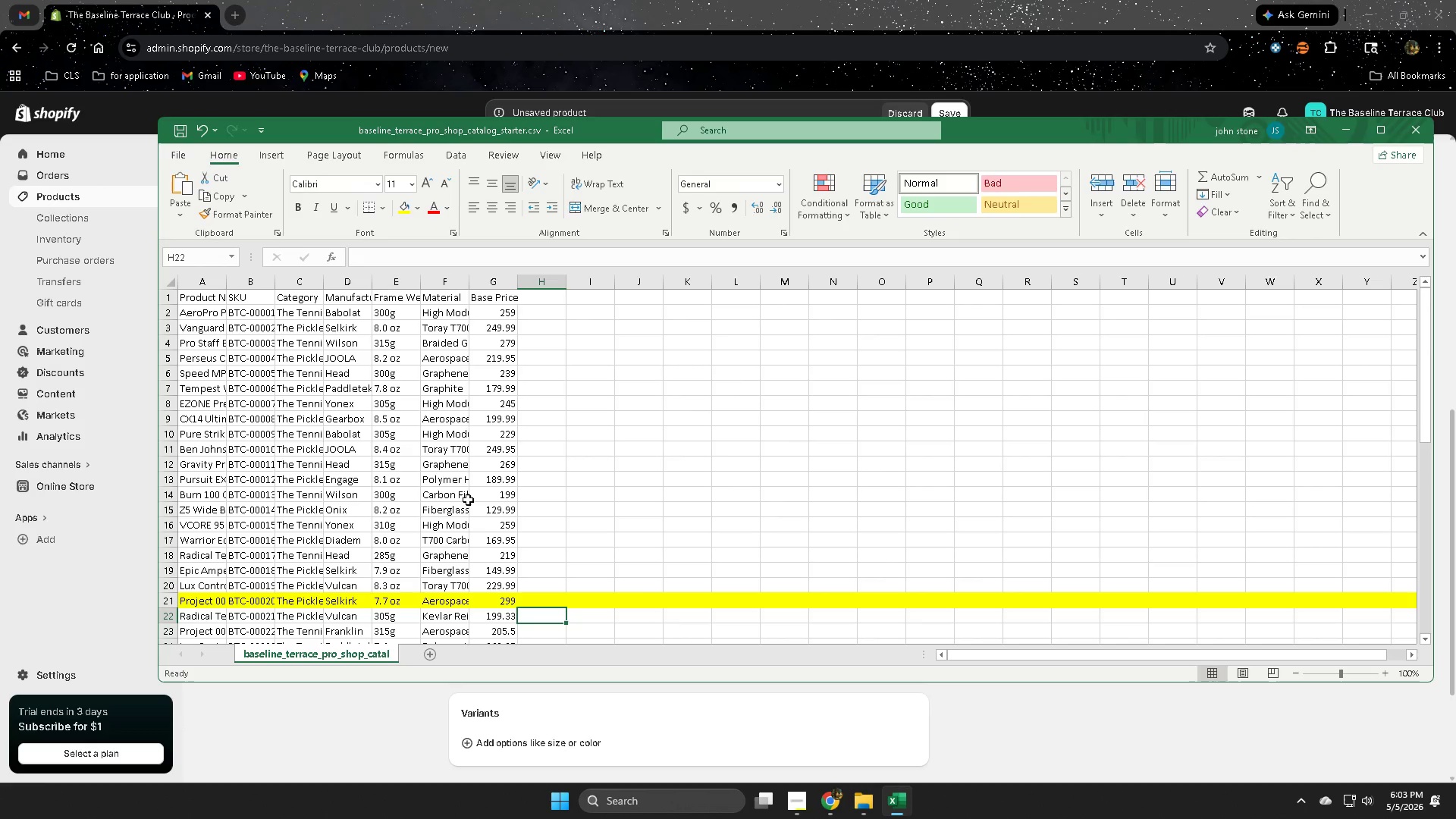 
double_click([305, 602])
 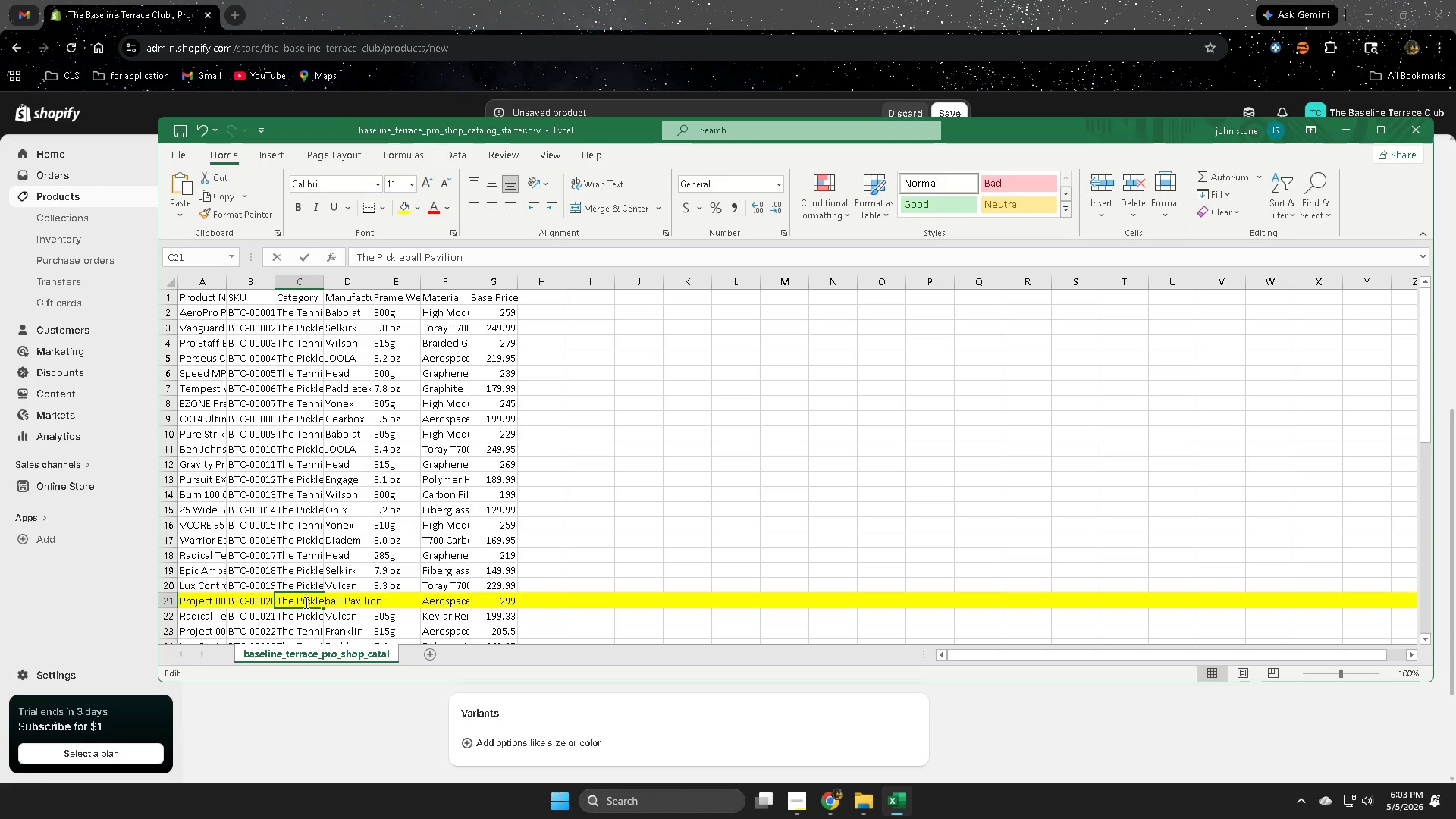 
triple_click([305, 602])
 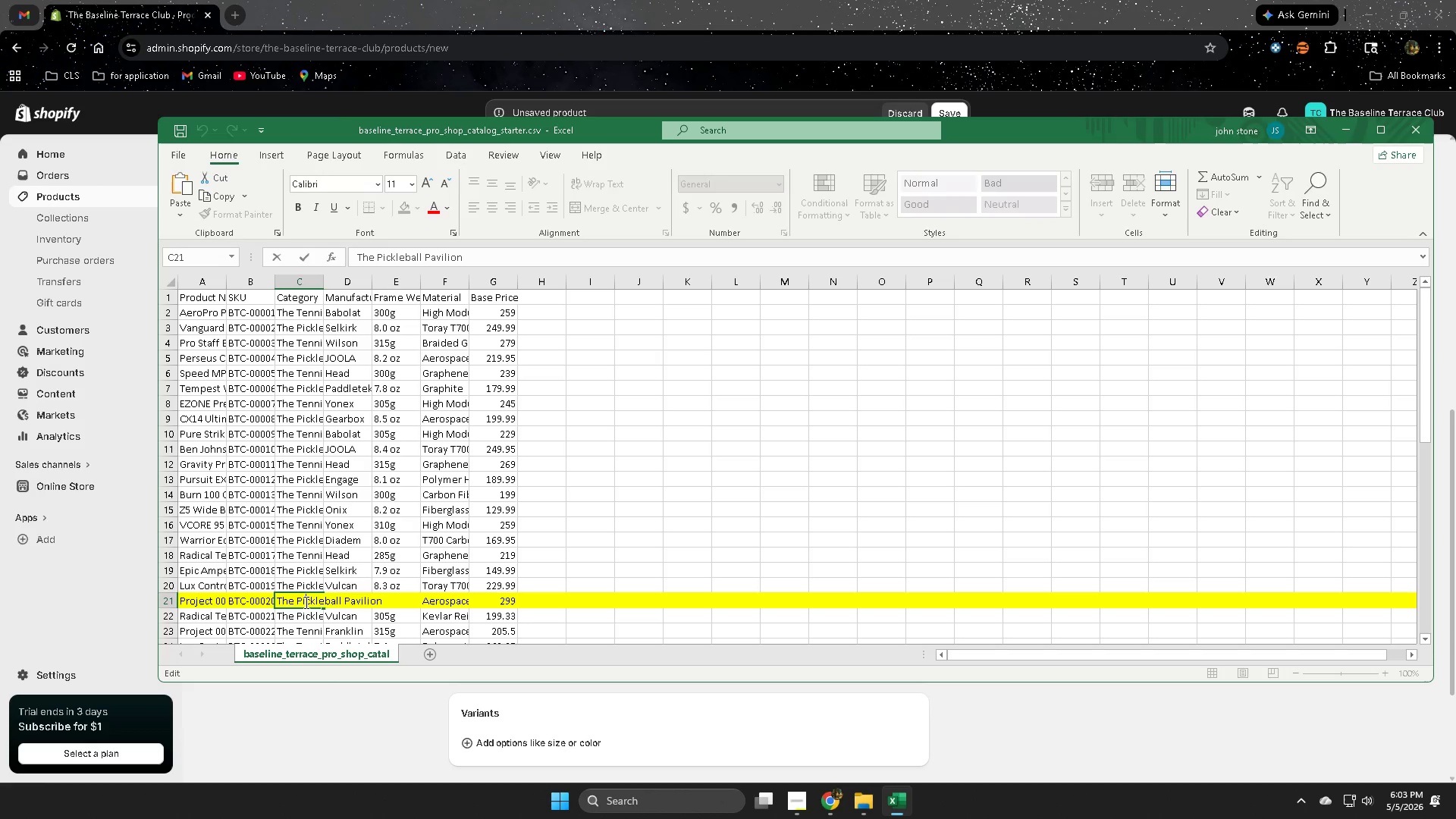 
triple_click([305, 602])
 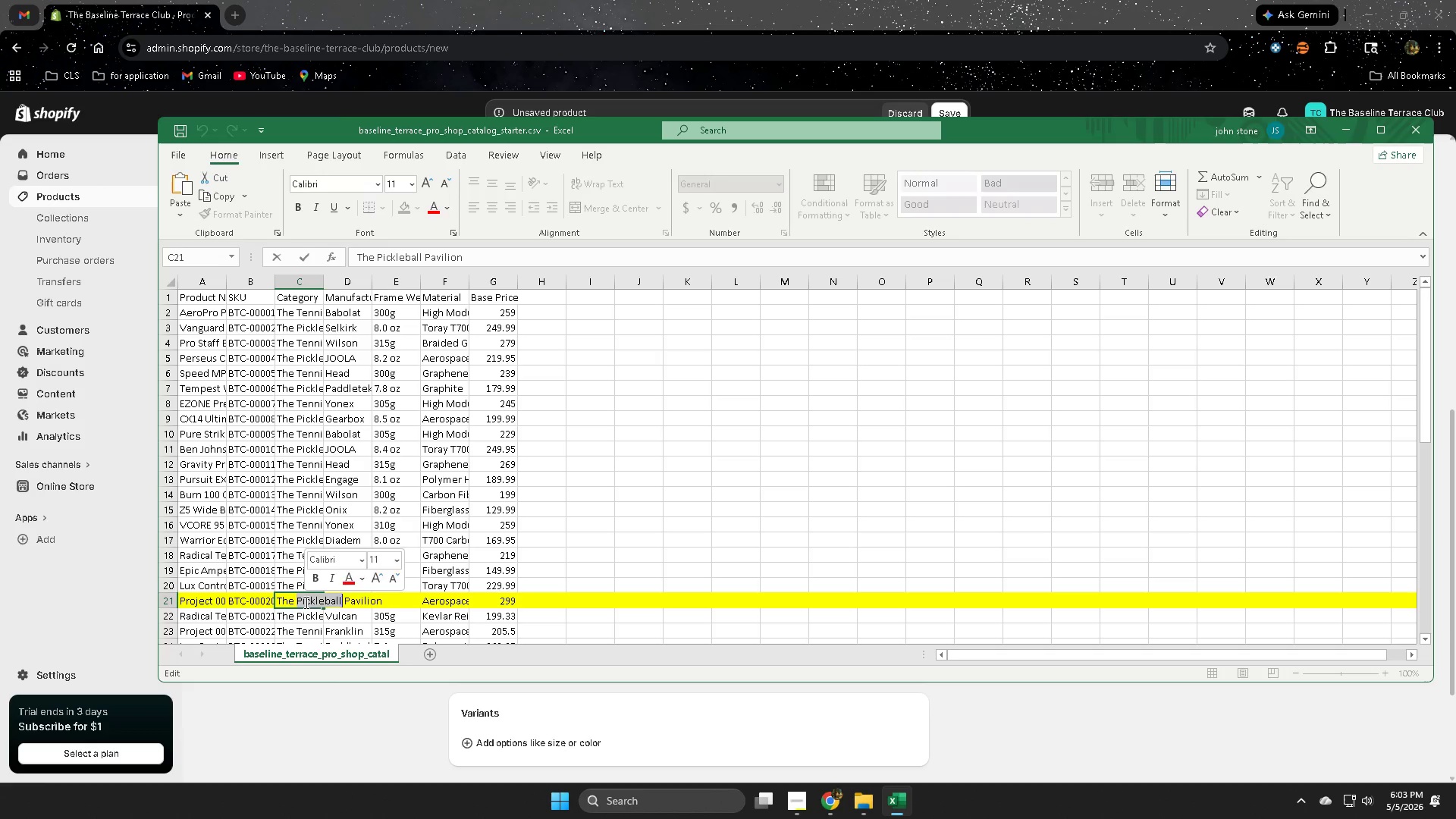 
triple_click([305, 602])
 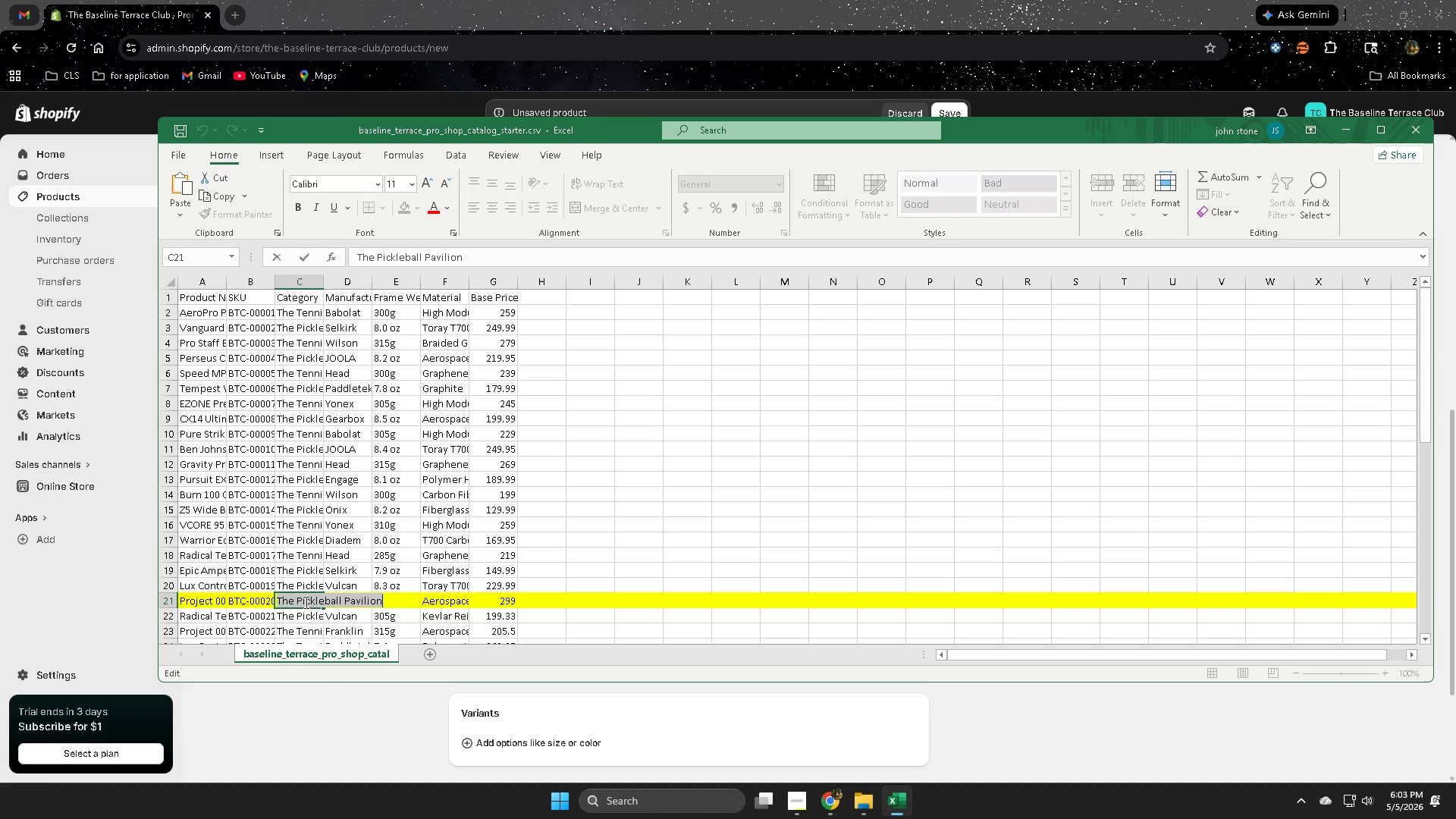 
key(Control+C)
 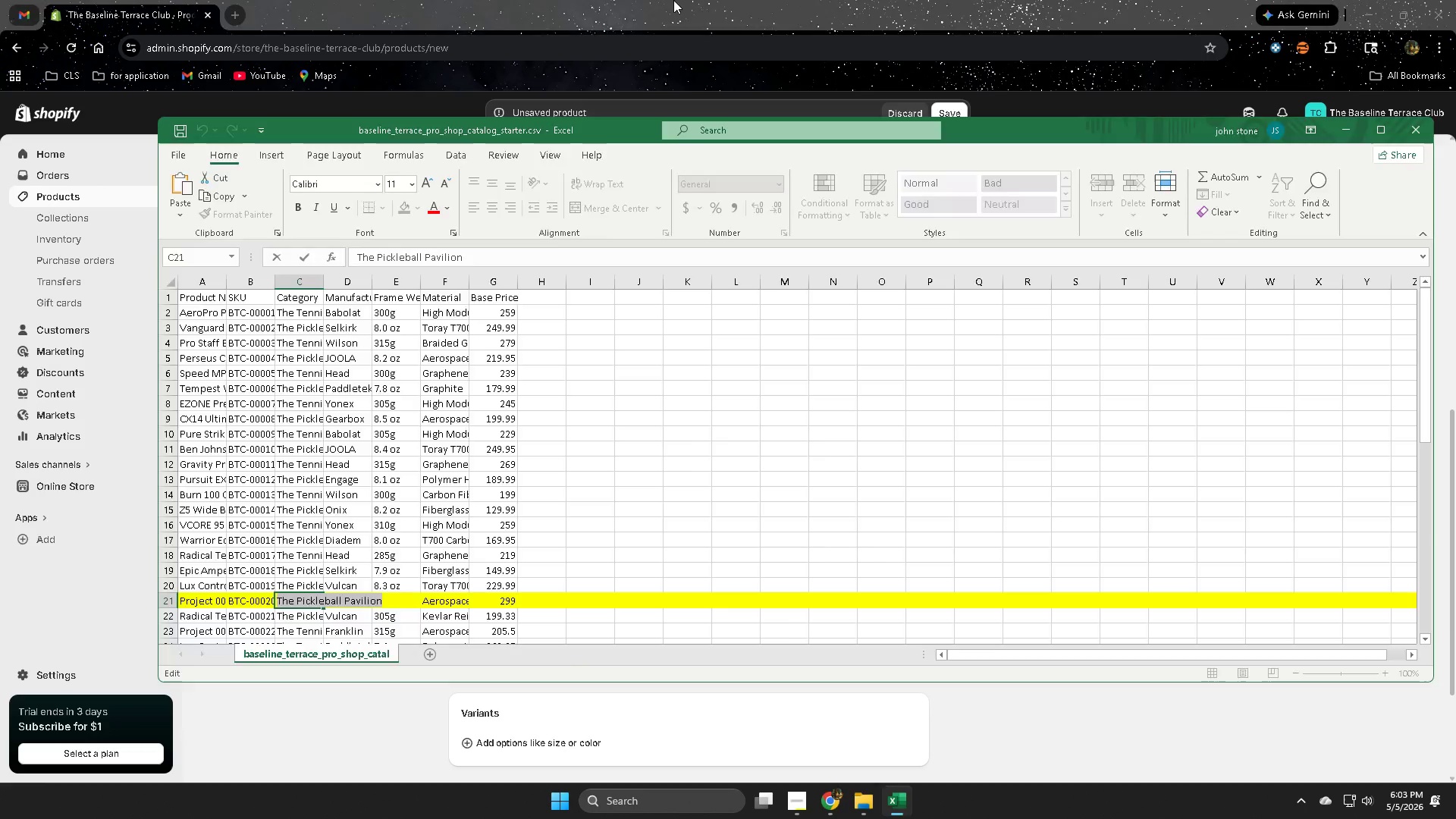 
left_click([673, 0])
 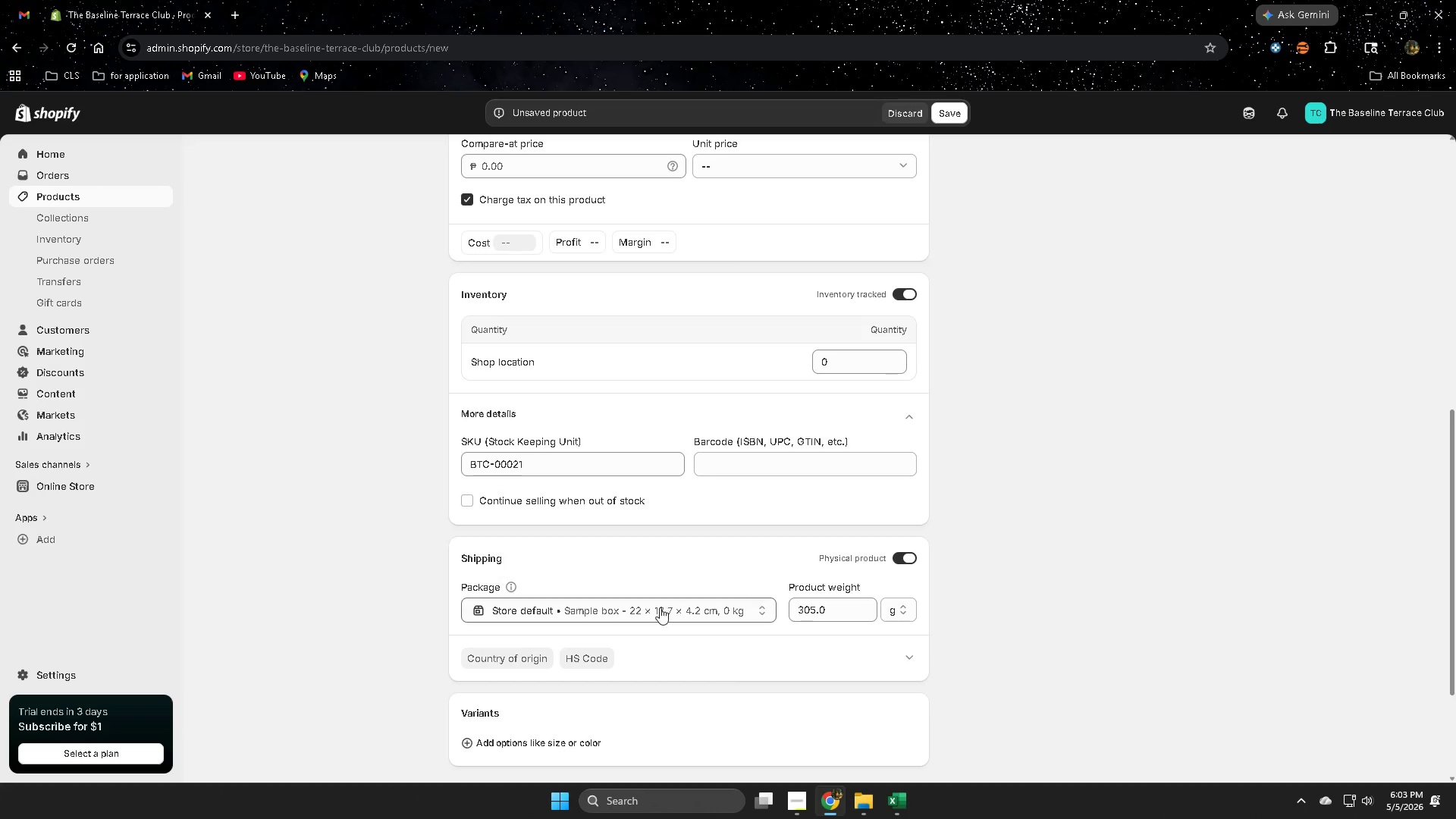 
scroll: coordinate [654, 617], scroll_direction: down, amount: 2.0
 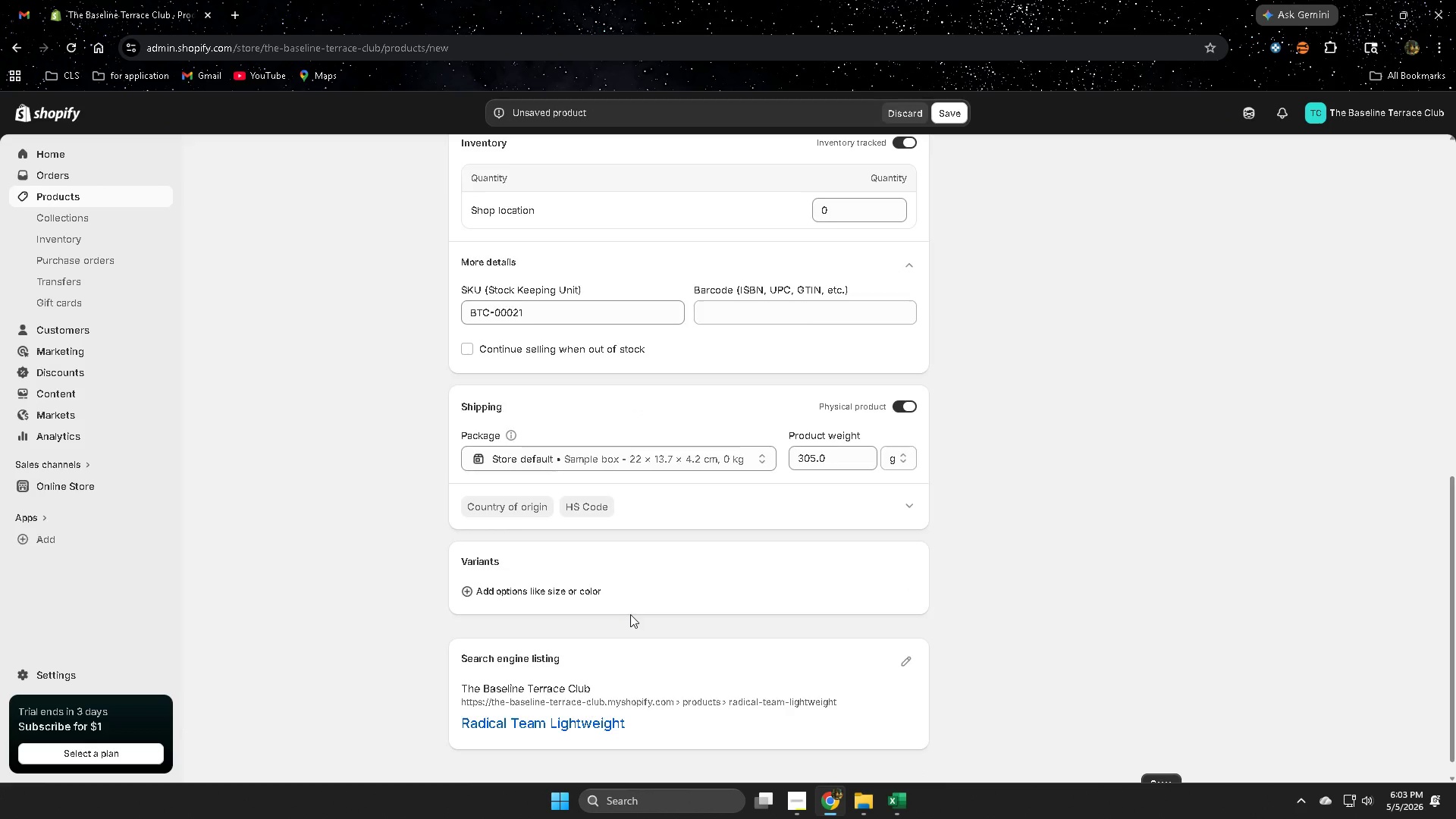 
scroll: coordinate [391, 548], scroll_direction: up, amount: 3.0
 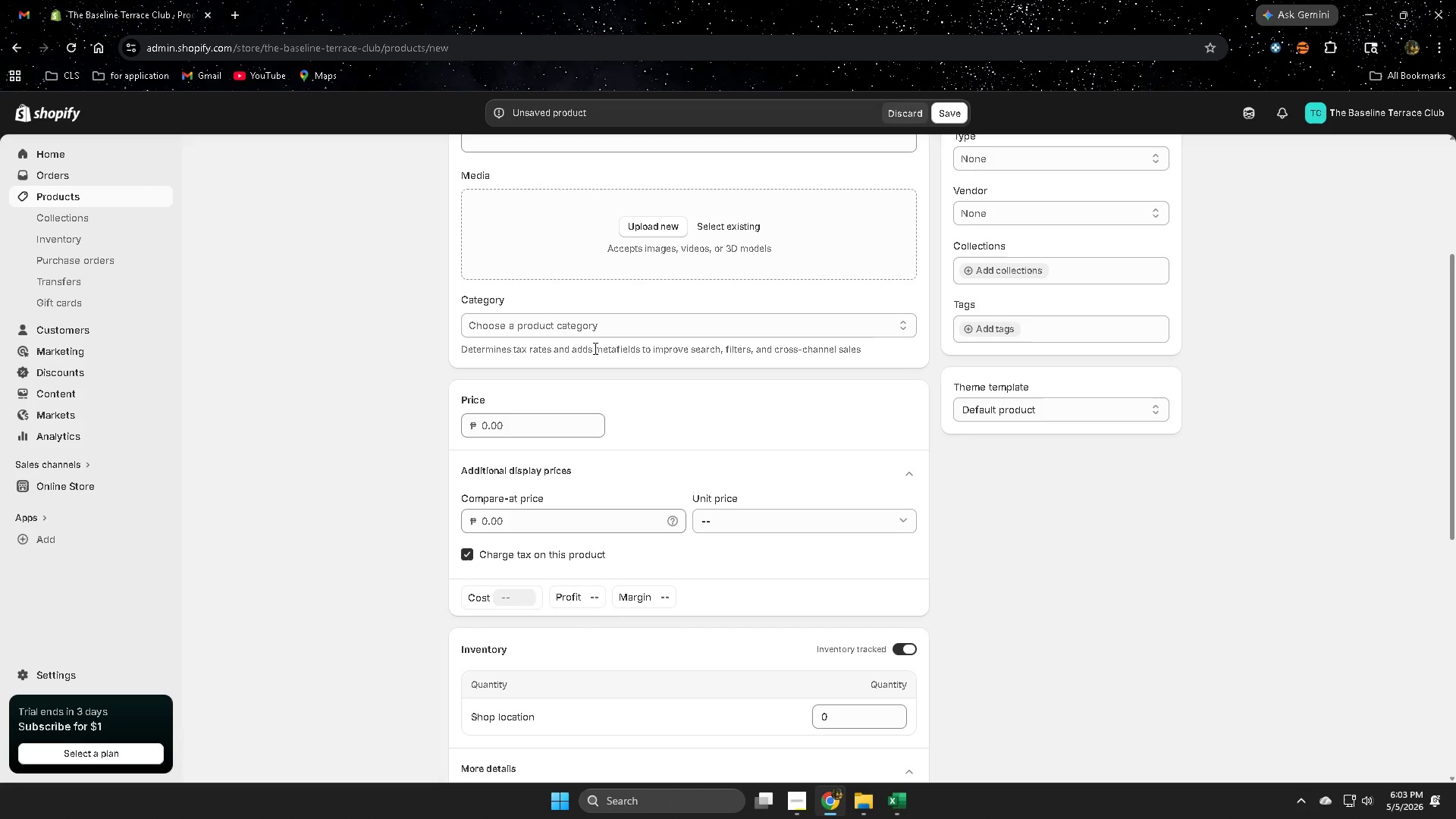 
left_click([629, 322])
 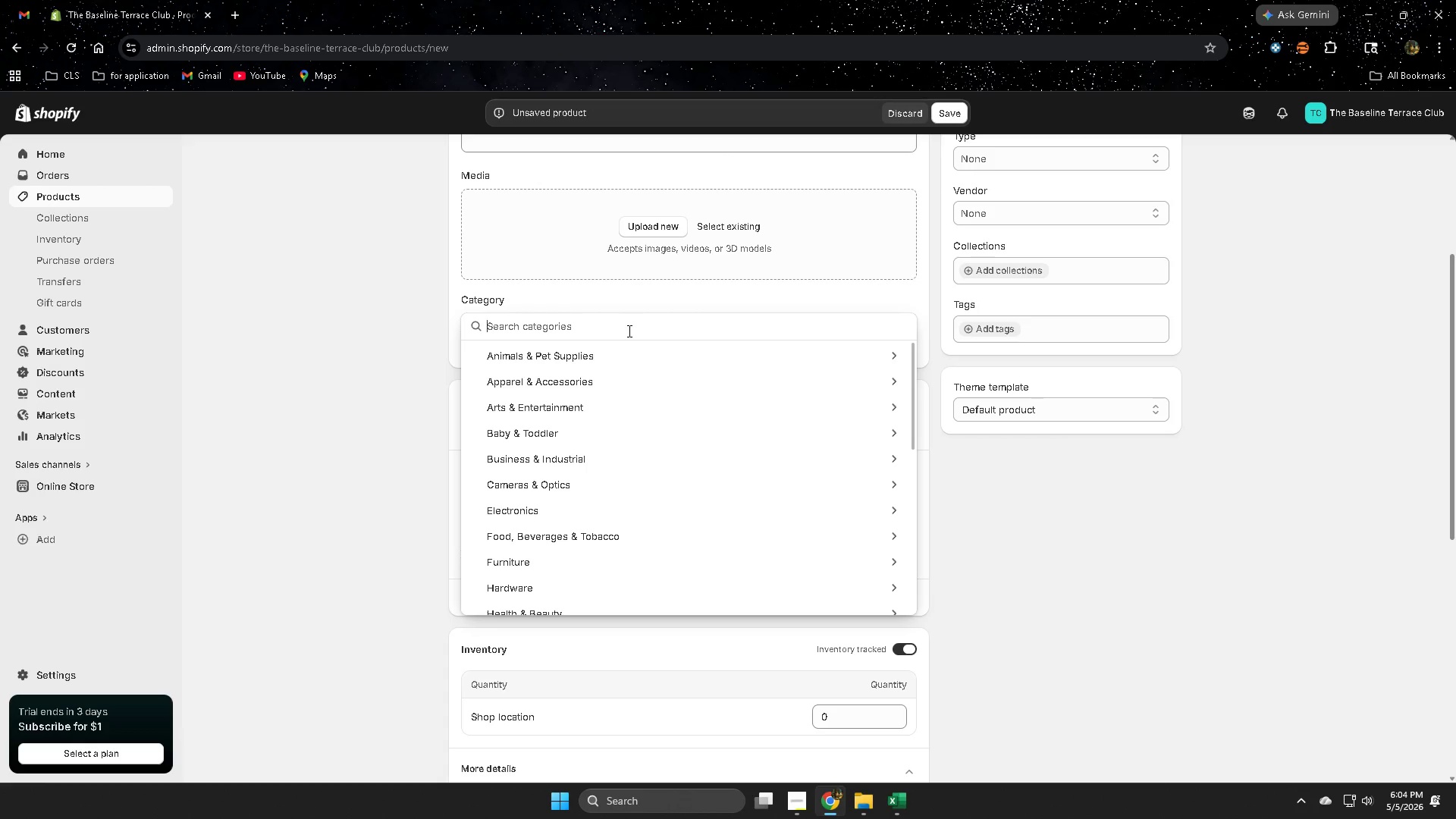 
key(Control+ControlLeft)
 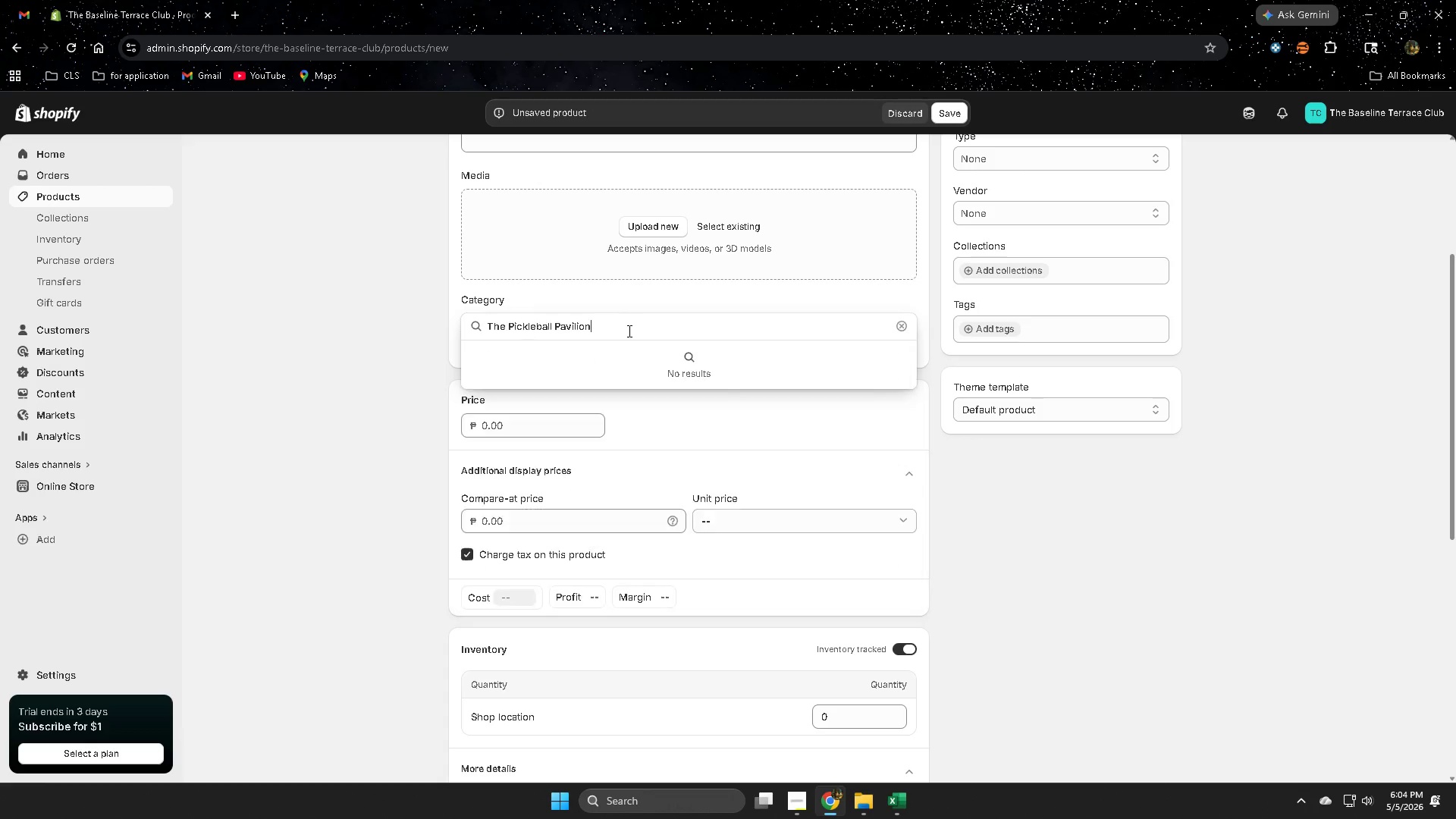 
key(Control+V)
 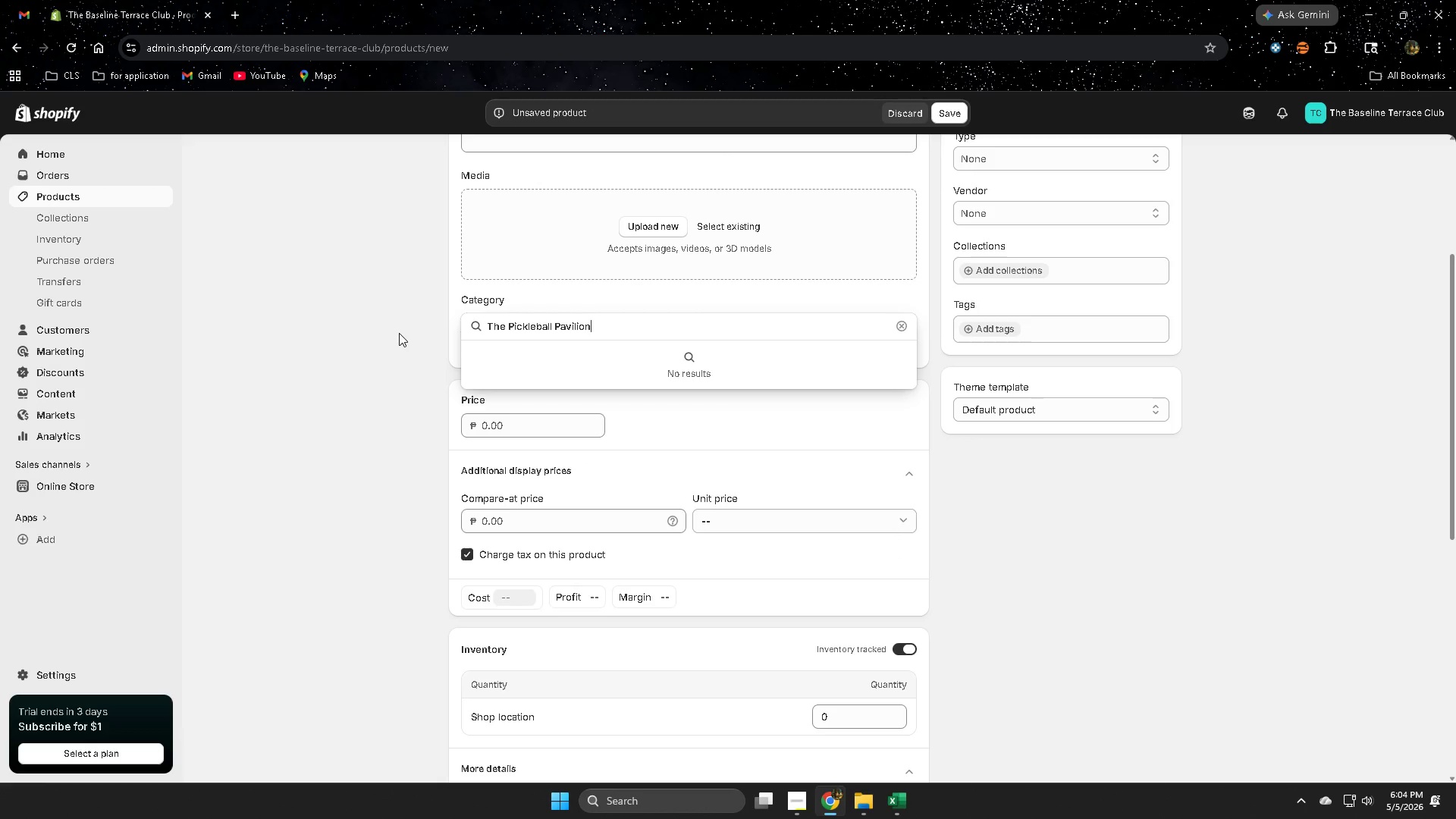 
left_click([399, 333])
 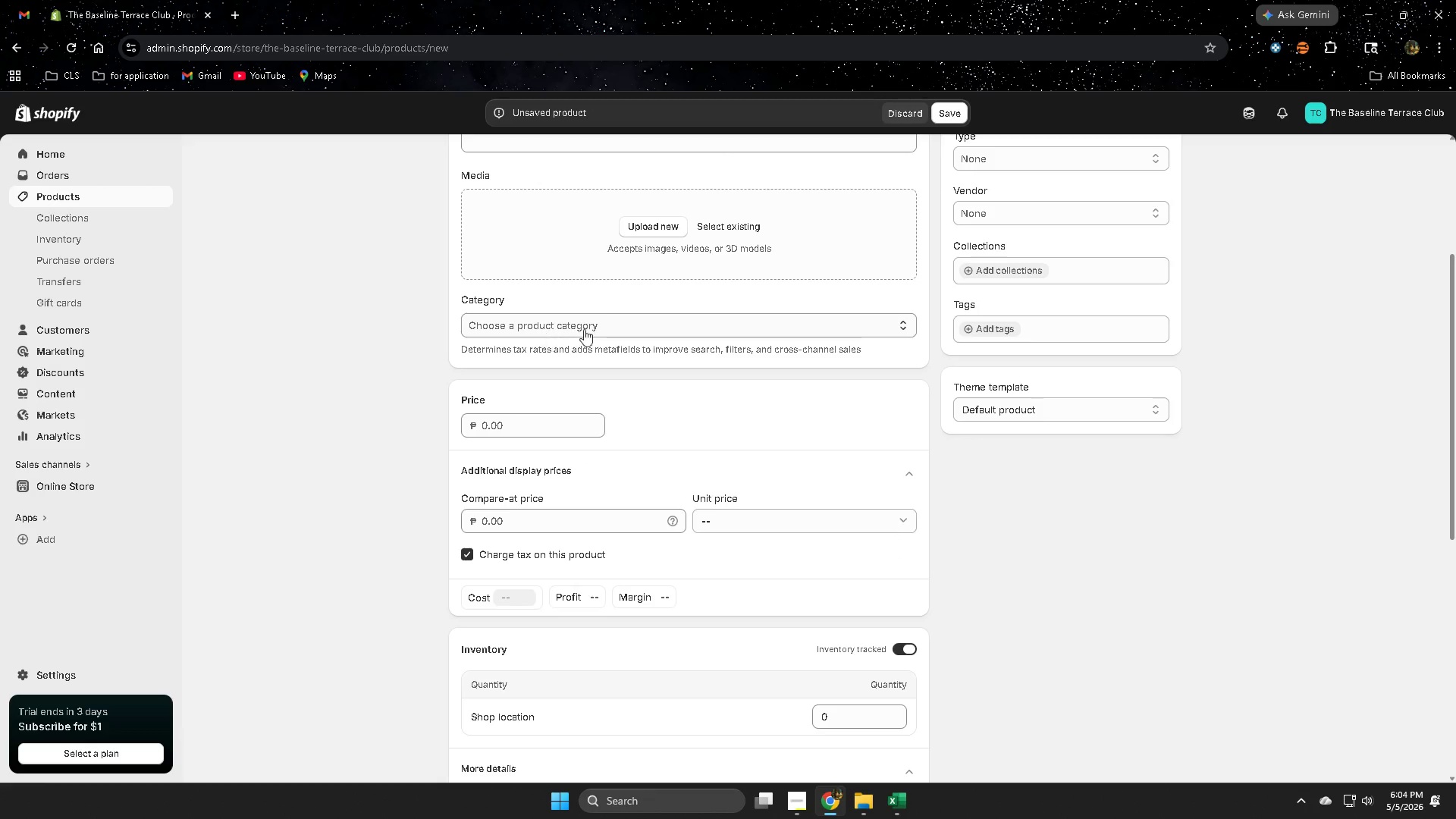 
double_click([610, 323])
 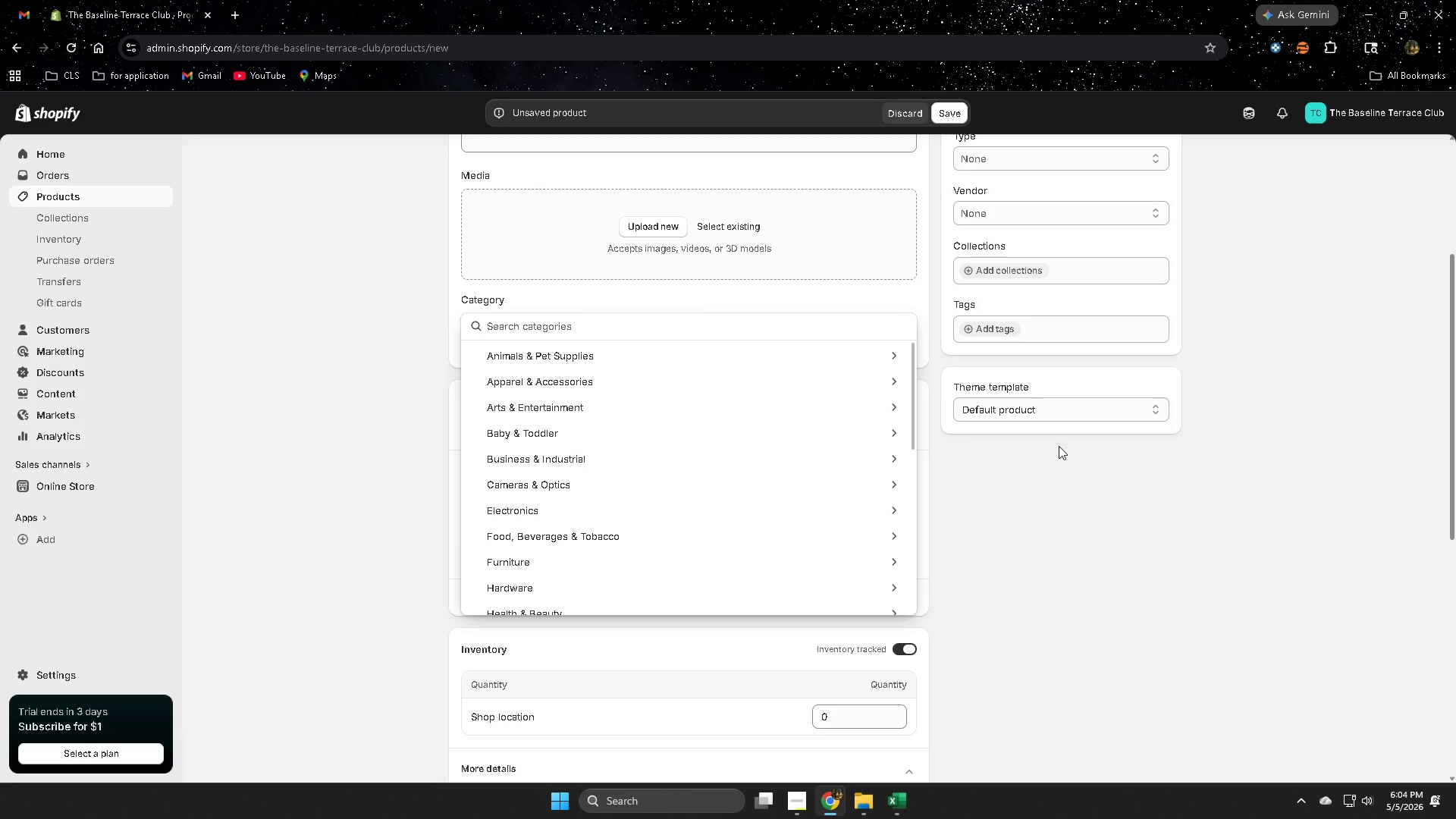 
left_click([1070, 530])
 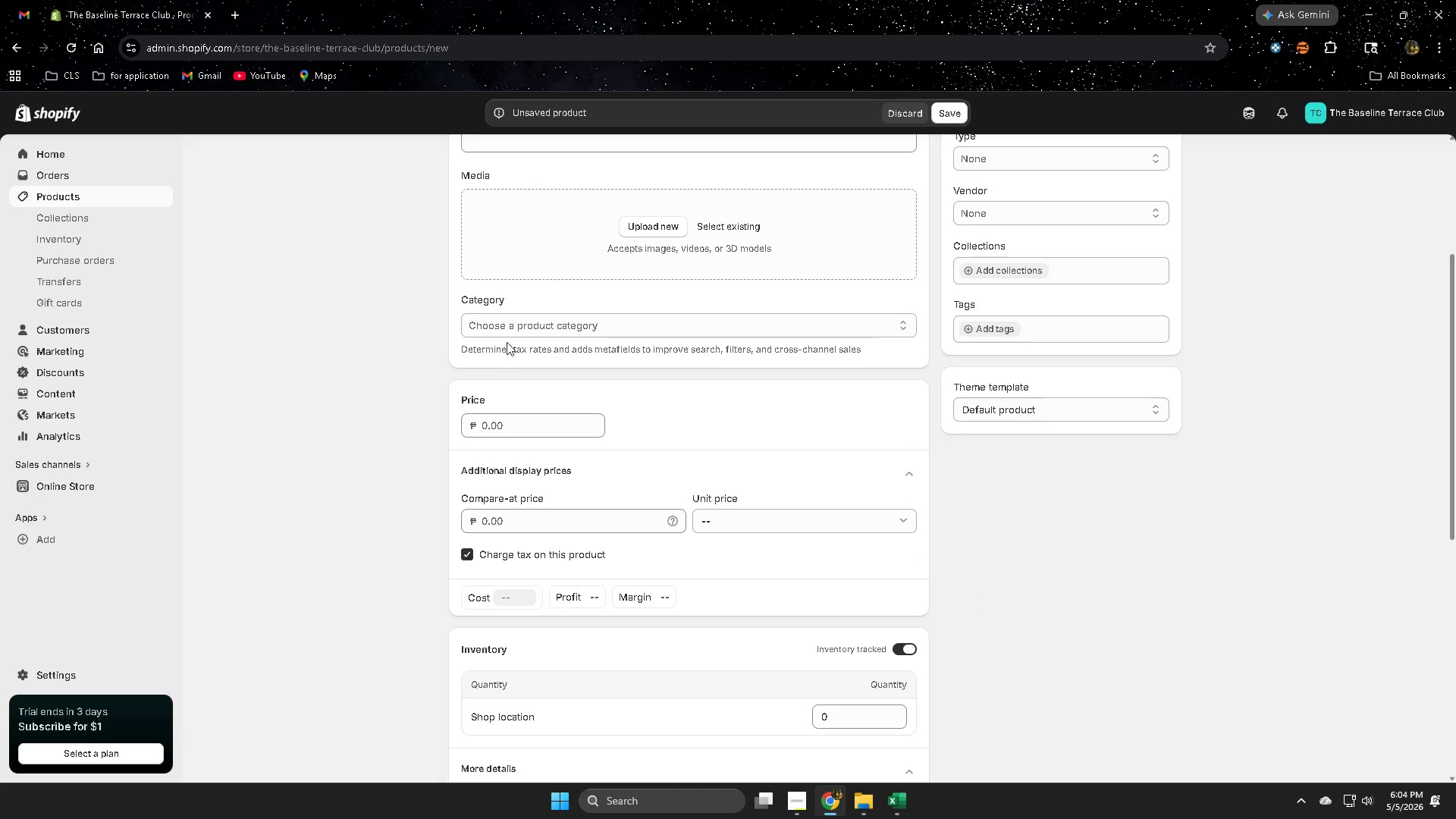 
left_click([513, 329])
 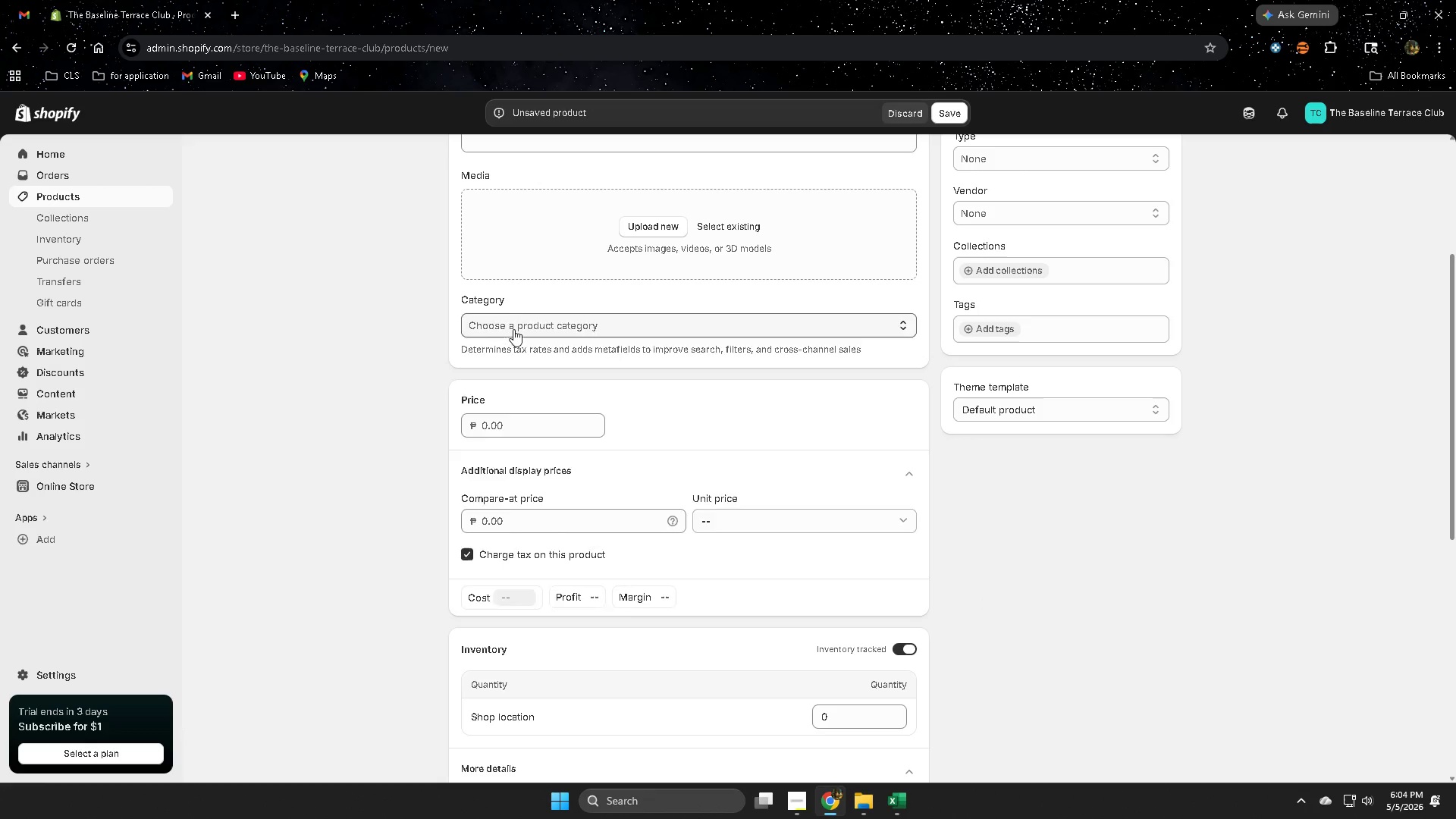 
key(Control+V)
 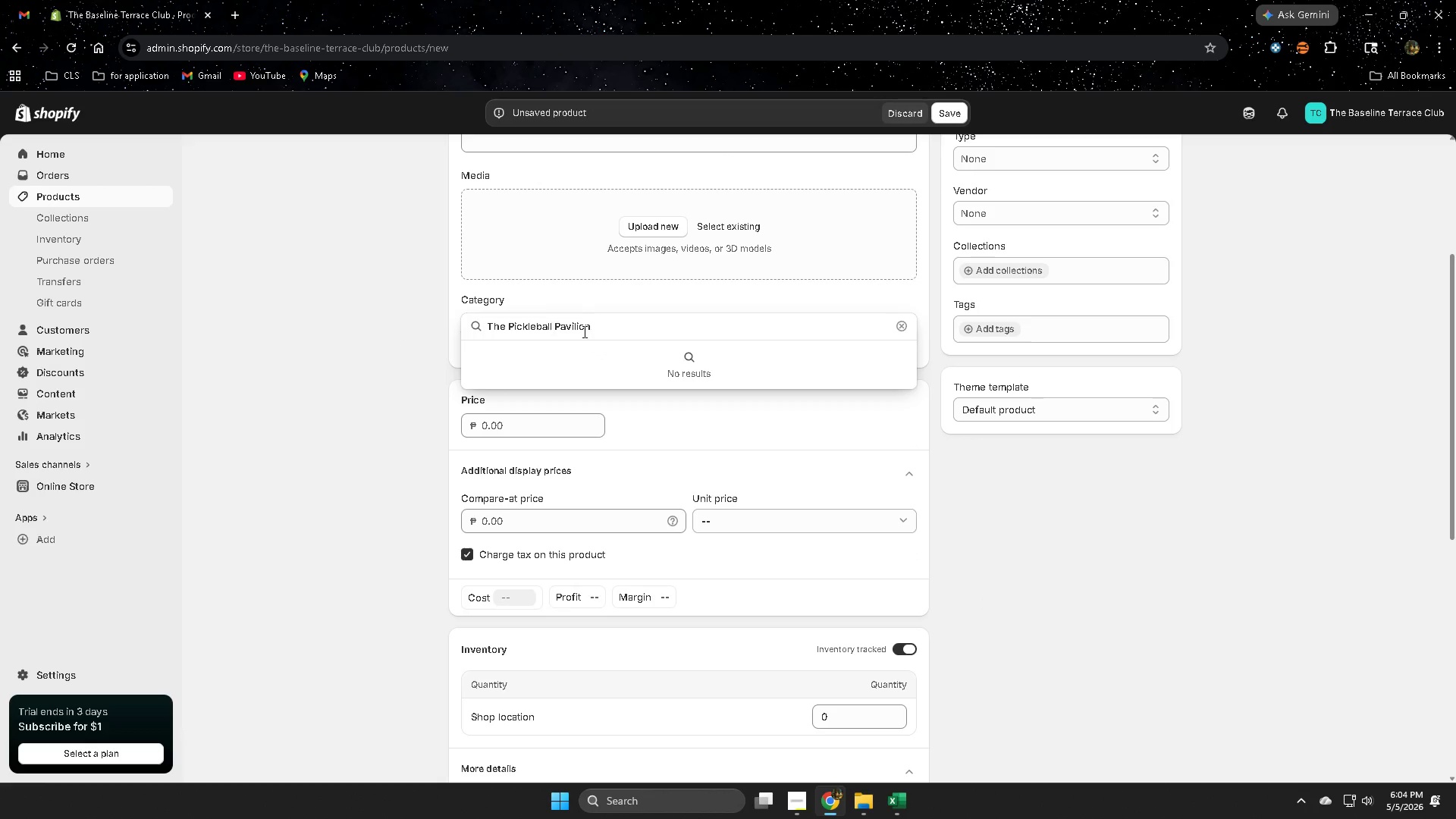 
left_click_drag(start_coordinate=[595, 327], to_coordinate=[556, 326])
 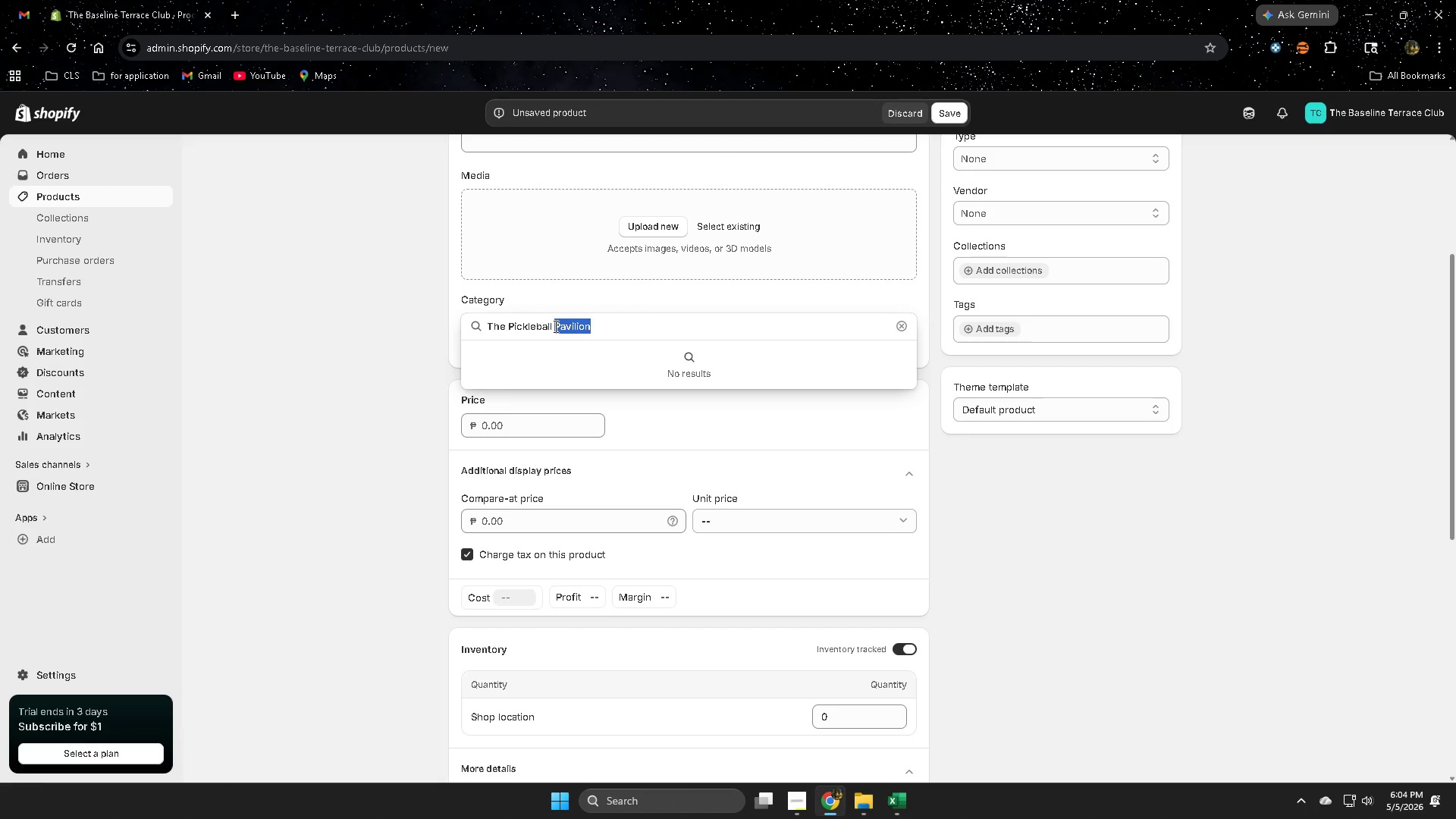 
key(Backspace)
 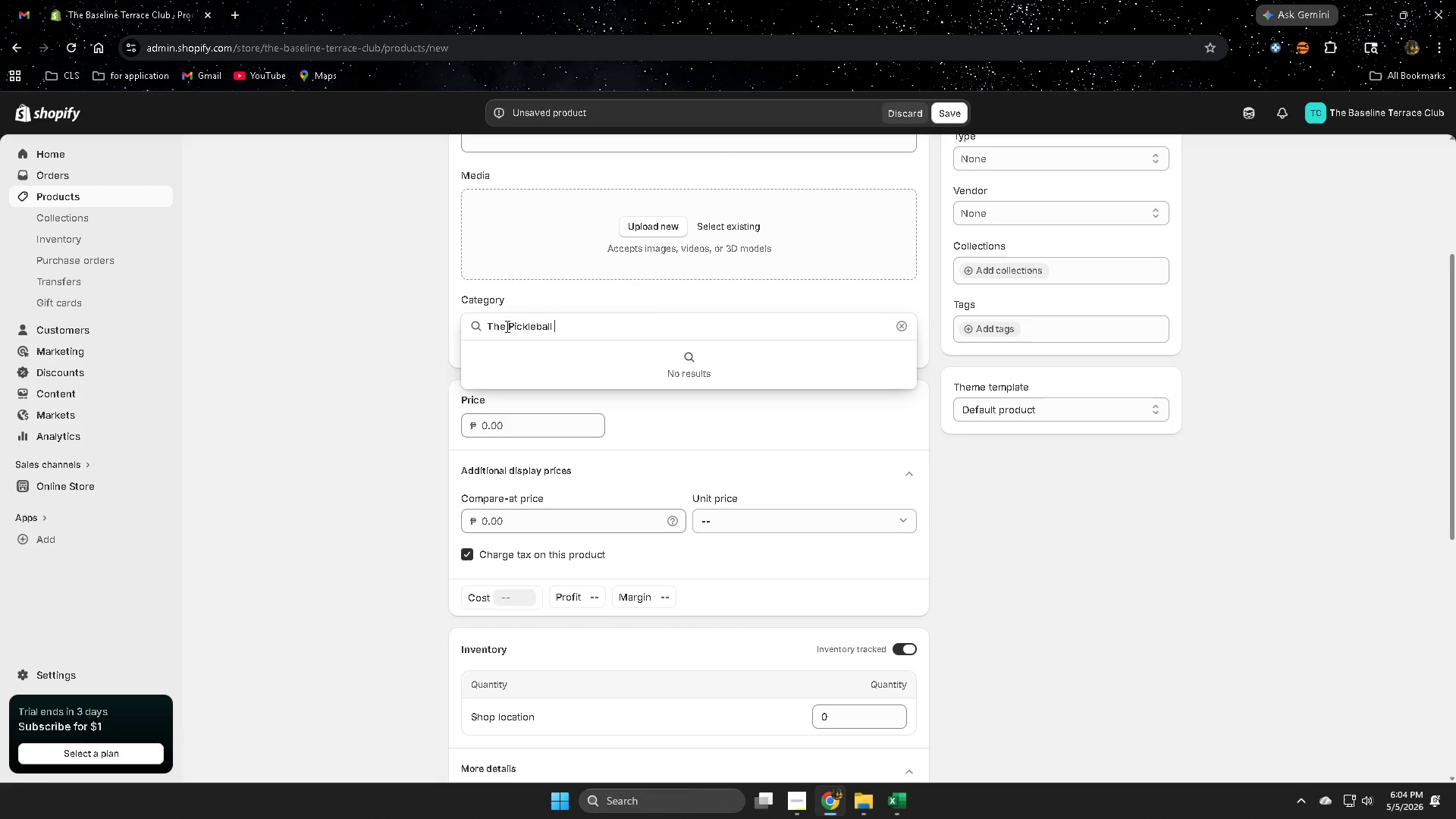 
left_click_drag(start_coordinate=[506, 326], to_coordinate=[378, 312])
 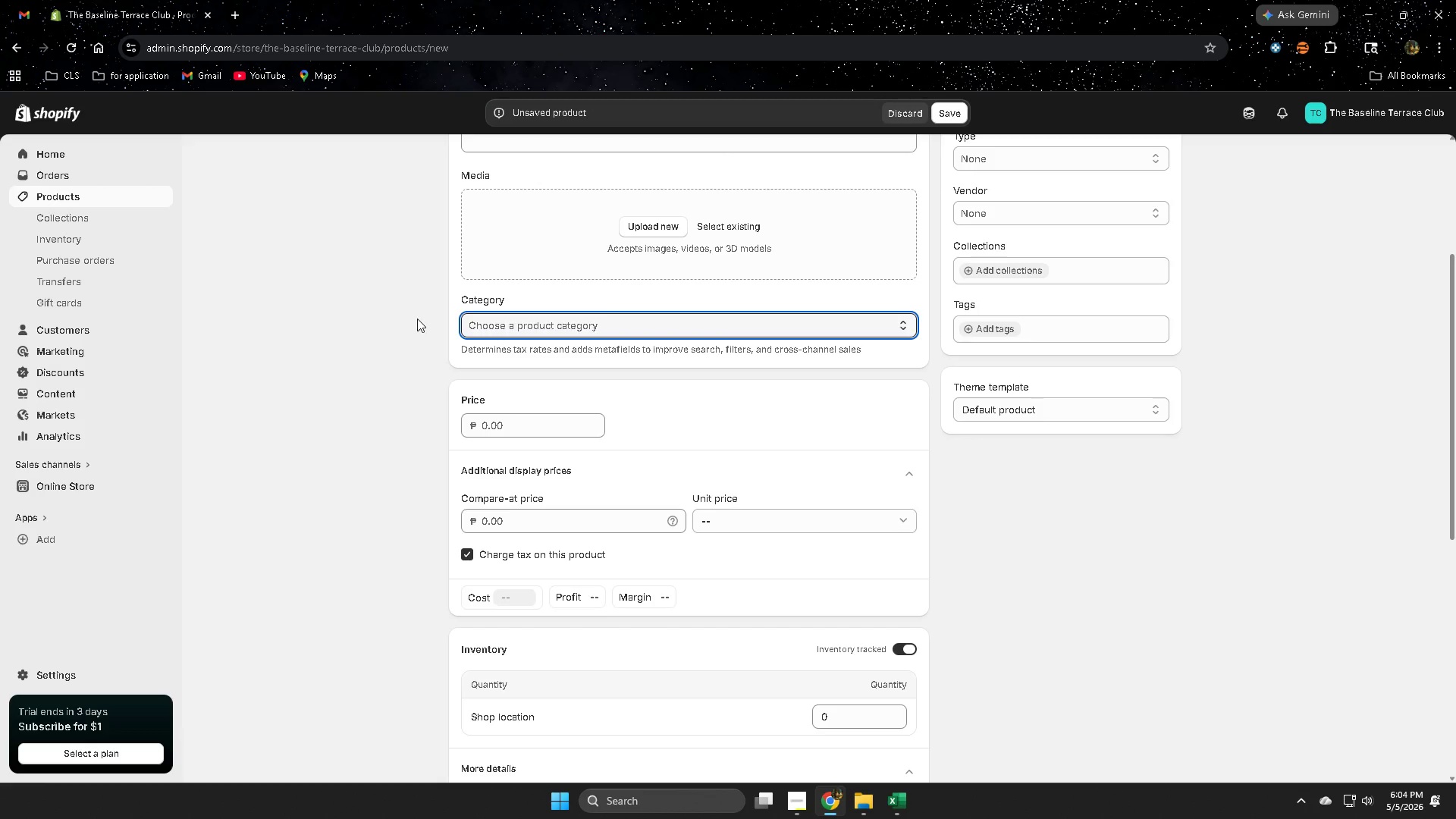 
key(Backspace)
 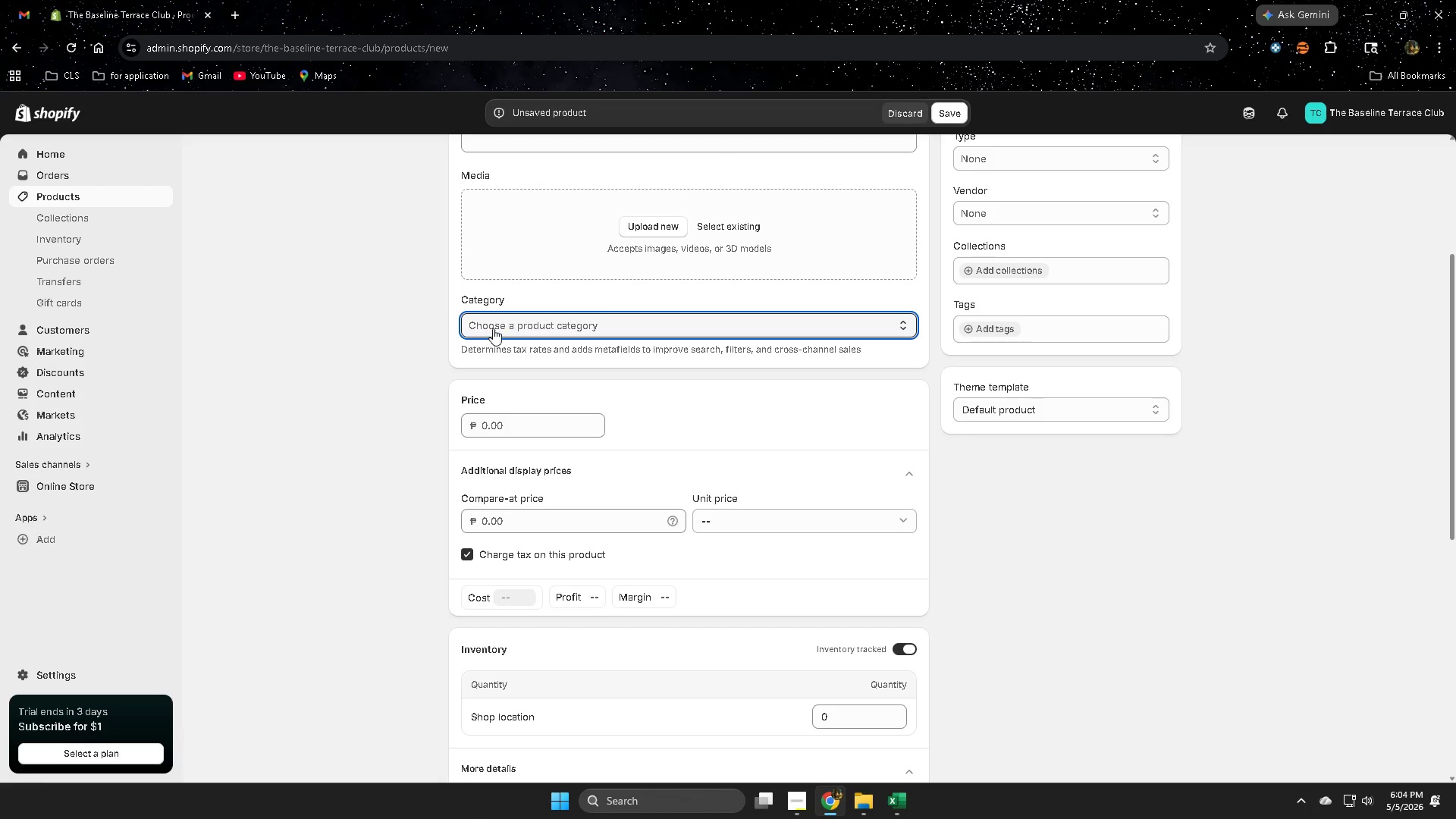 
left_click([493, 328])
 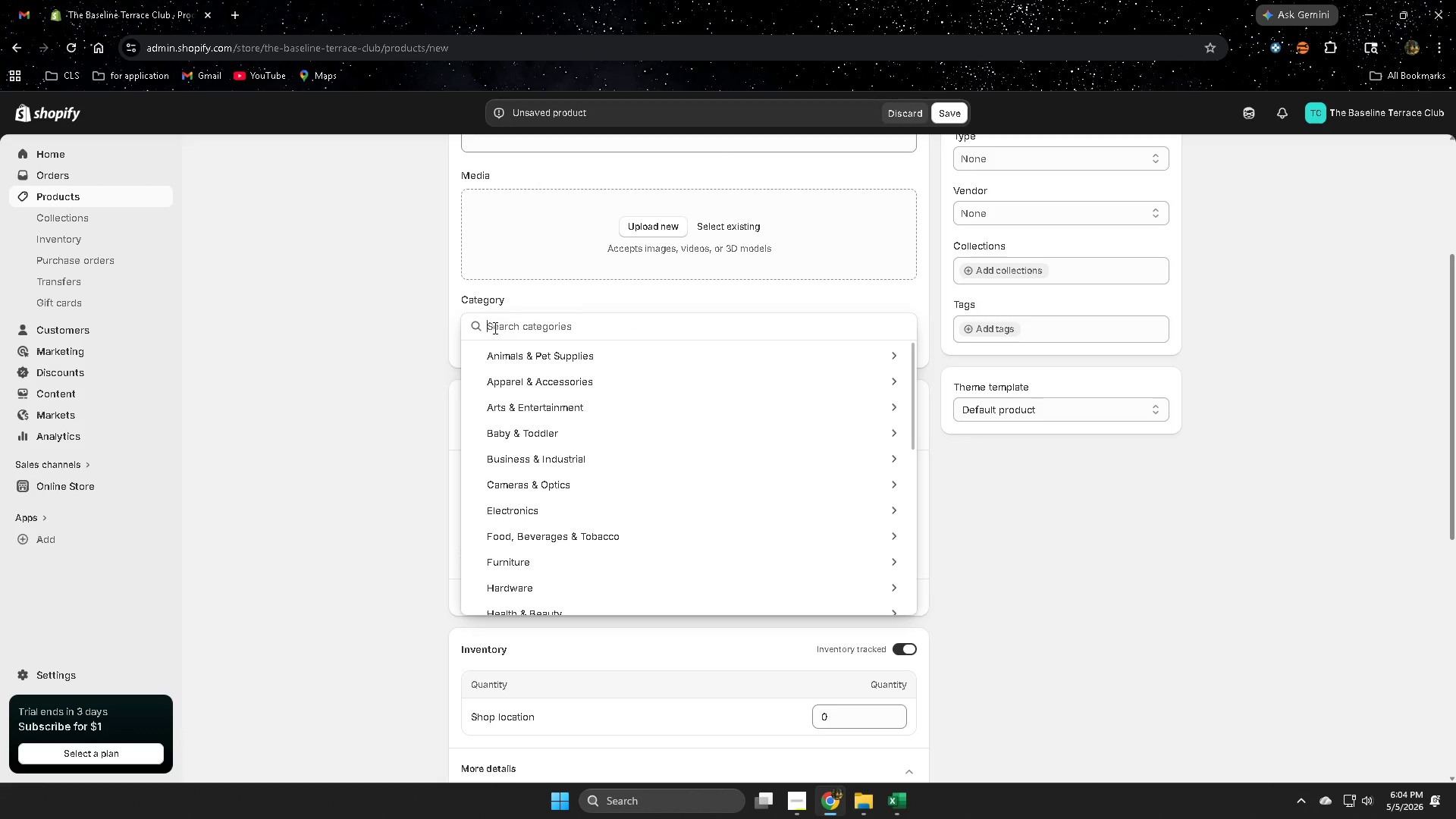 
key(Control+V)
 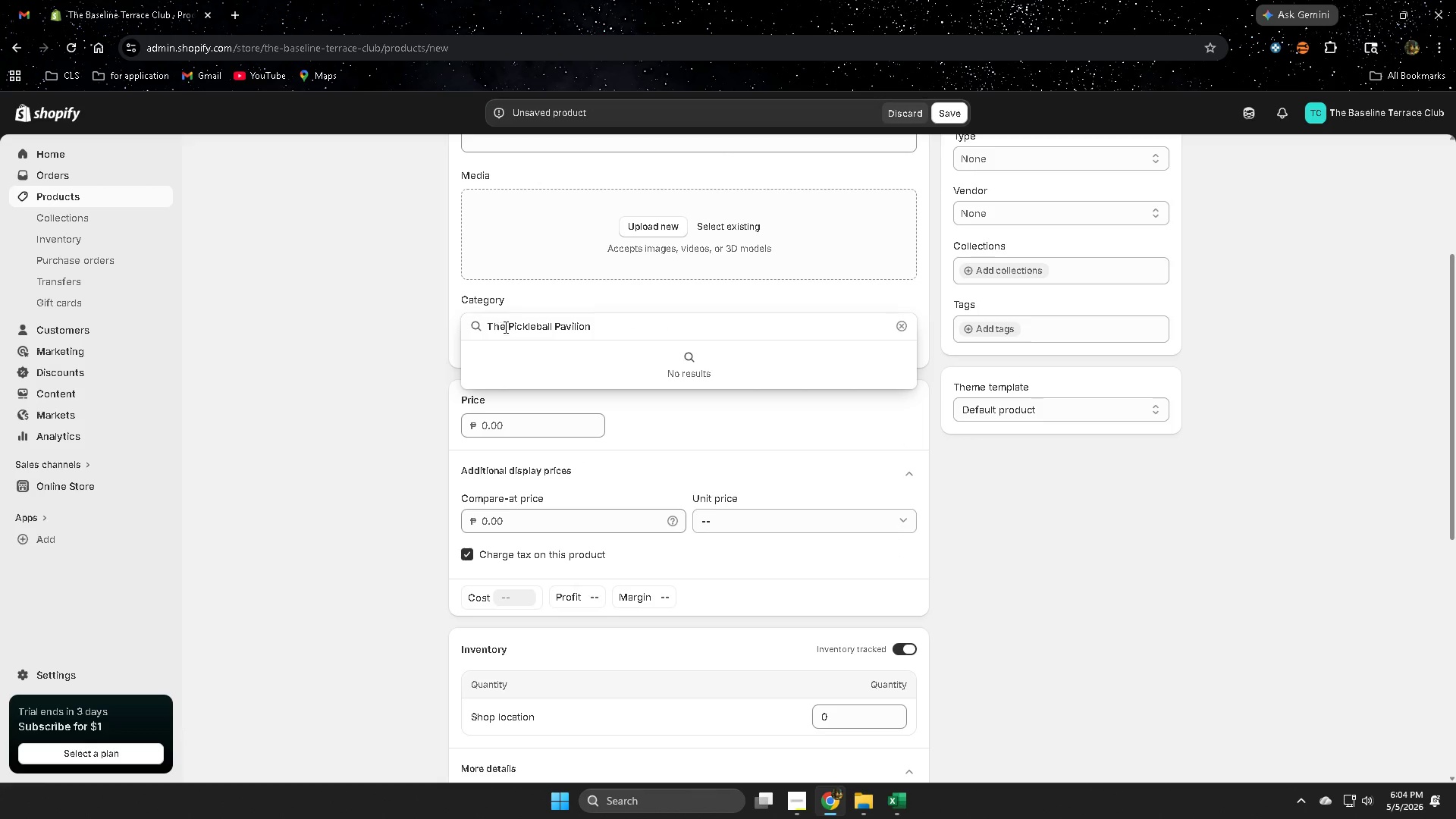 
left_click([507, 326])
 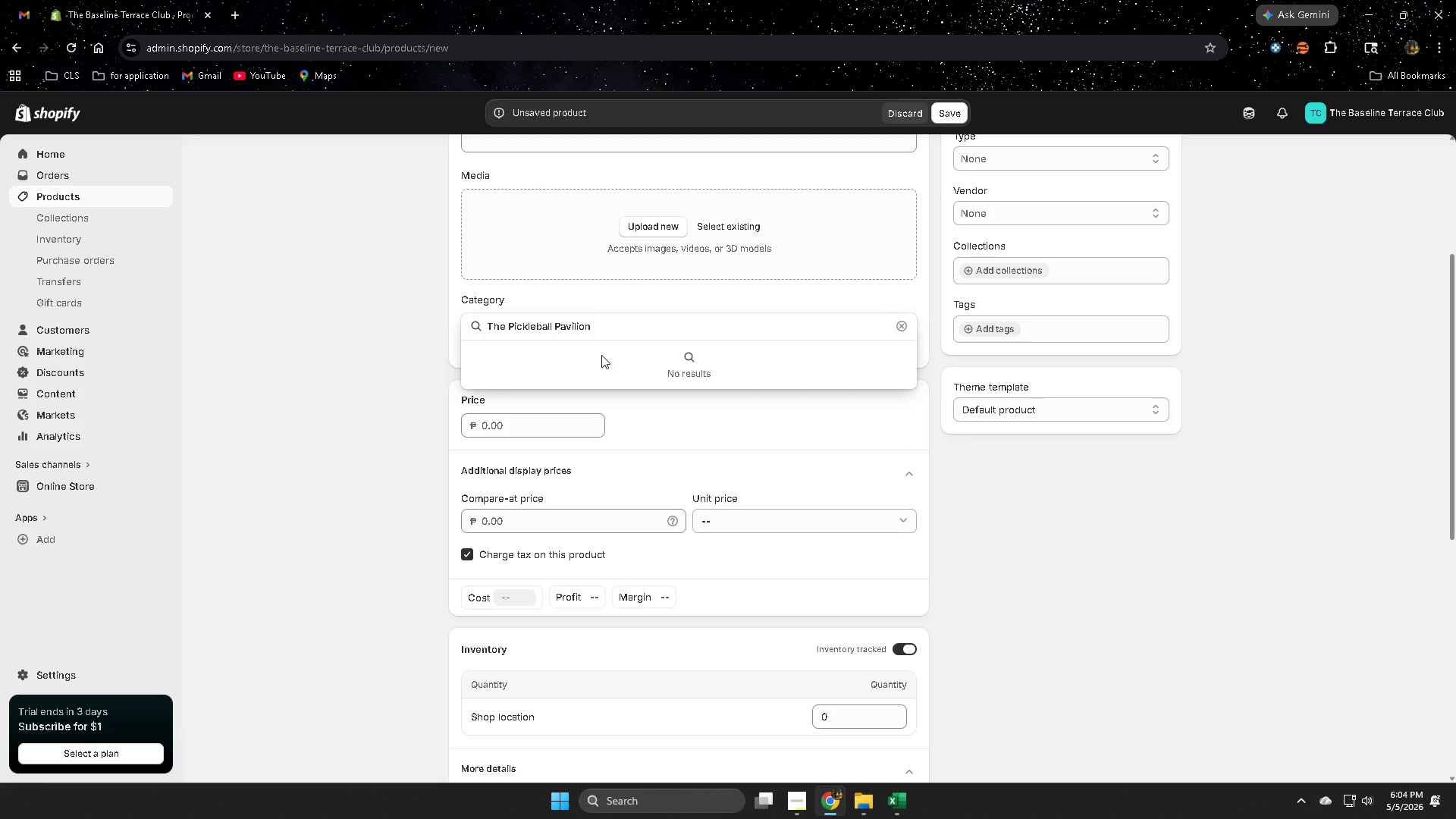 
key(Backspace)
 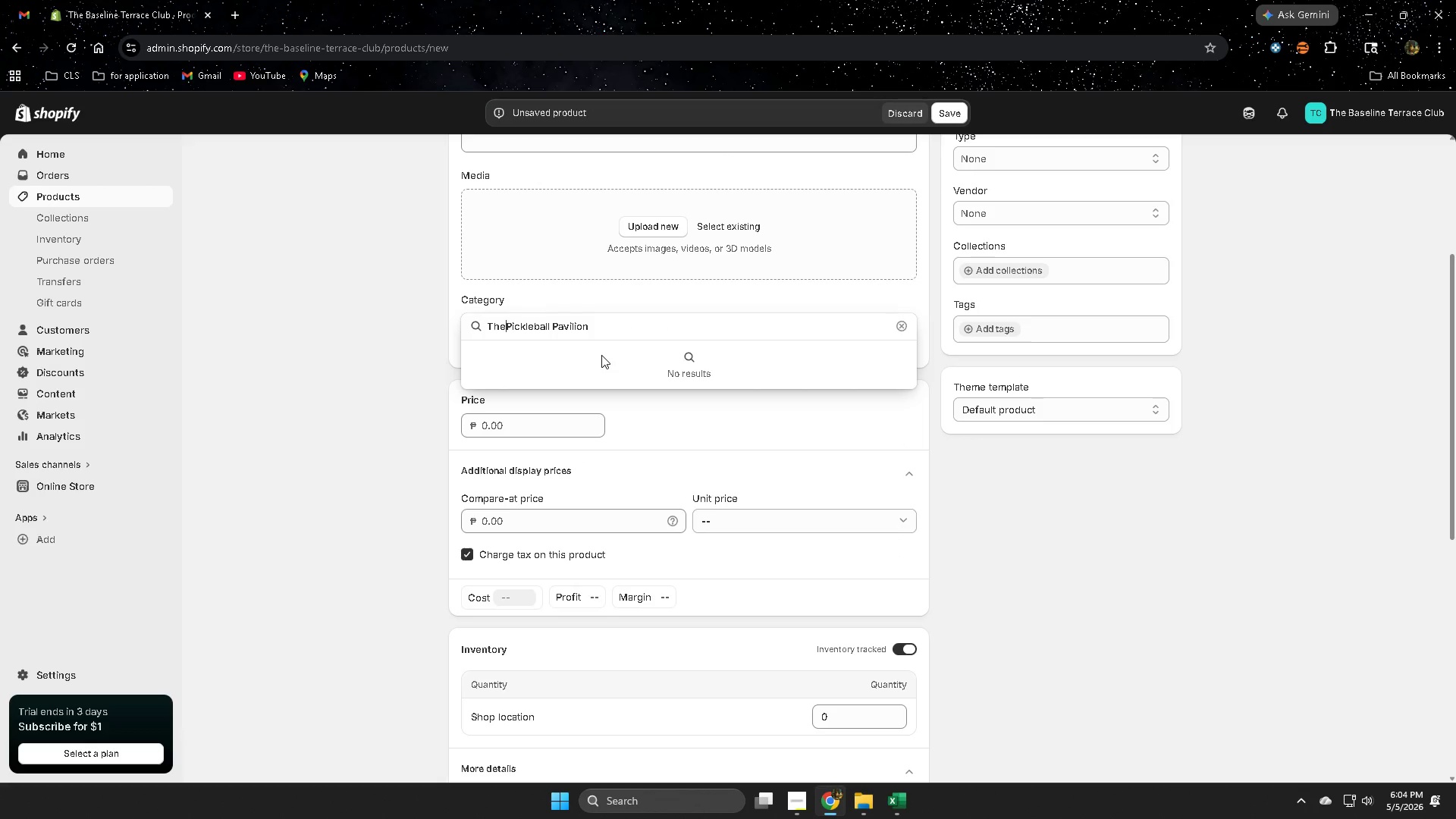 
key(Backspace)
 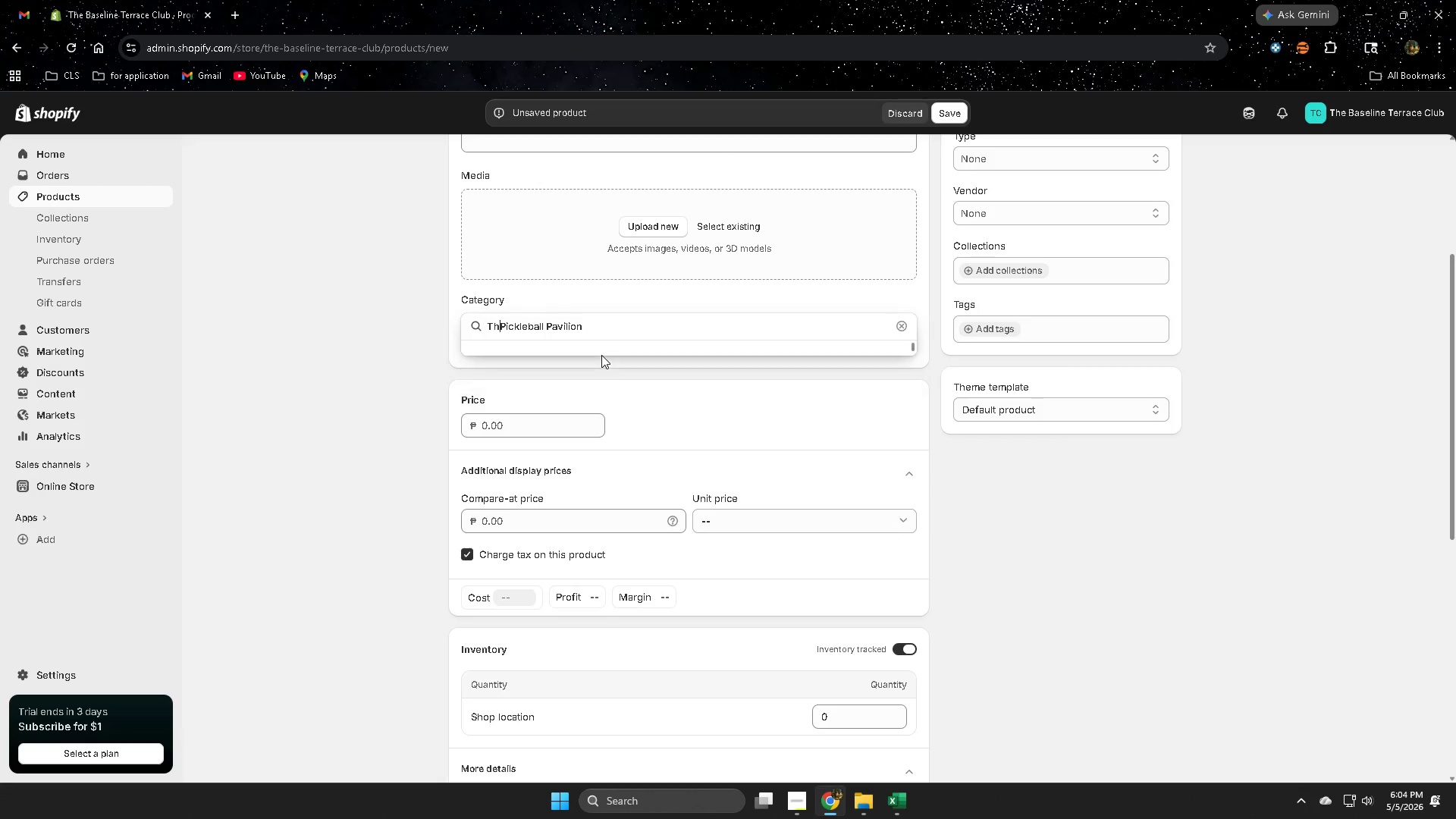 
key(Backspace)
 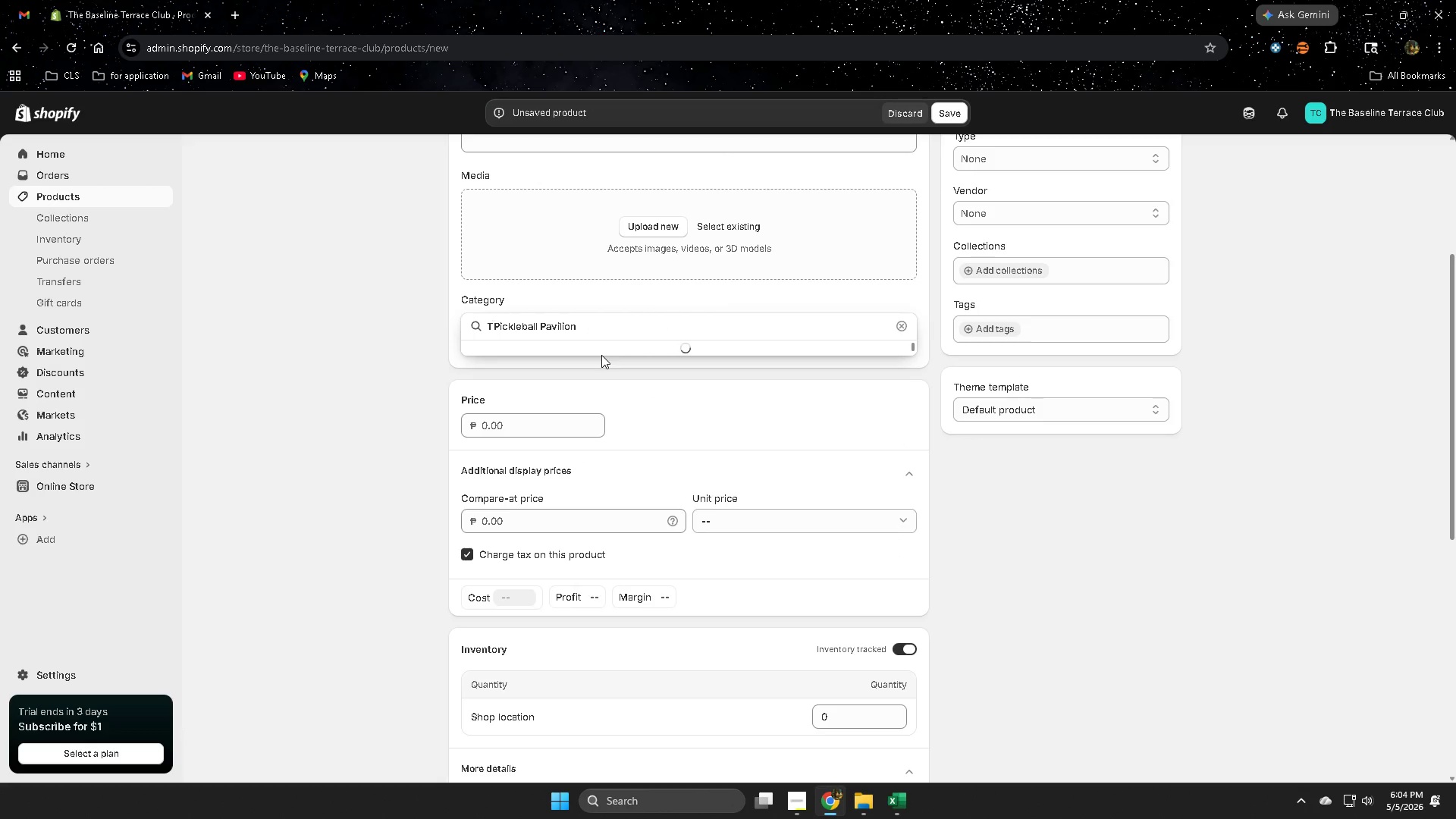 
key(Backspace)
 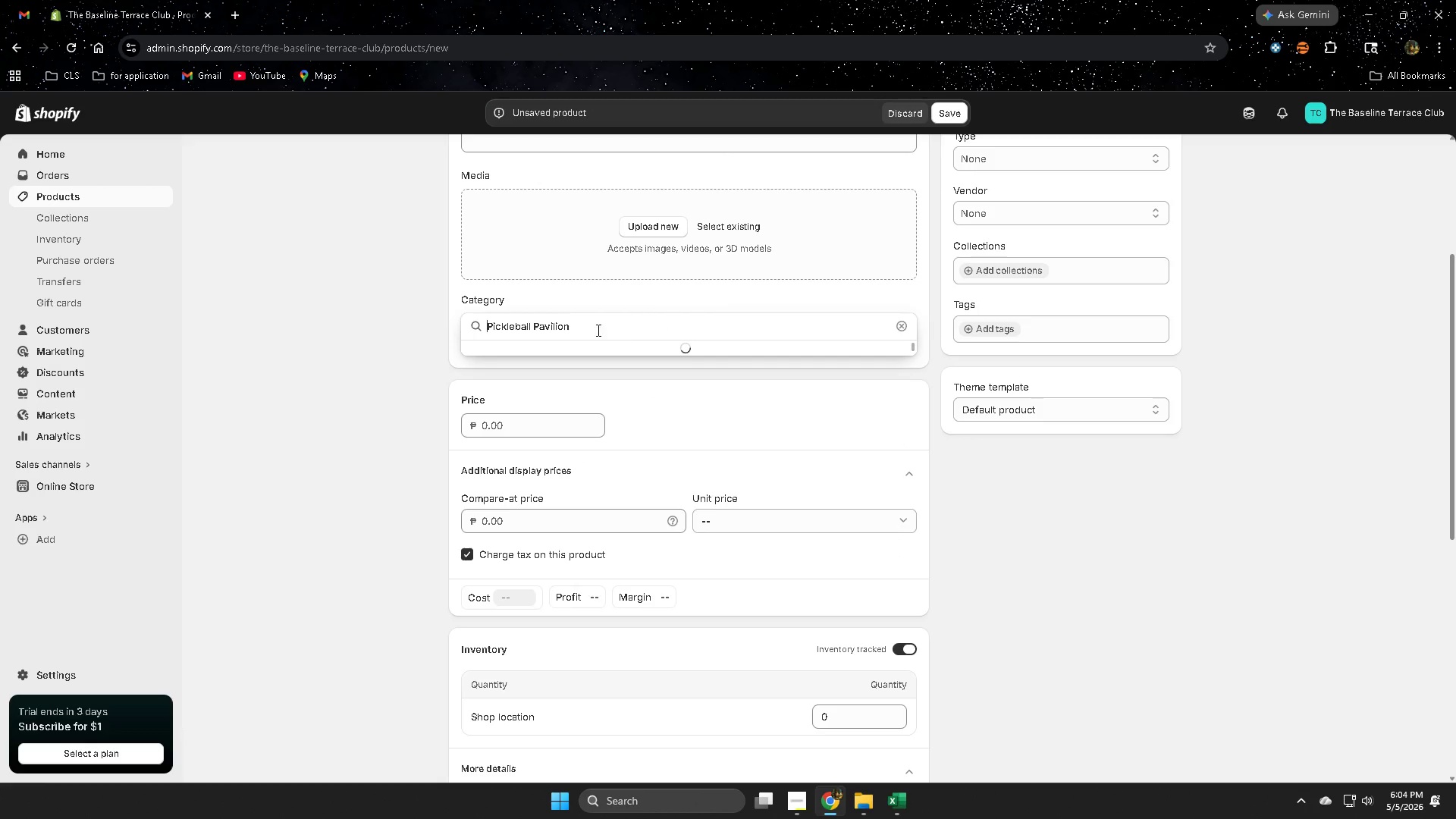 
left_click([594, 330])
 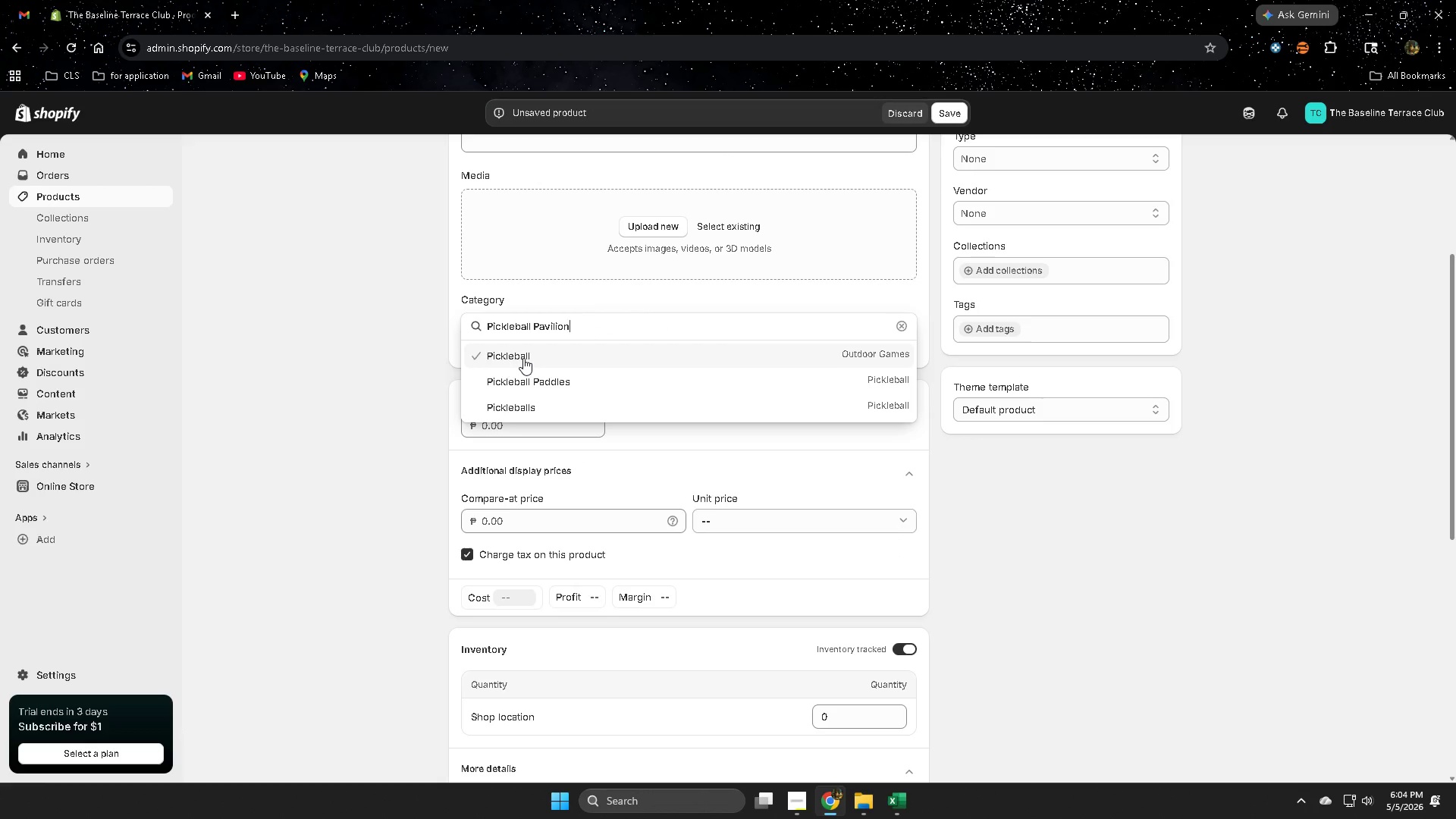 
left_click([523, 358])
 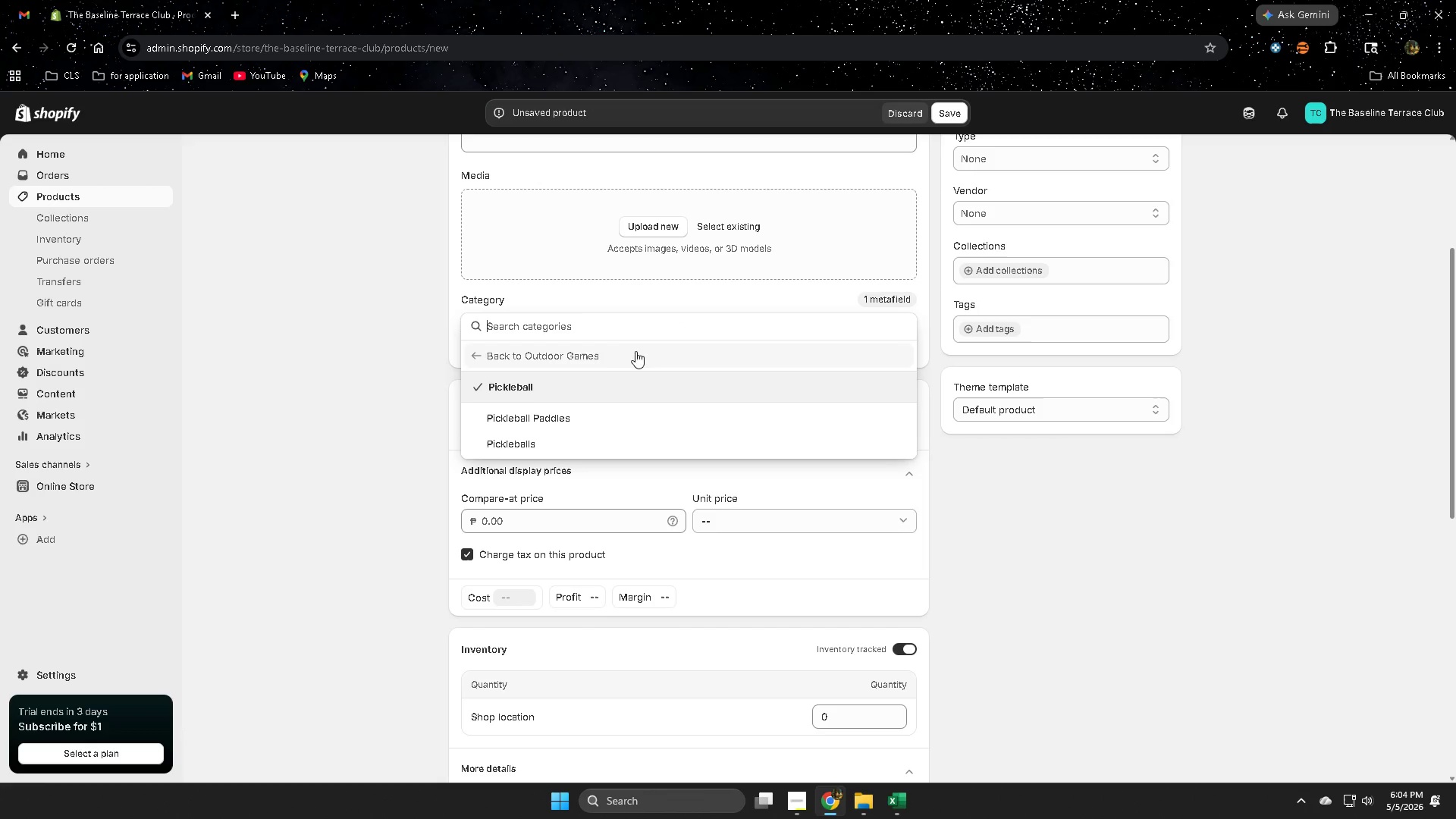 
wait(9.78)
 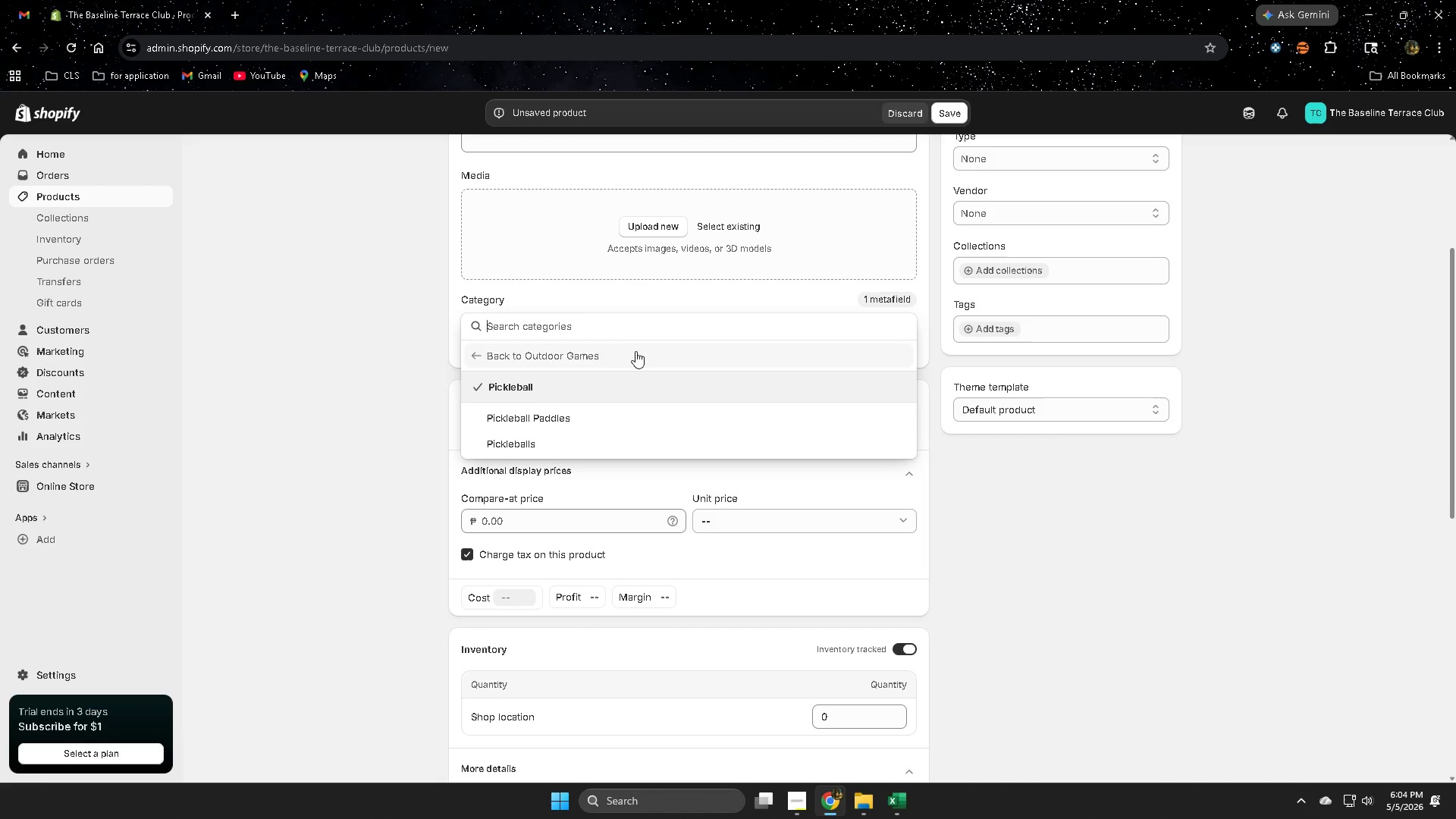 
left_click([515, 444])
 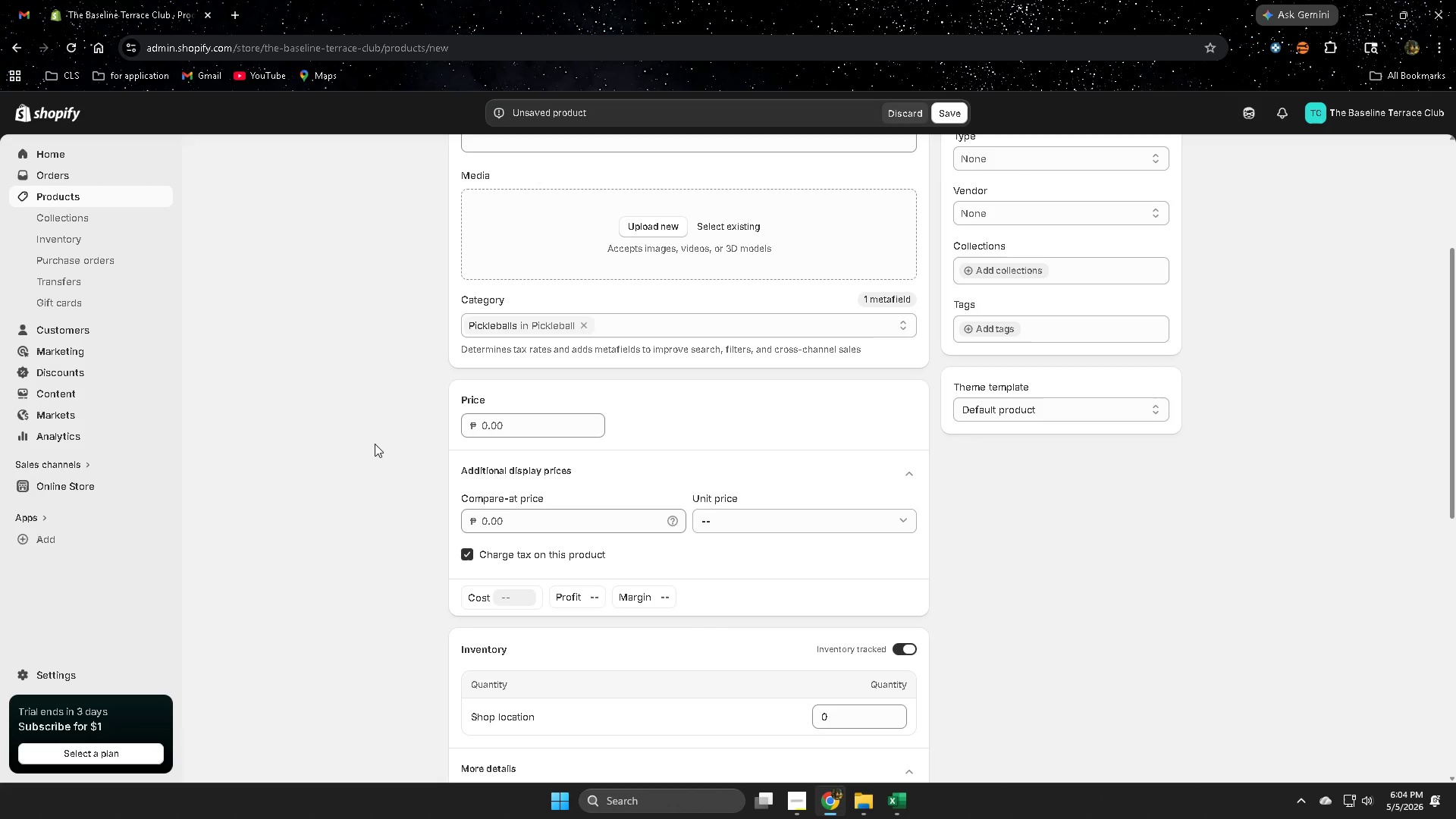 
left_click([375, 444])
 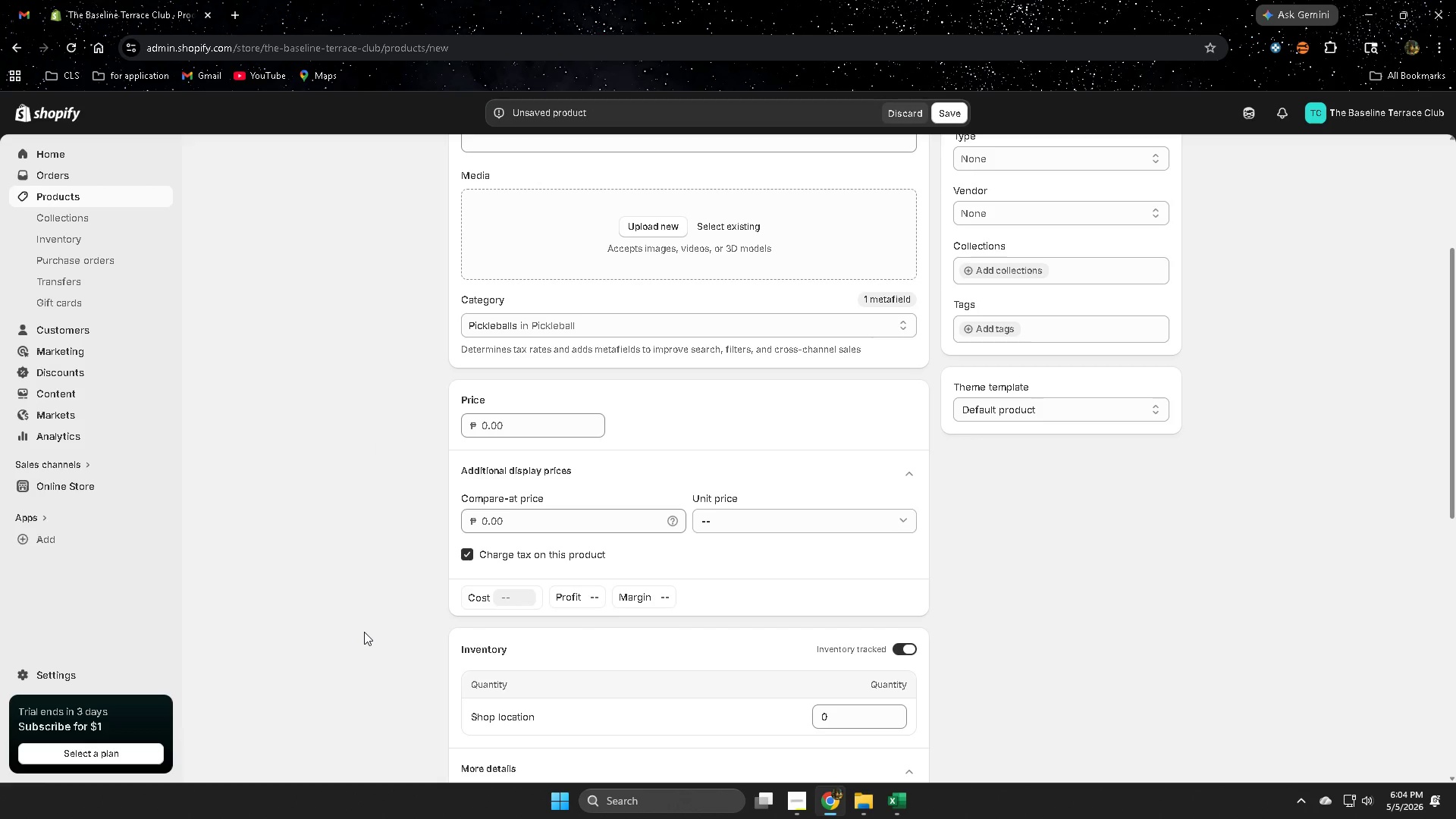 
scroll: coordinate [367, 631], scroll_direction: up, amount: 4.0
 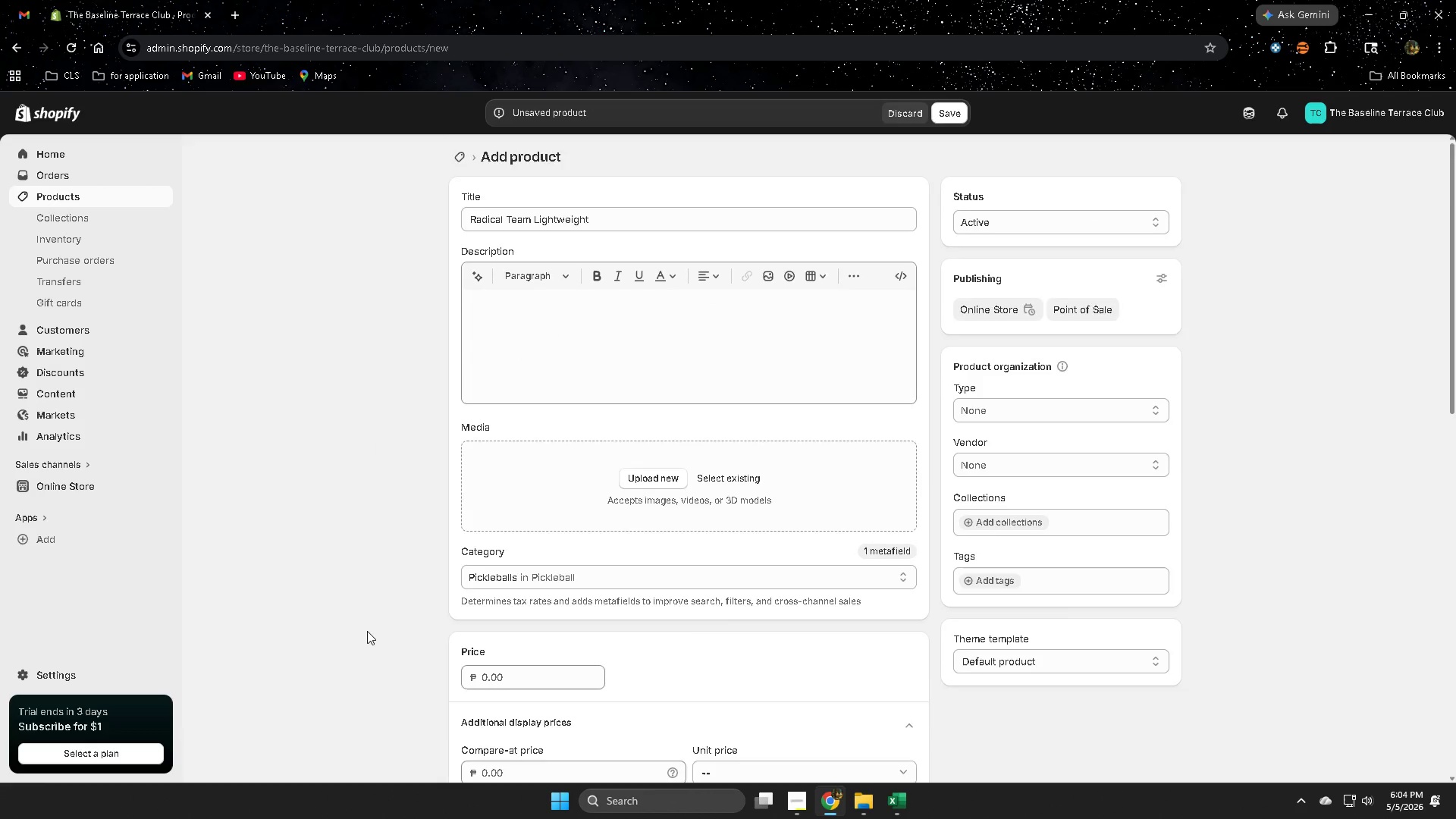 
scroll: coordinate [367, 631], scroll_direction: down, amount: 6.0
 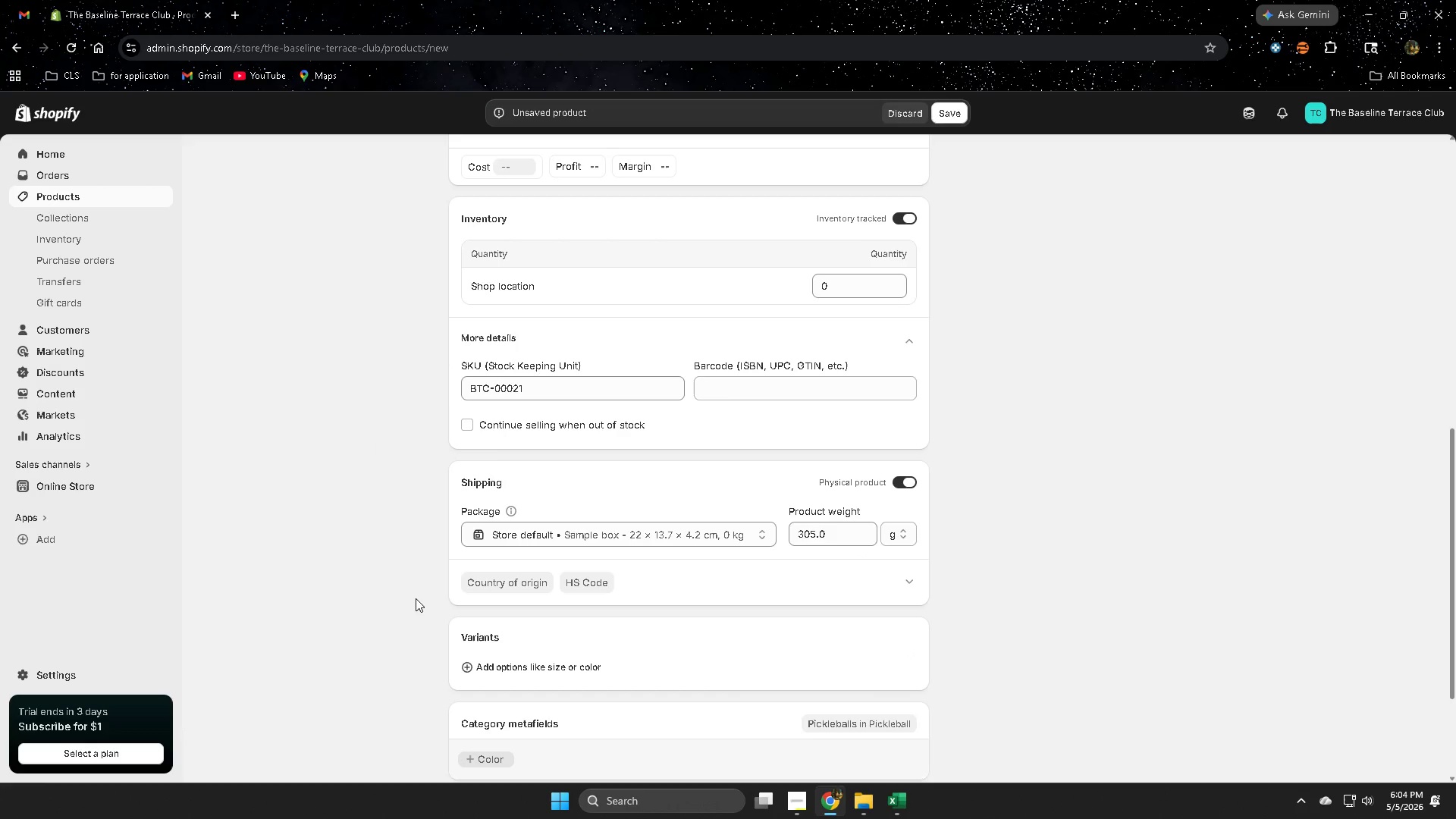 
left_click([954, 111])
 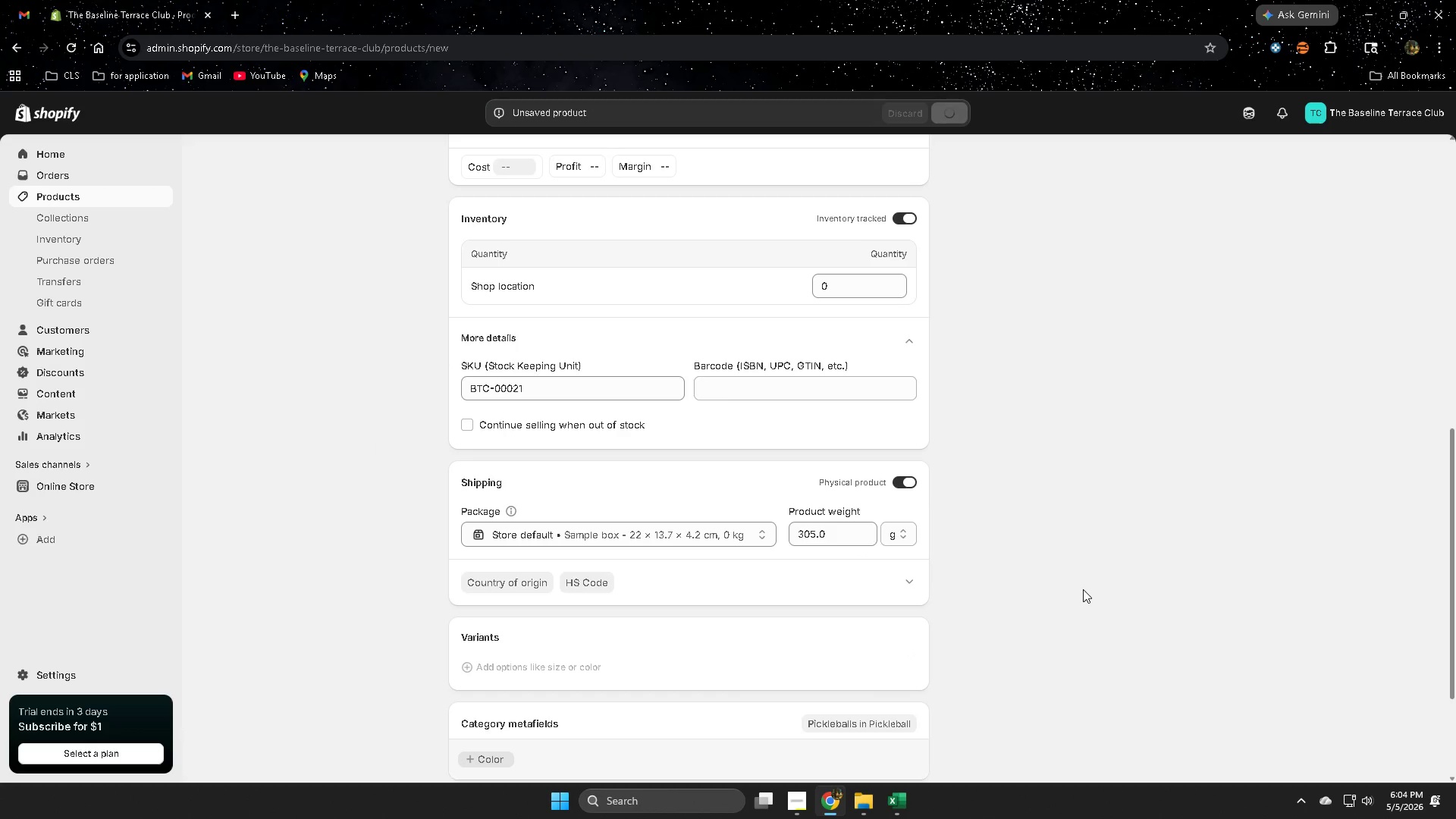 
scroll: coordinate [1075, 589], scroll_direction: up, amount: 4.0
 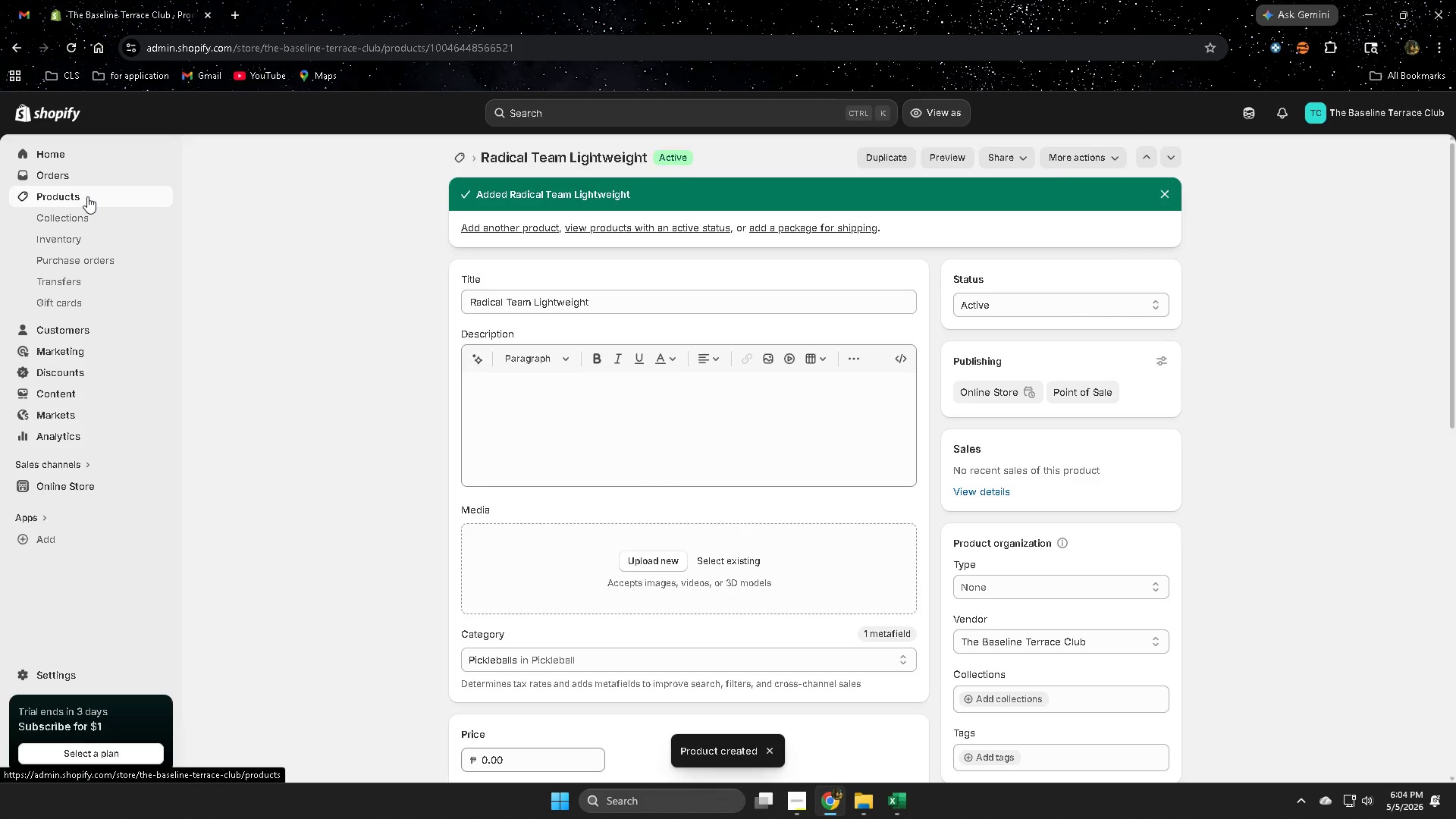 
wait(7.23)
 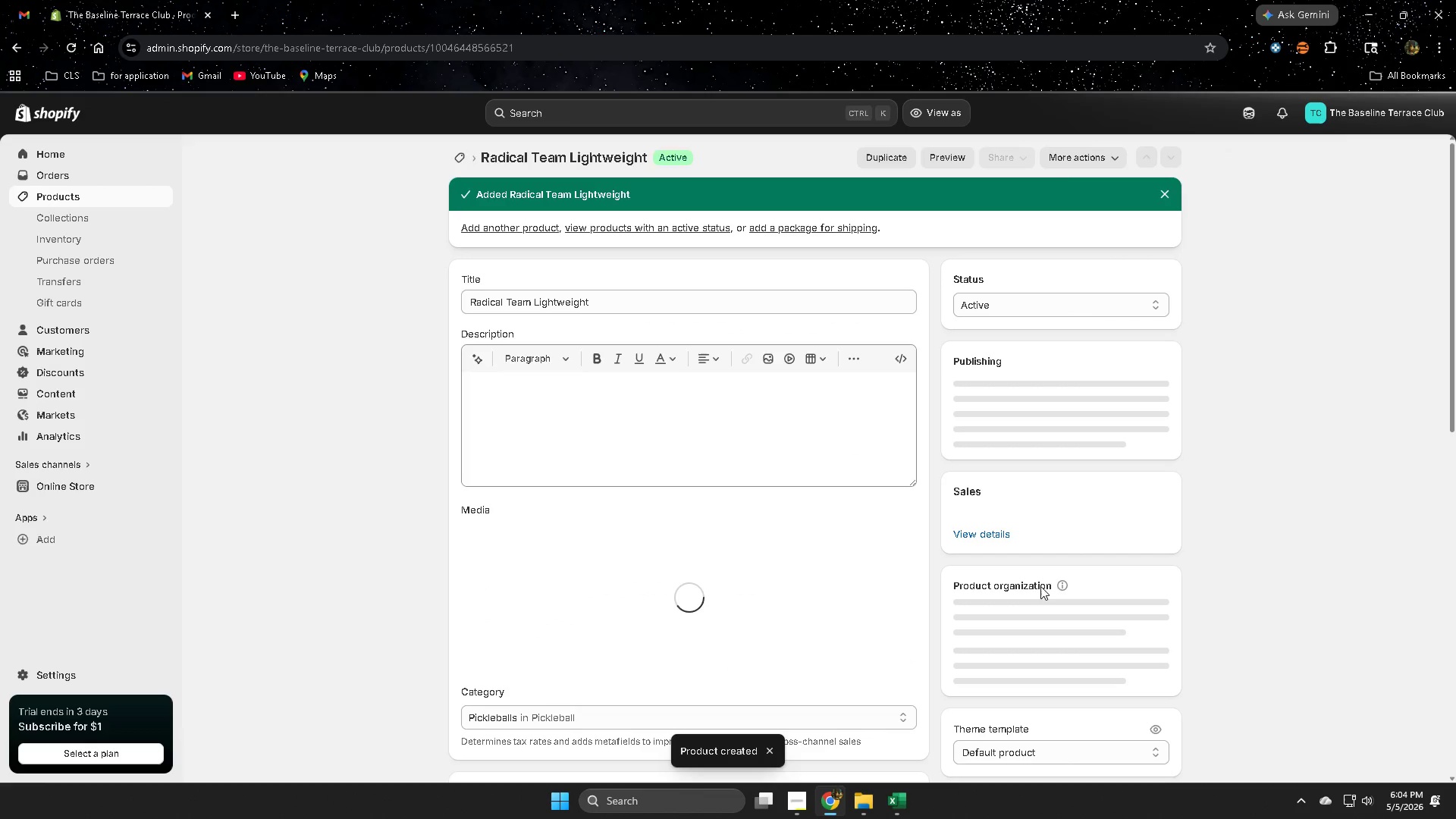 
scroll: coordinate [315, 610], scroll_direction: down, amount: 4.0
 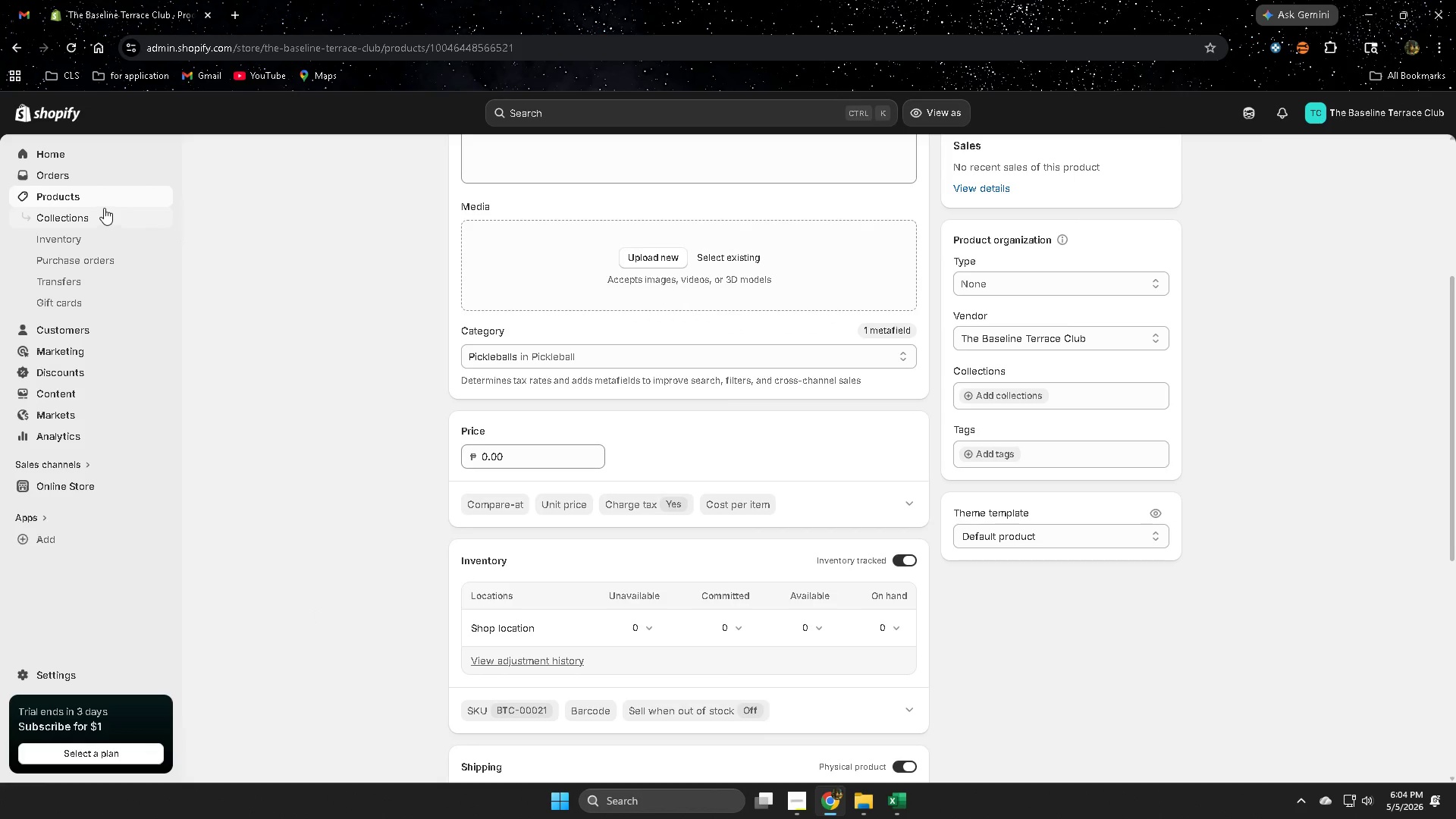 
left_click([107, 201])
 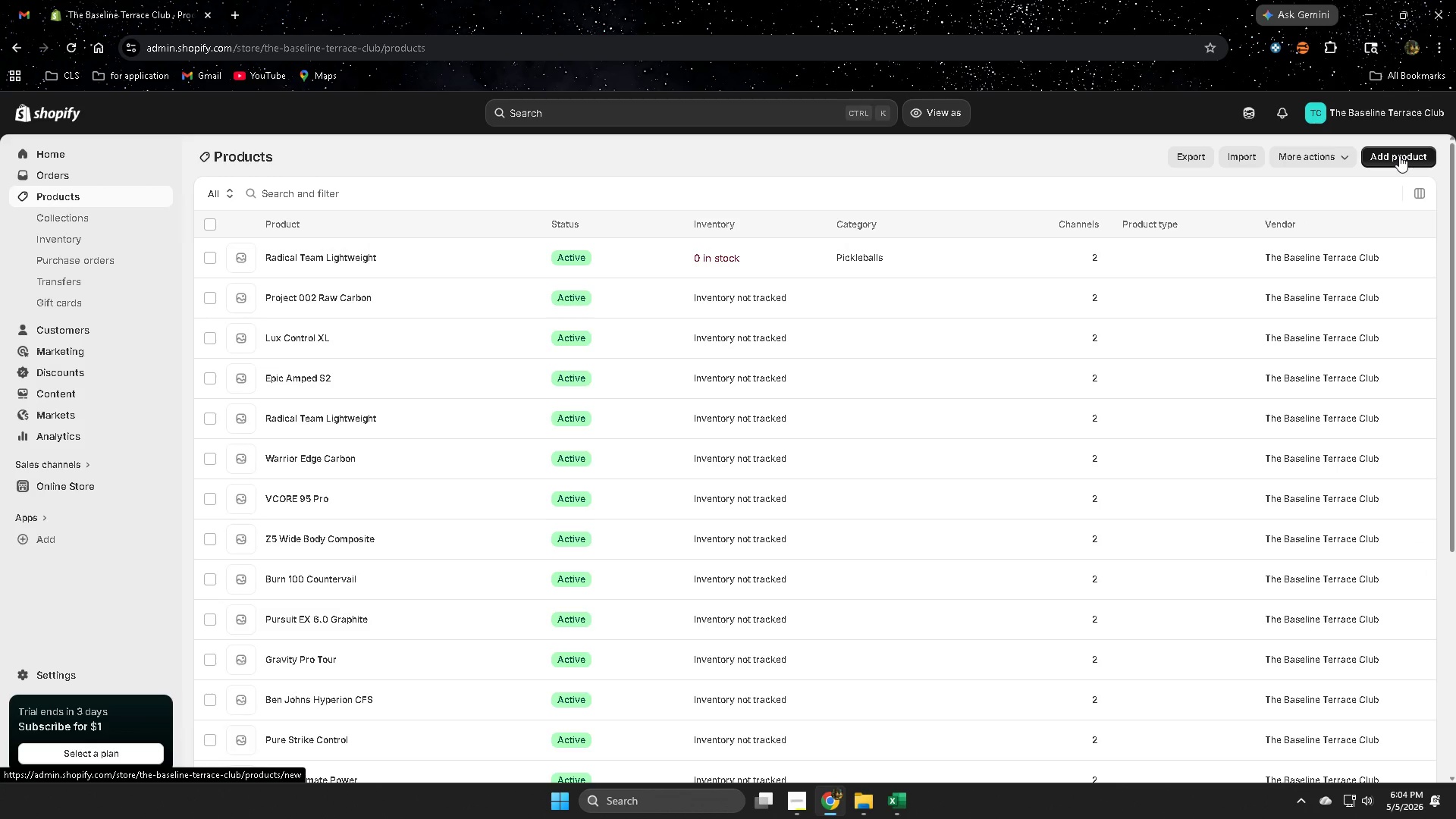 
wait(5.73)
 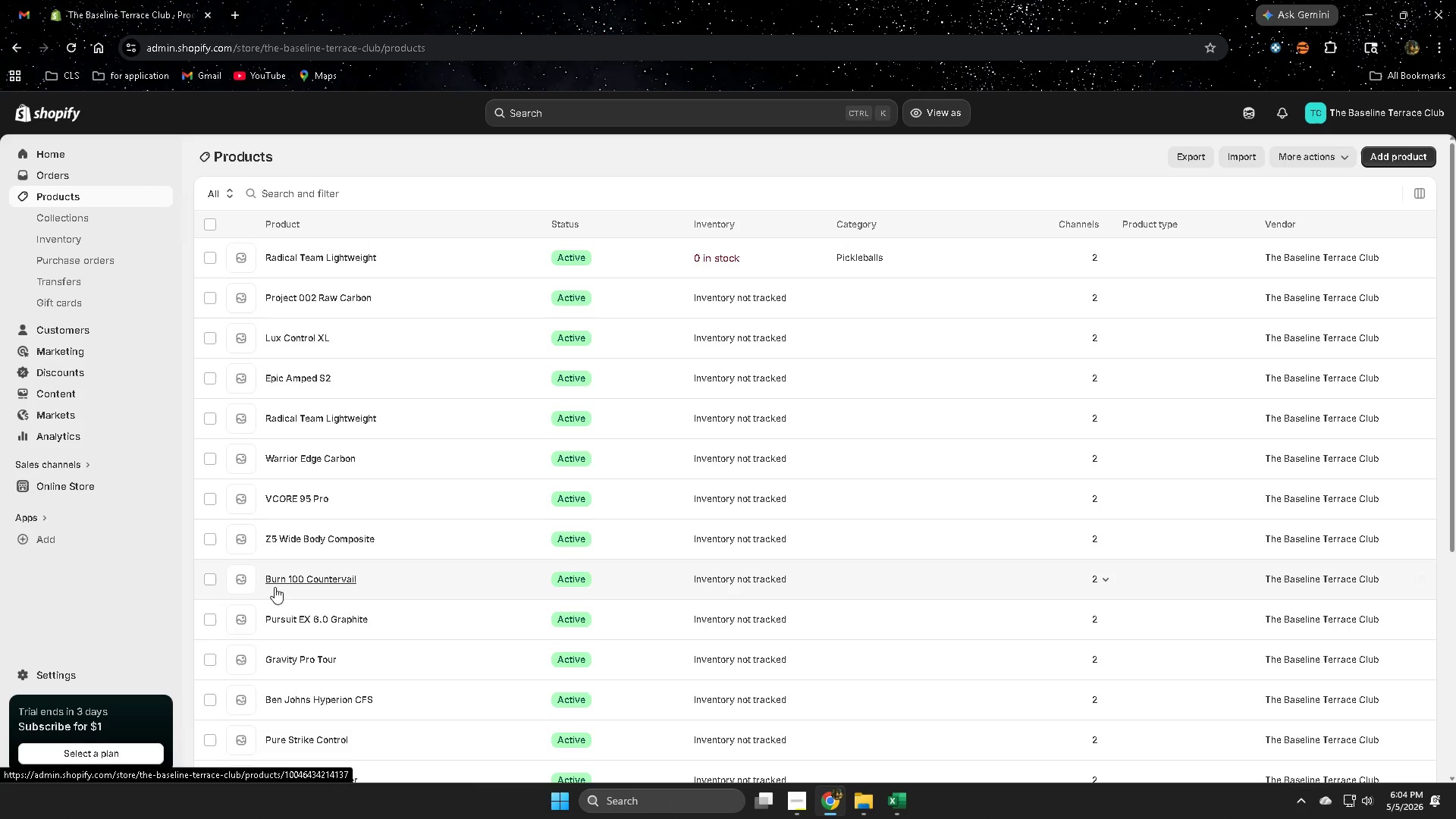 
left_click([770, 255])
 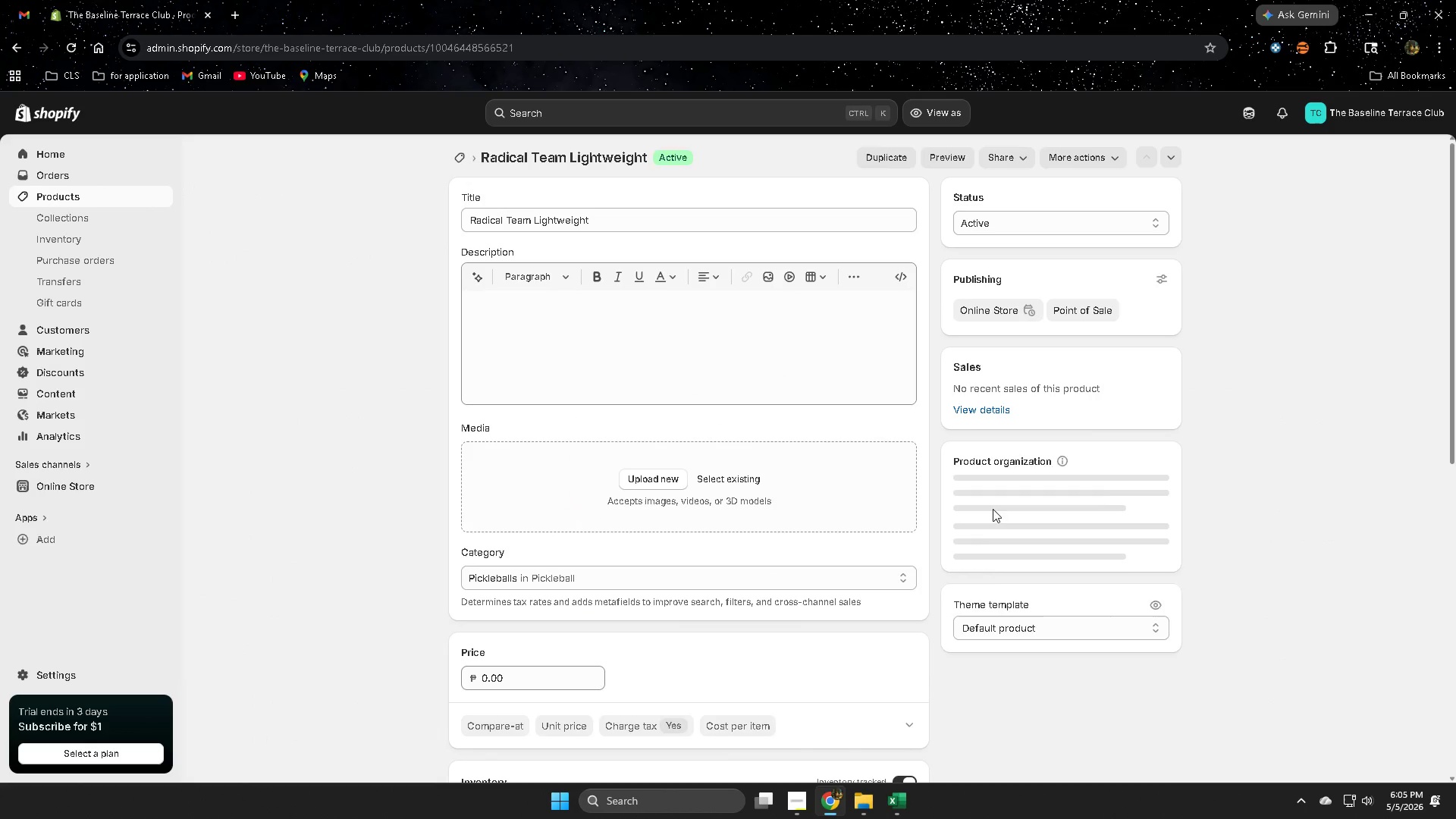 
scroll: coordinate [1200, 617], scroll_direction: down, amount: 3.0
 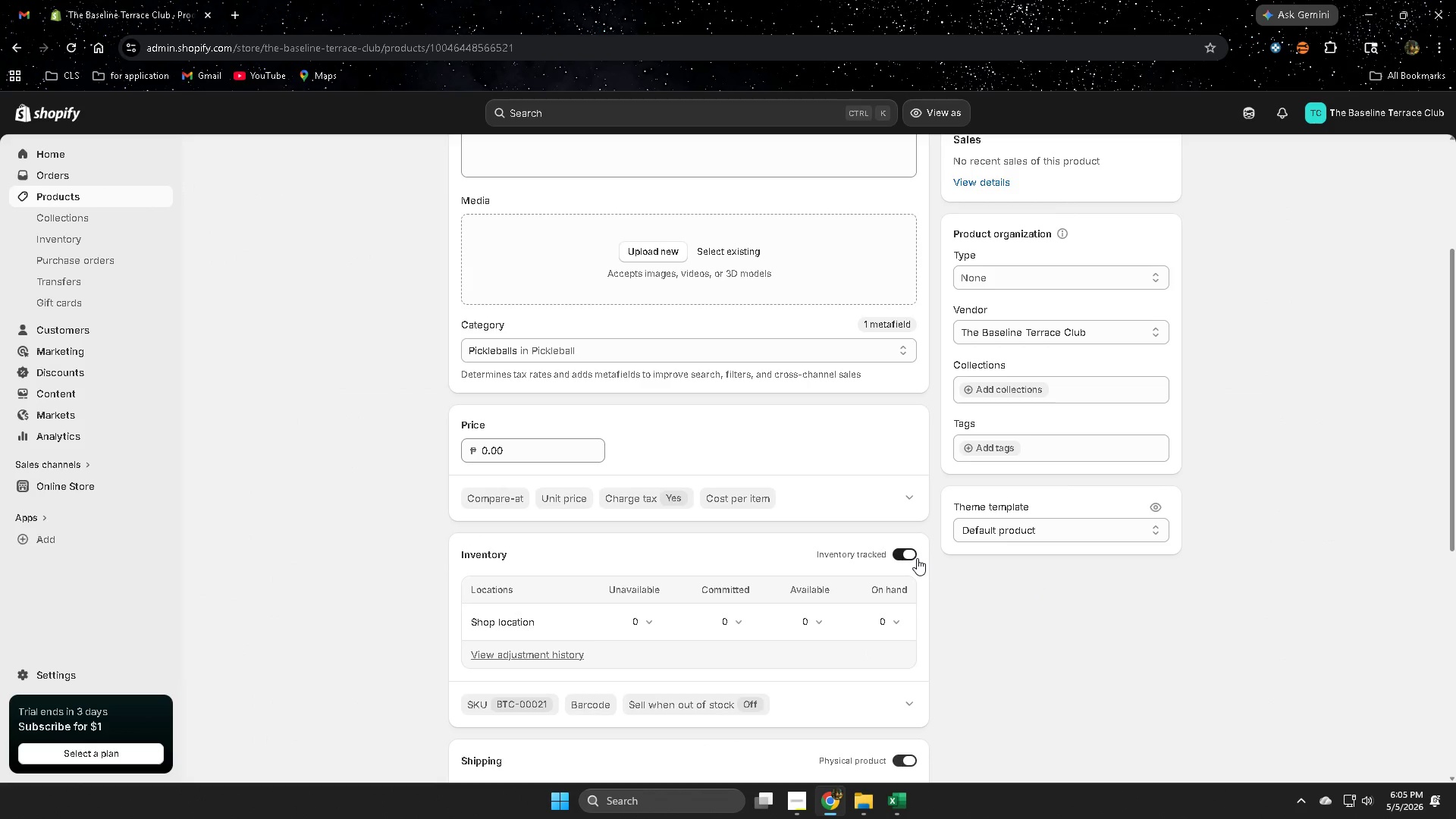 
left_click([911, 557])
 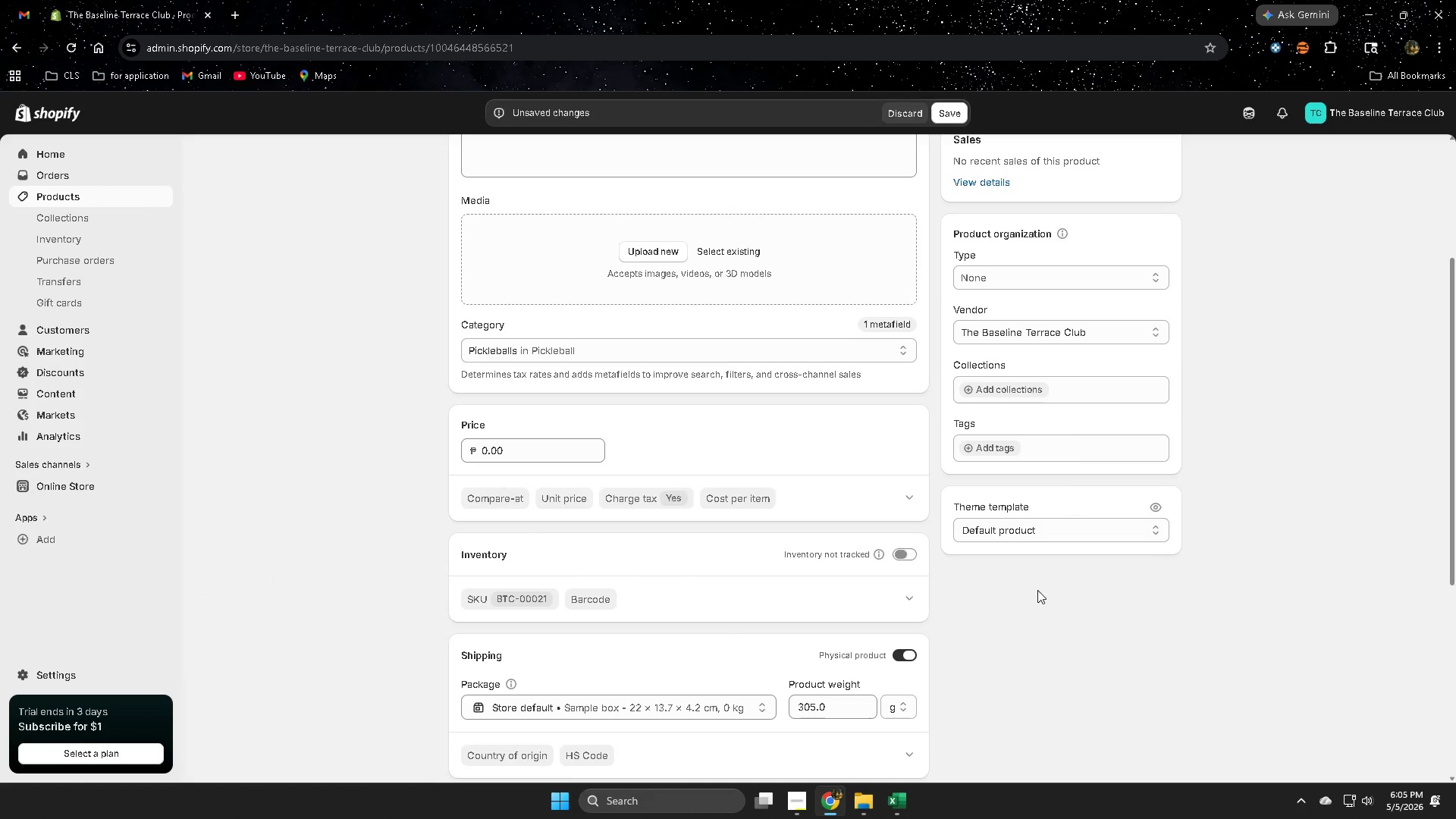 
scroll: coordinate [1037, 590], scroll_direction: down, amount: 2.0
 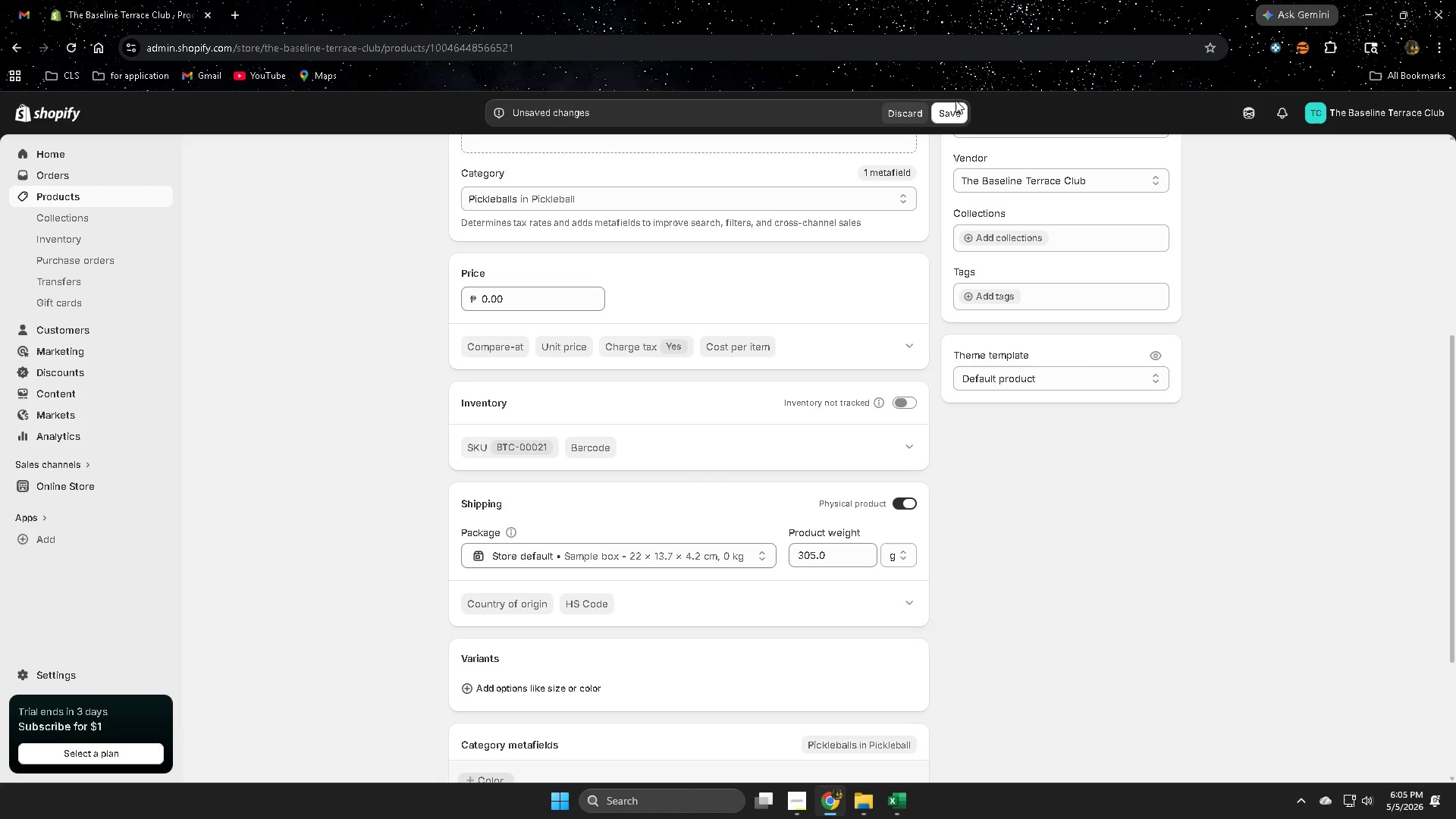 
left_click([953, 108])
 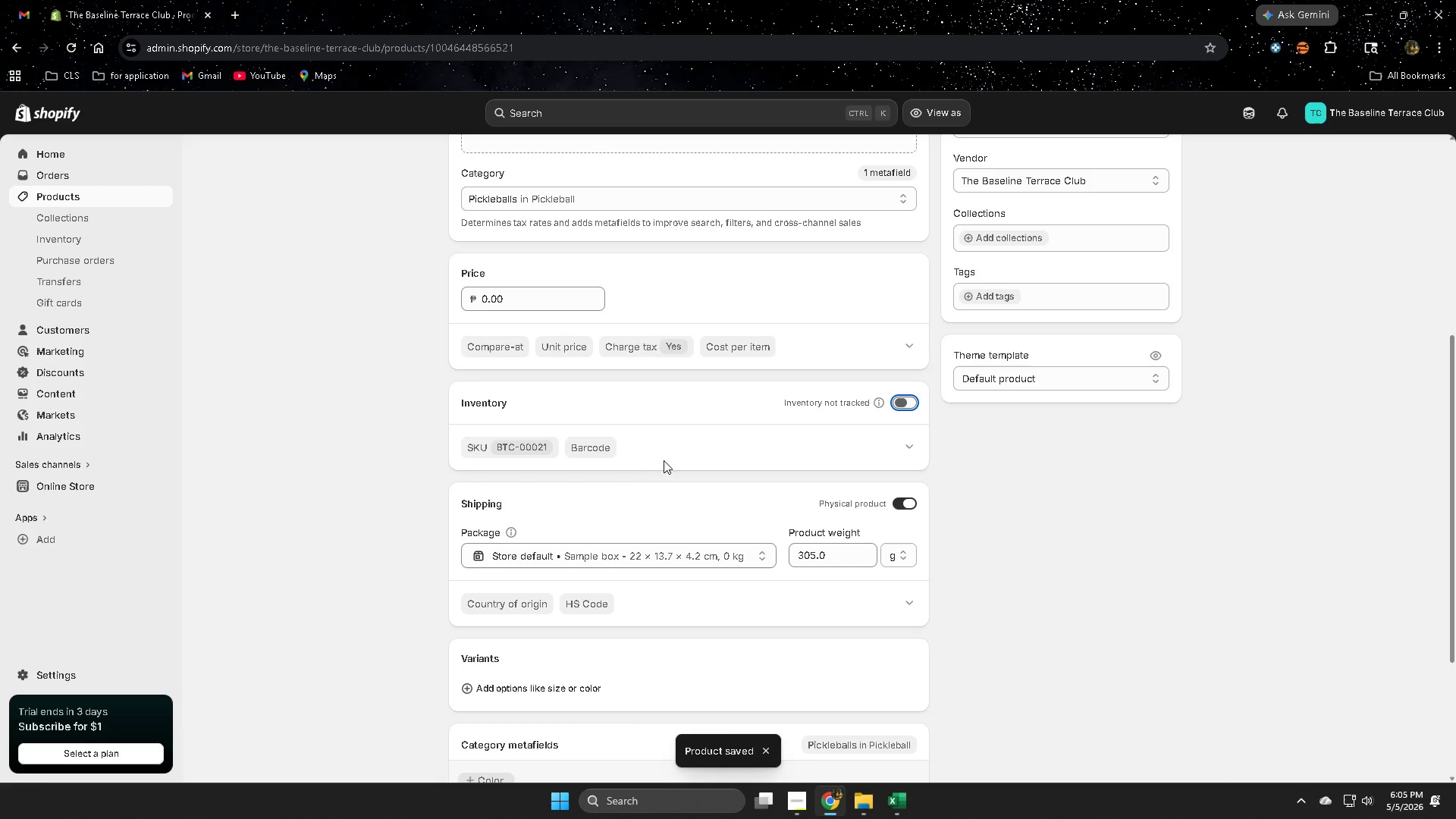 
wait(7.19)
 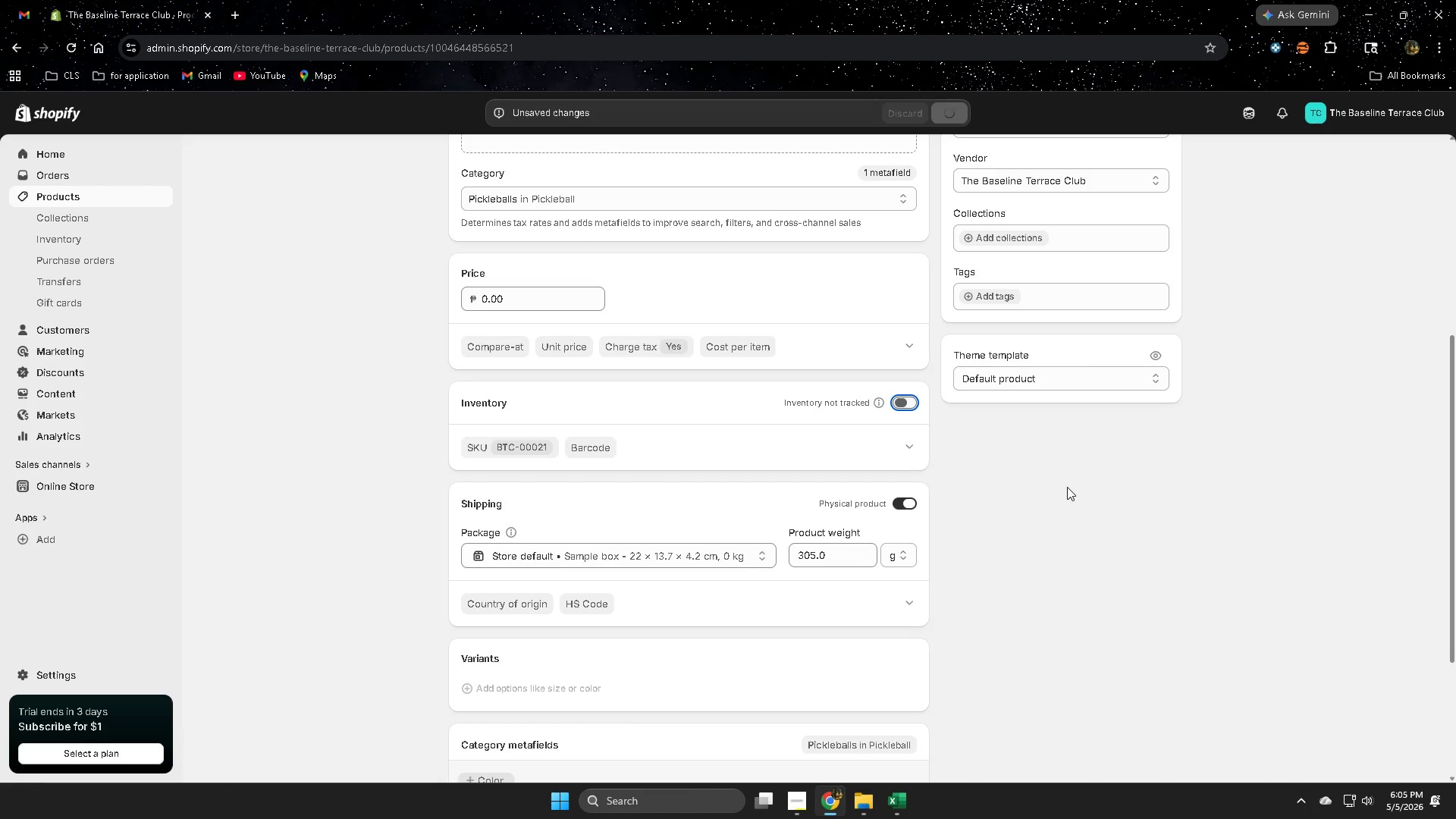 
left_click([72, 199])
 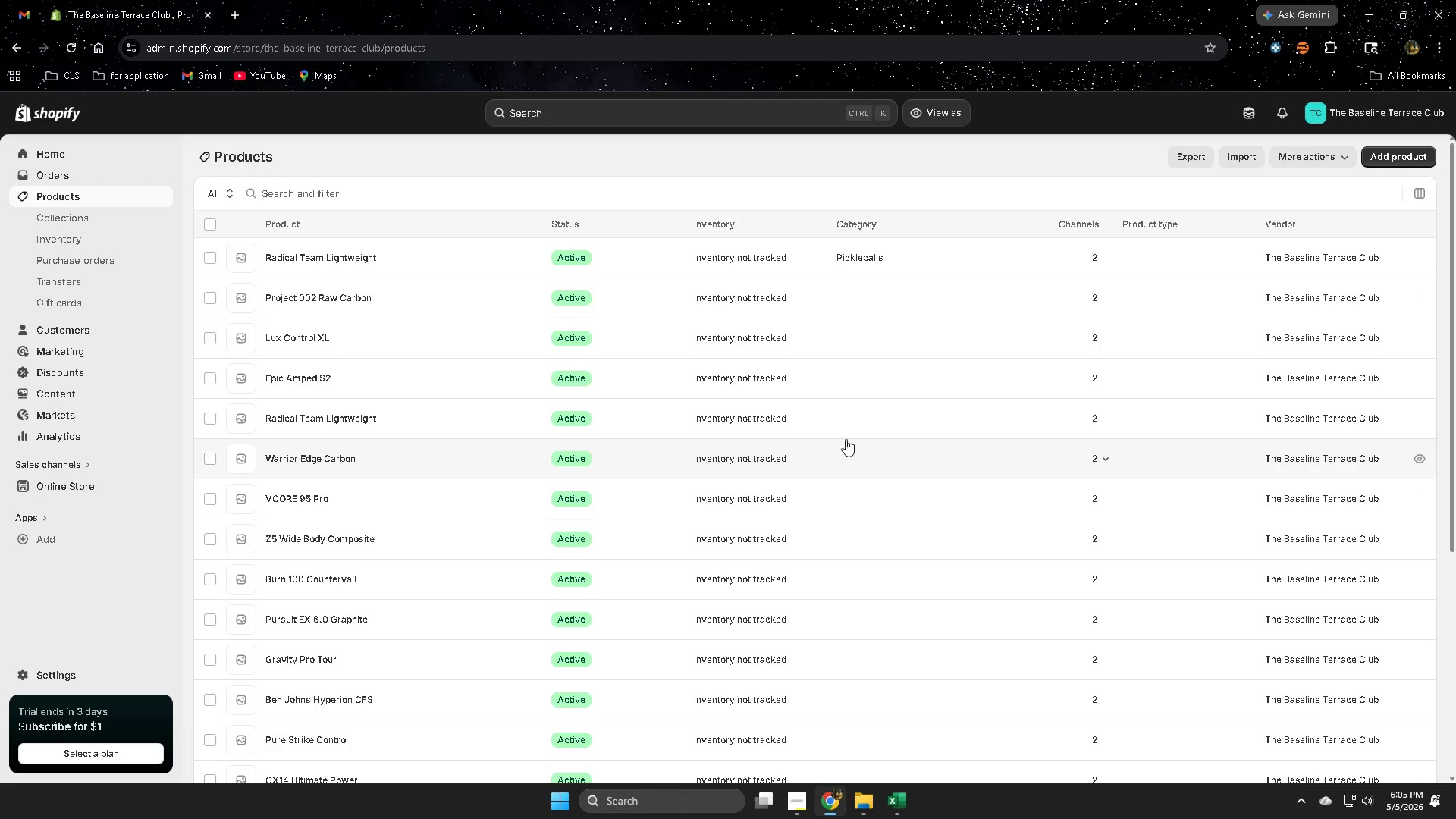 
wait(9.33)
 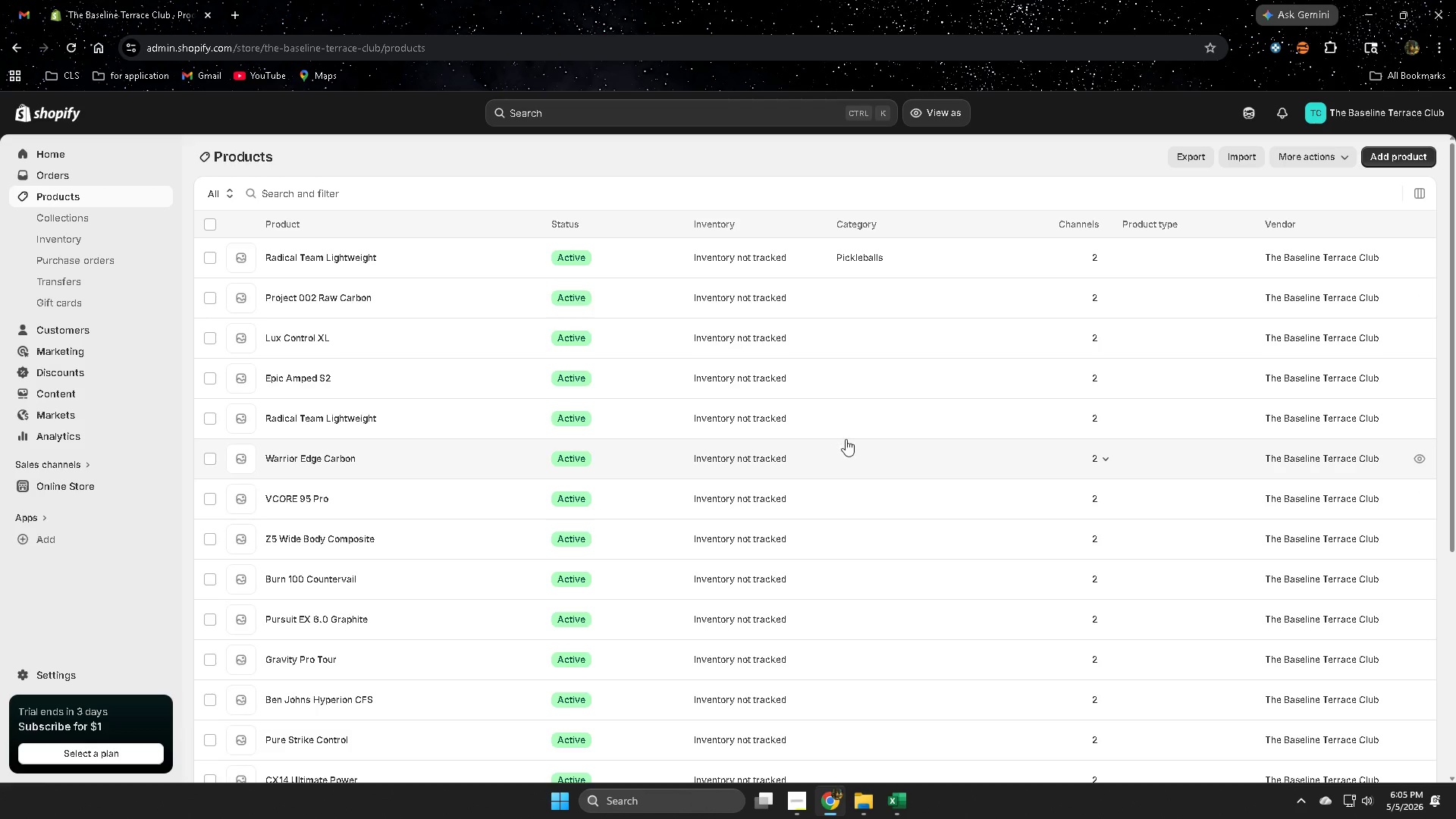 
scroll: coordinate [644, 607], scroll_direction: up, amount: 2.0
 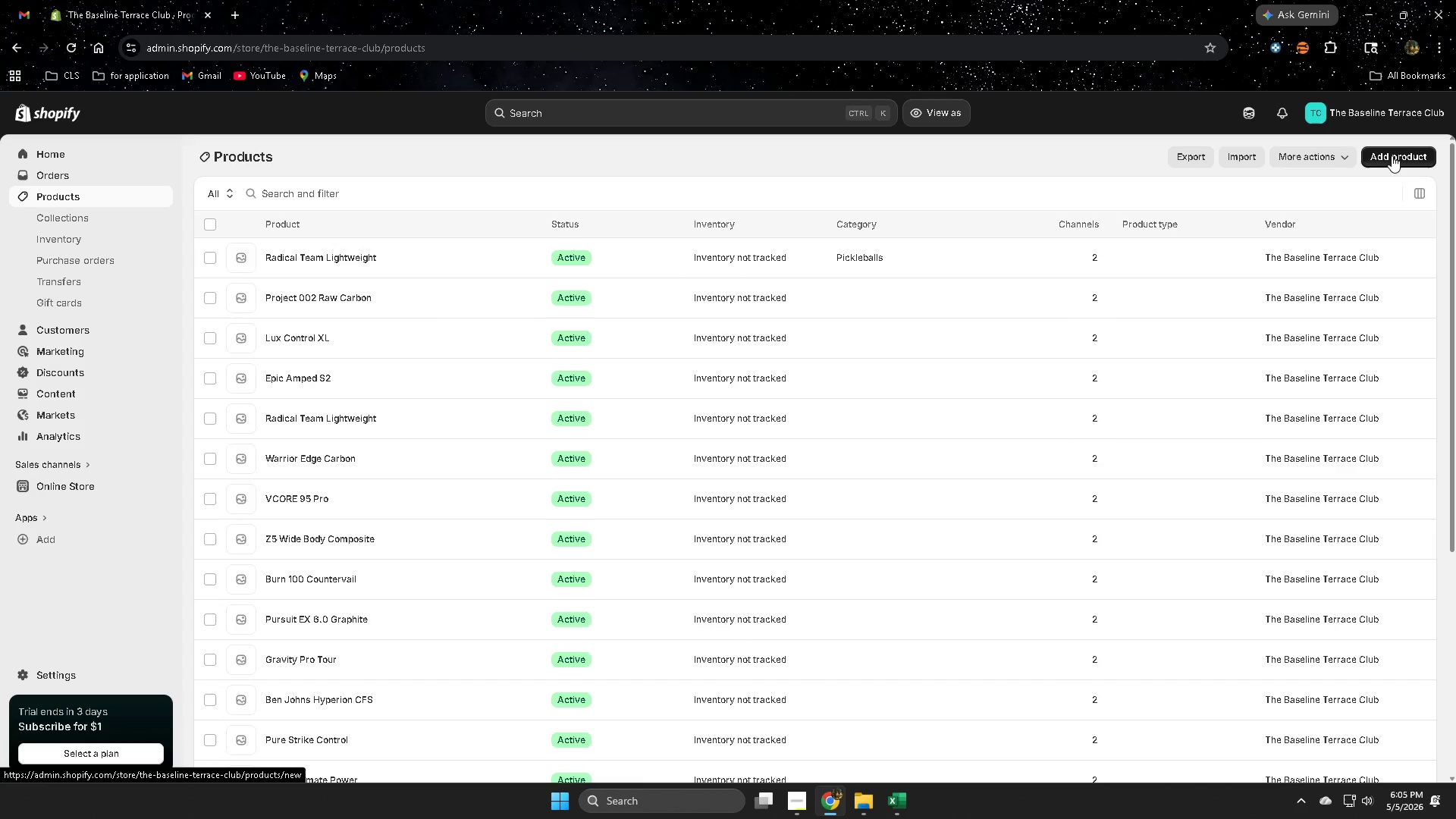 
wait(6.35)
 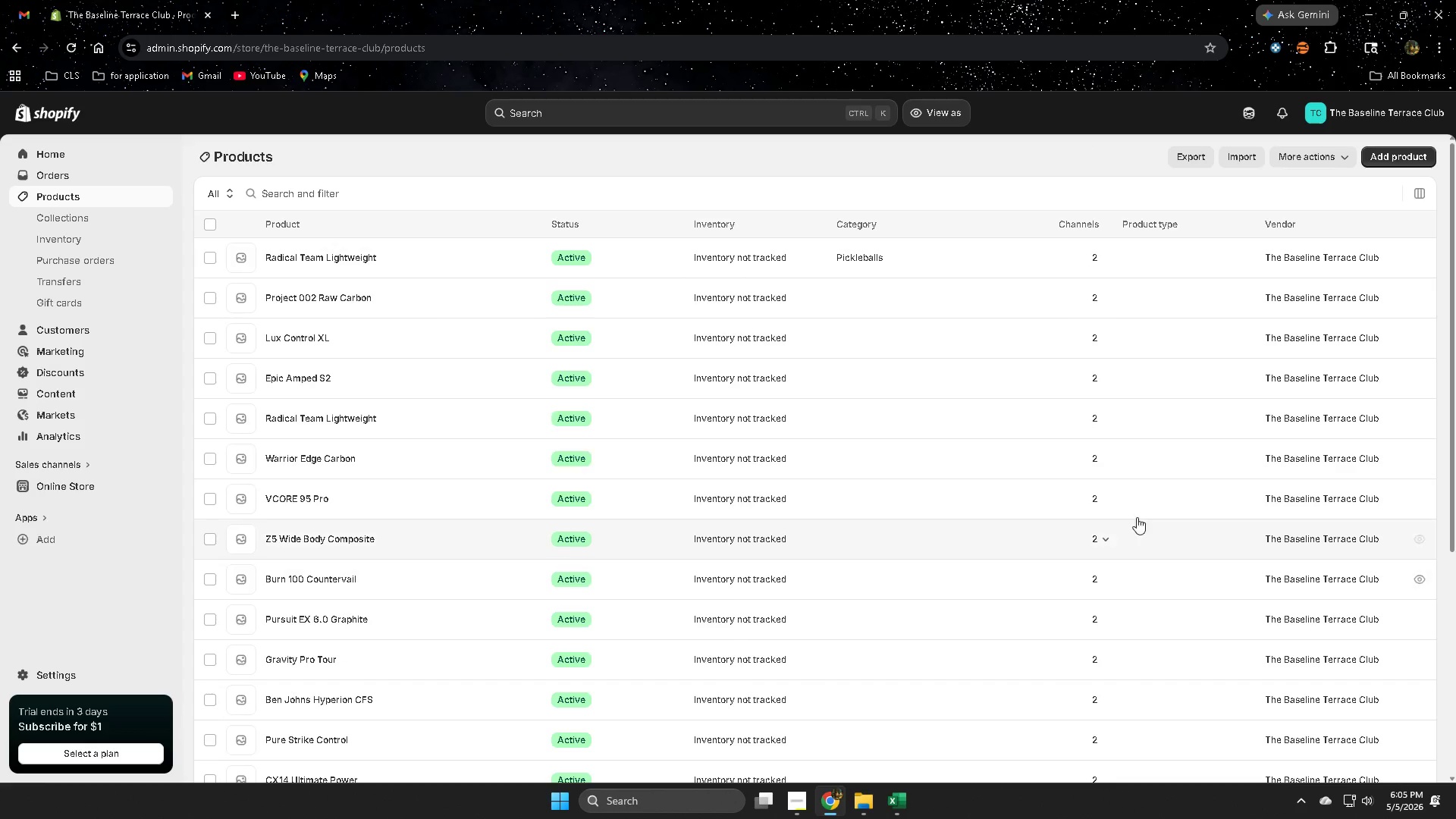 
left_click([1392, 155])
 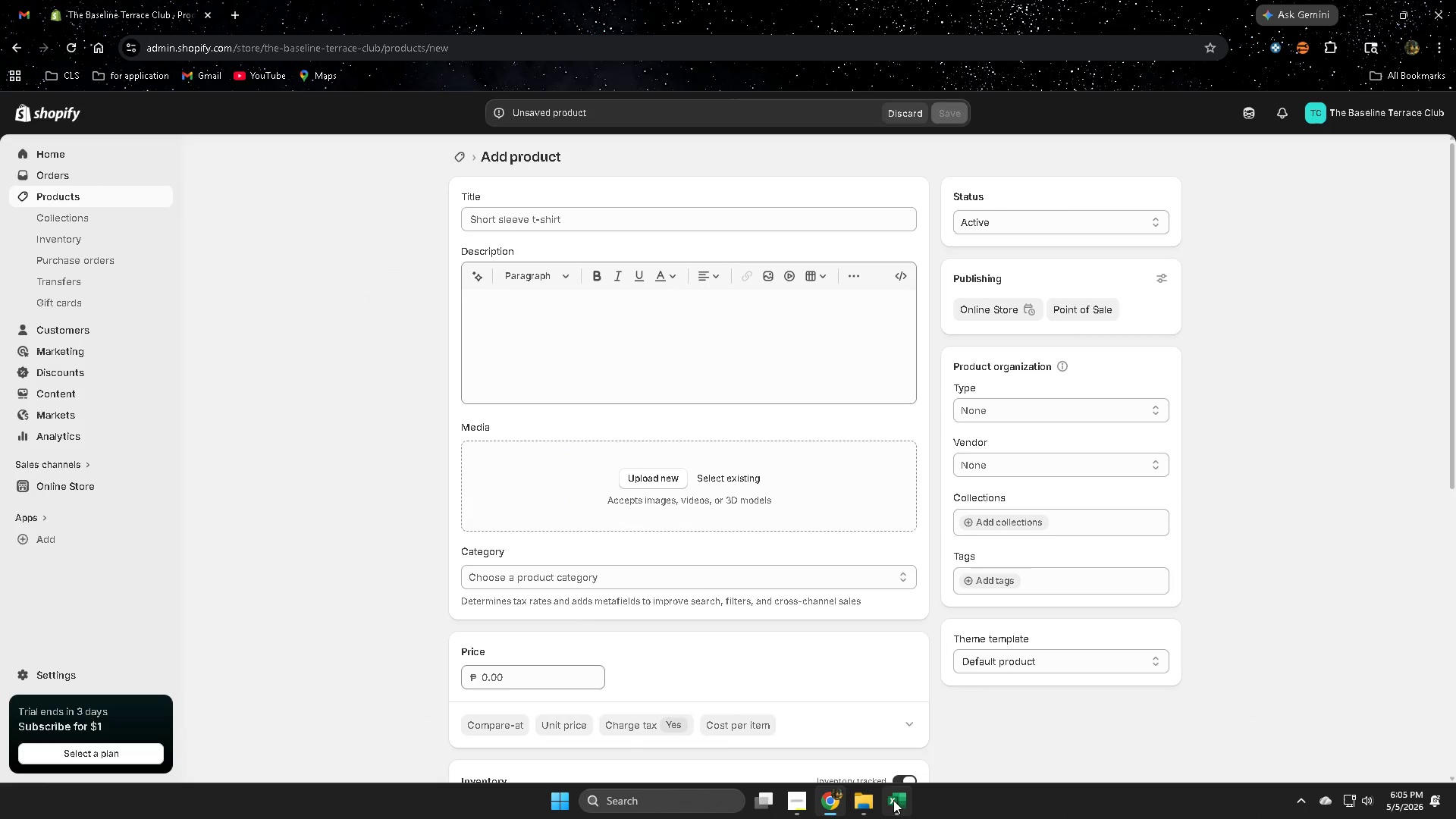 
left_click([888, 733])
 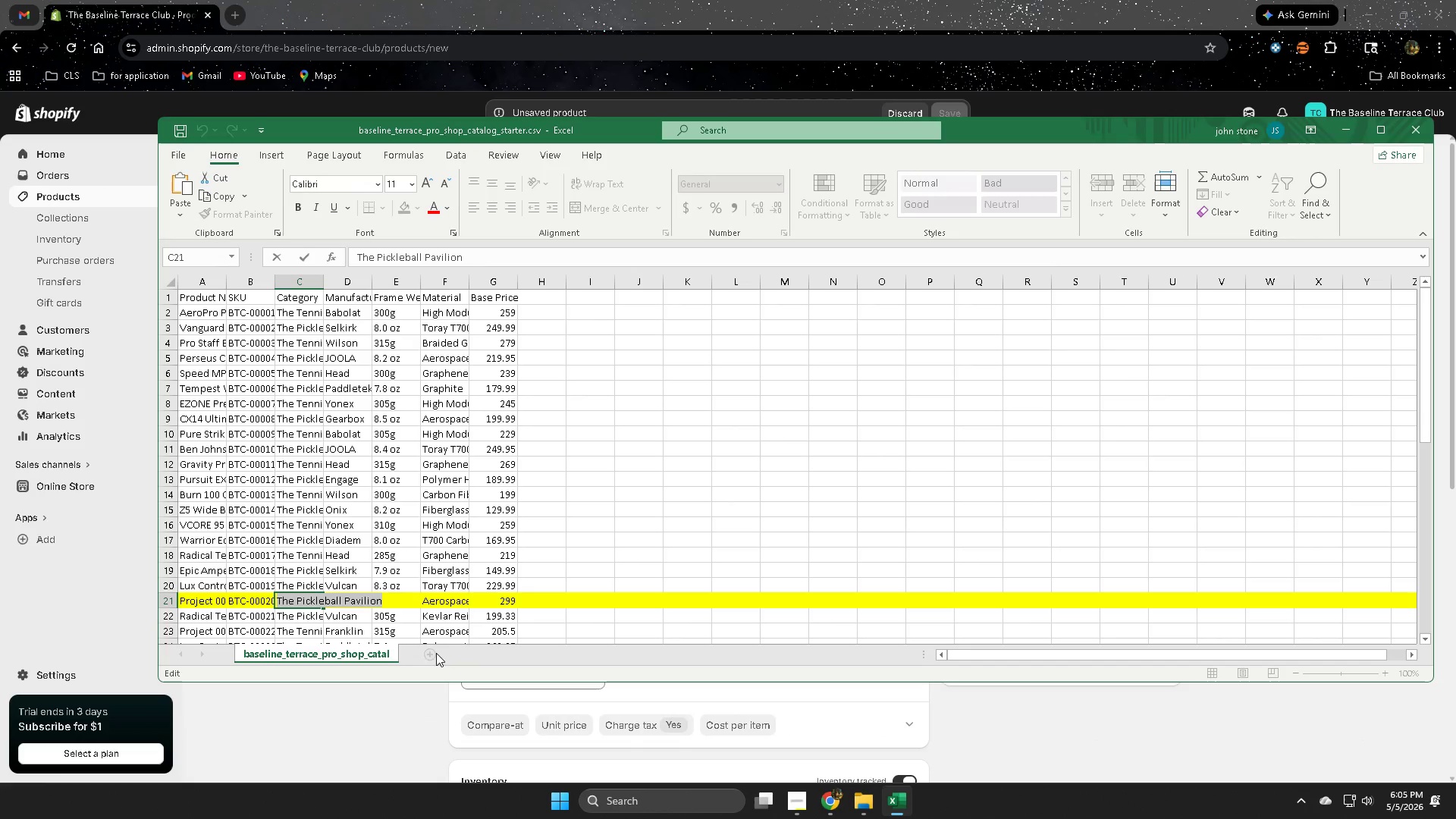 
scroll: coordinate [481, 578], scroll_direction: down, amount: 2.0
 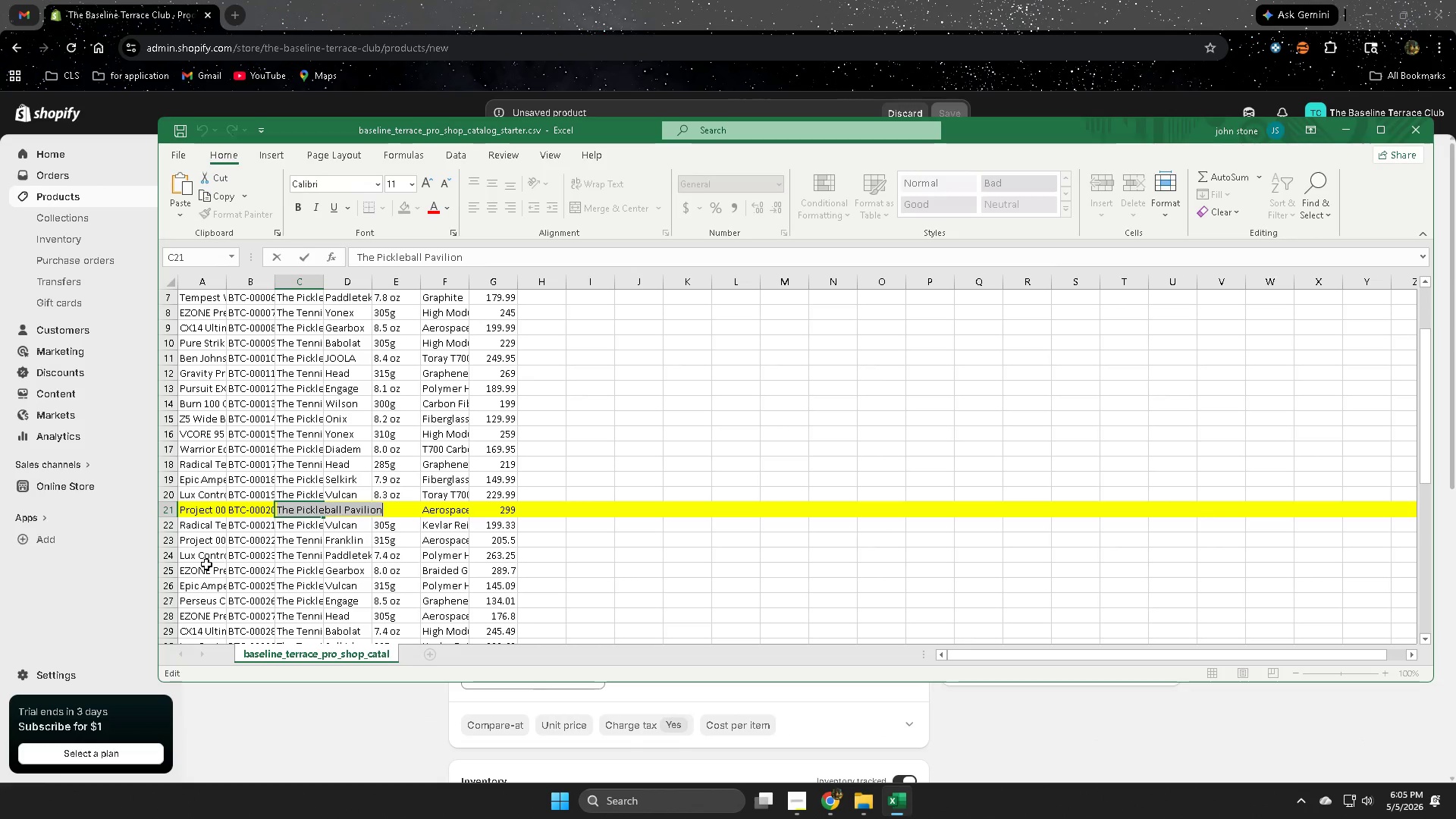 
mouse_move([177, 531])
 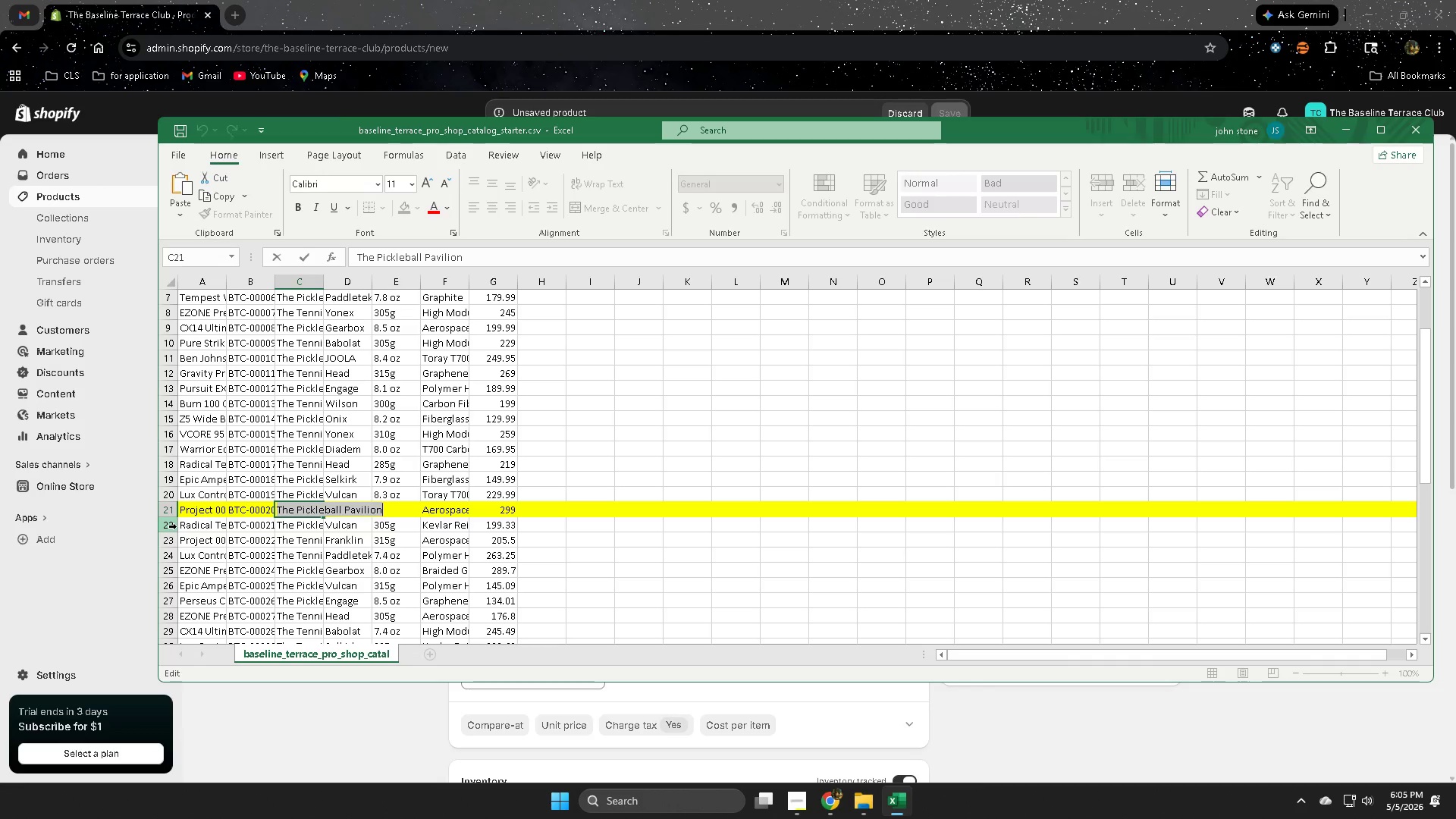 
left_click([177, 526])
 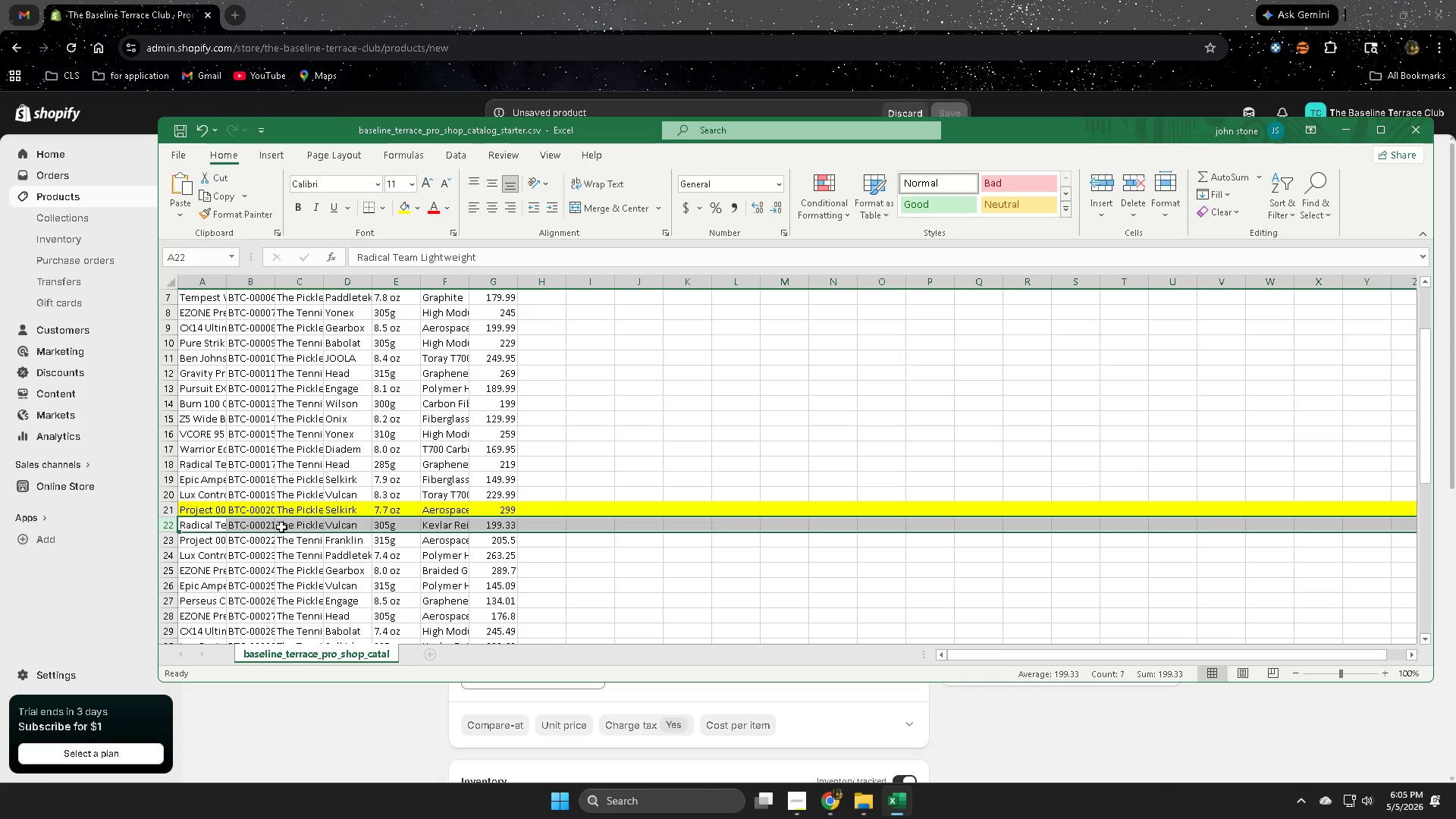 
left_click([627, 0])
 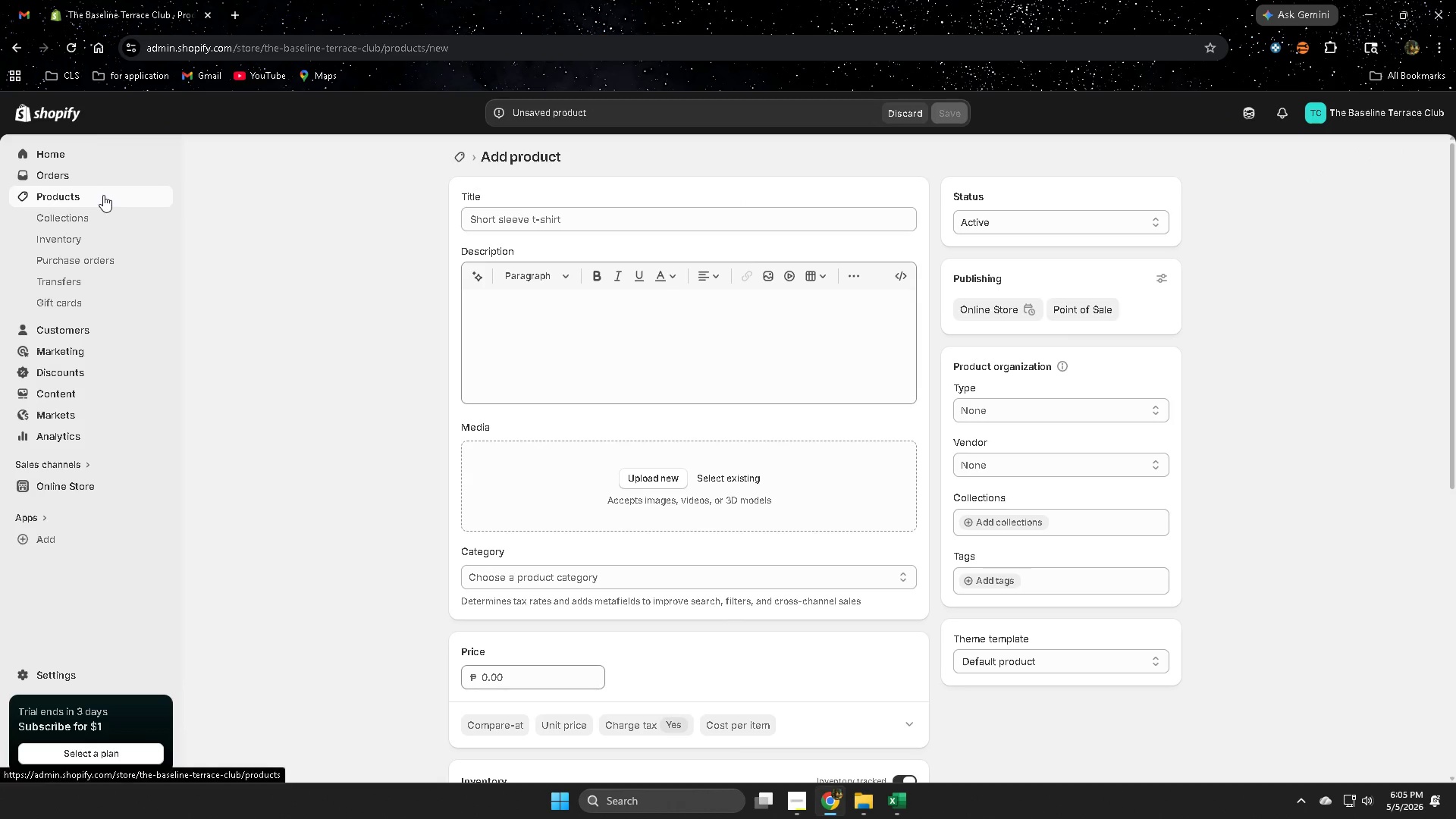 
left_click([103, 195])
 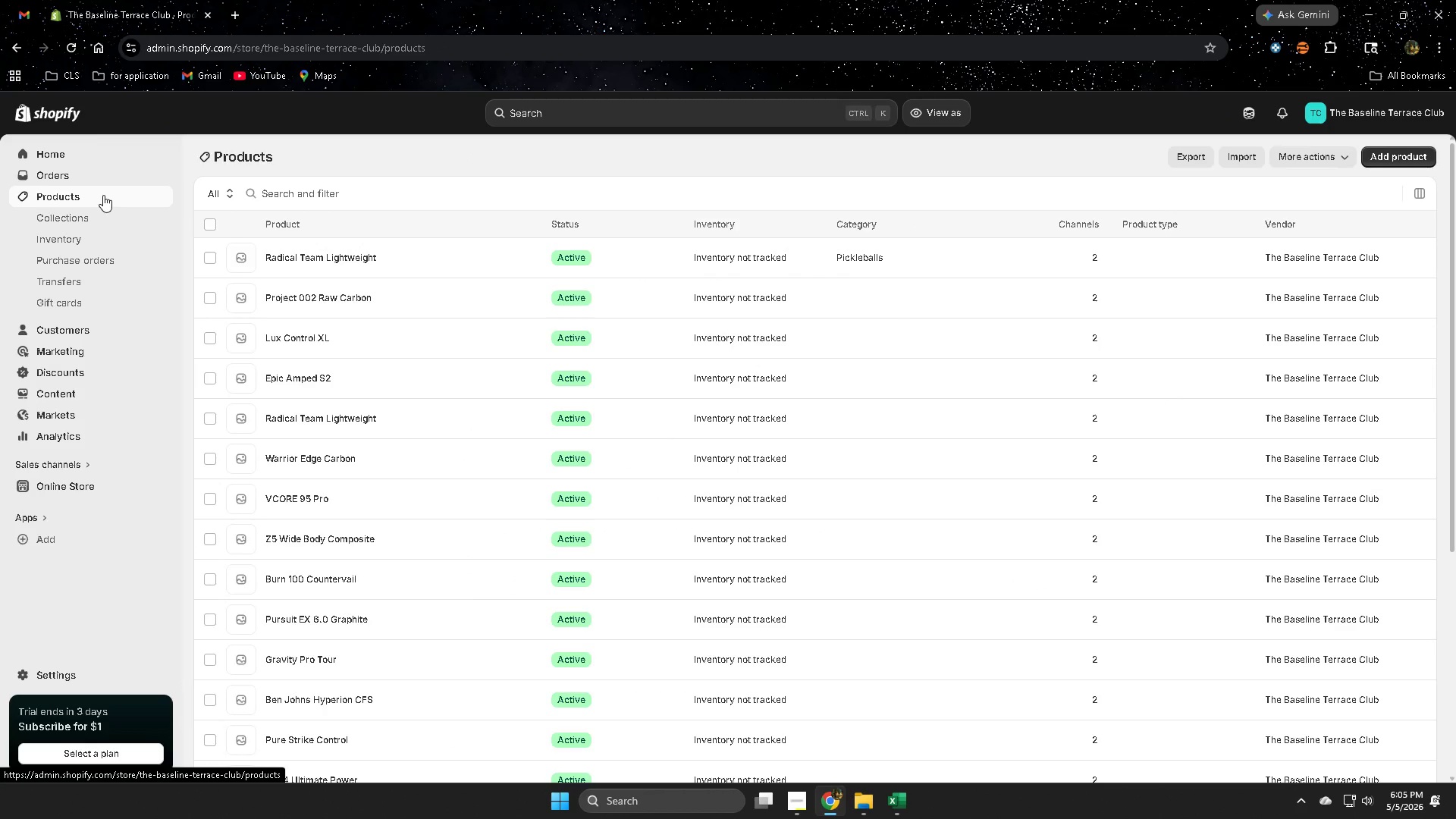 
left_click([99, 198])
 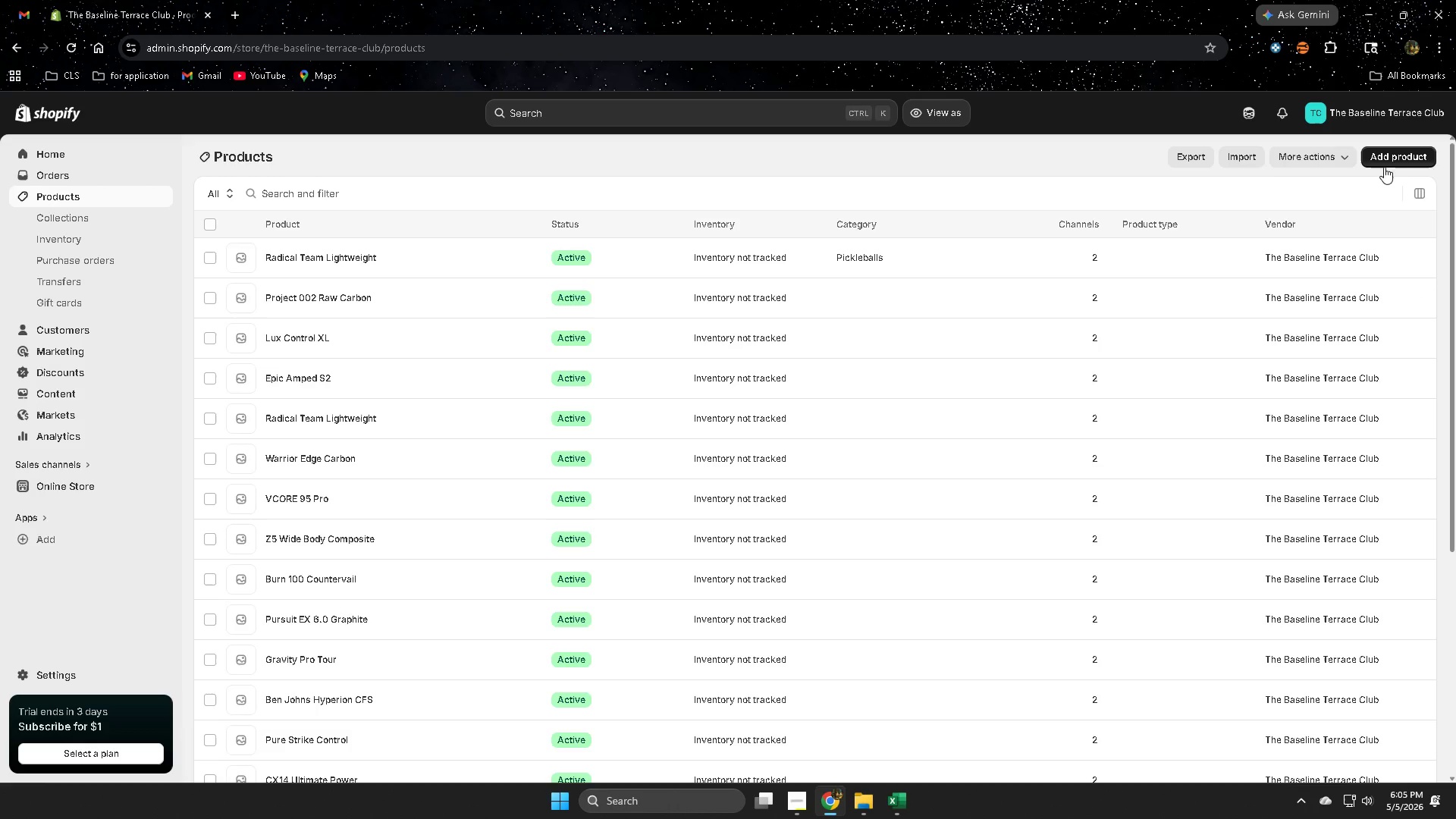 
left_click([1401, 154])
 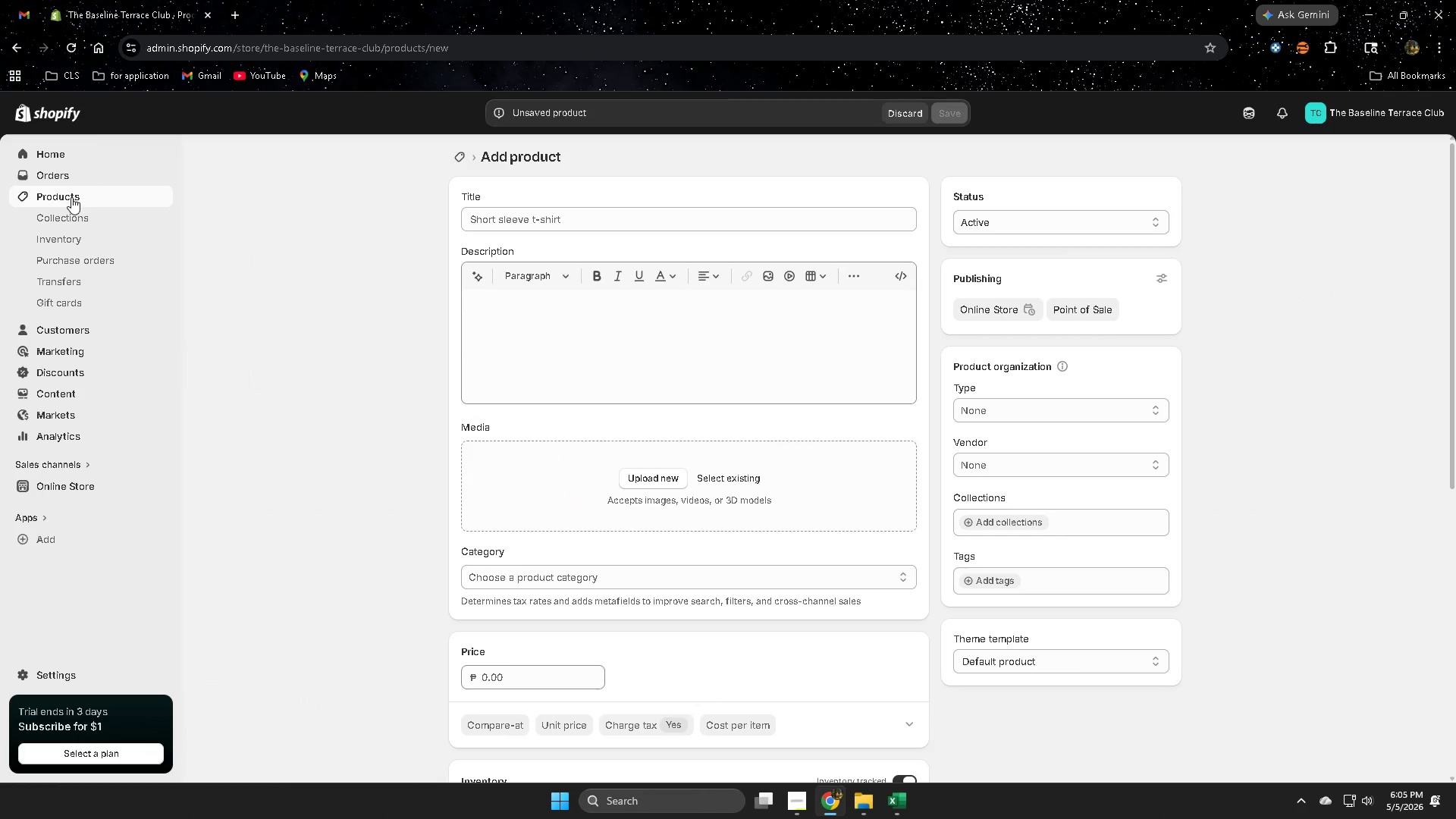 
left_click([897, 806])
 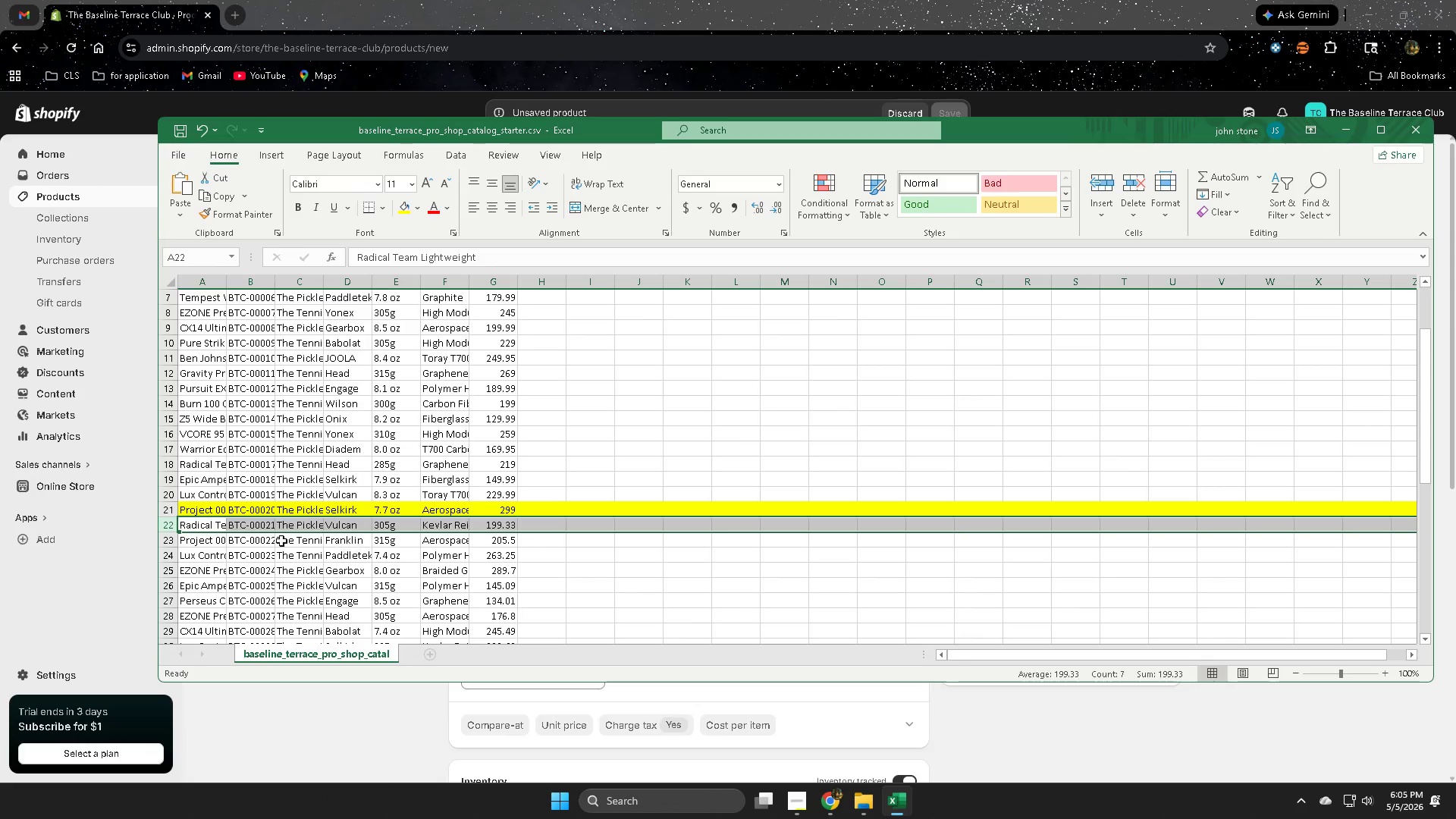 
mouse_move([172, 535])
 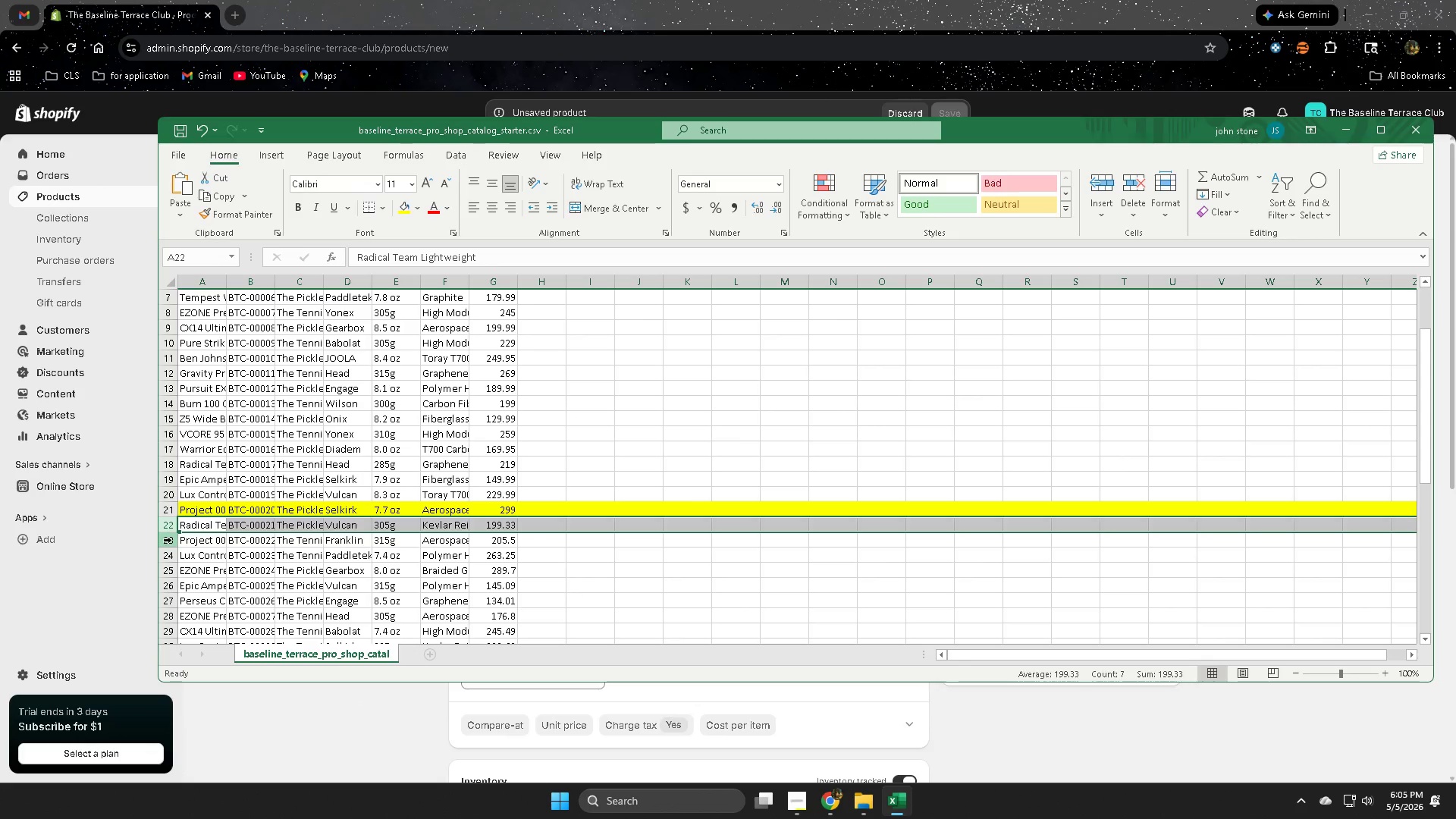 
left_click([171, 540])
 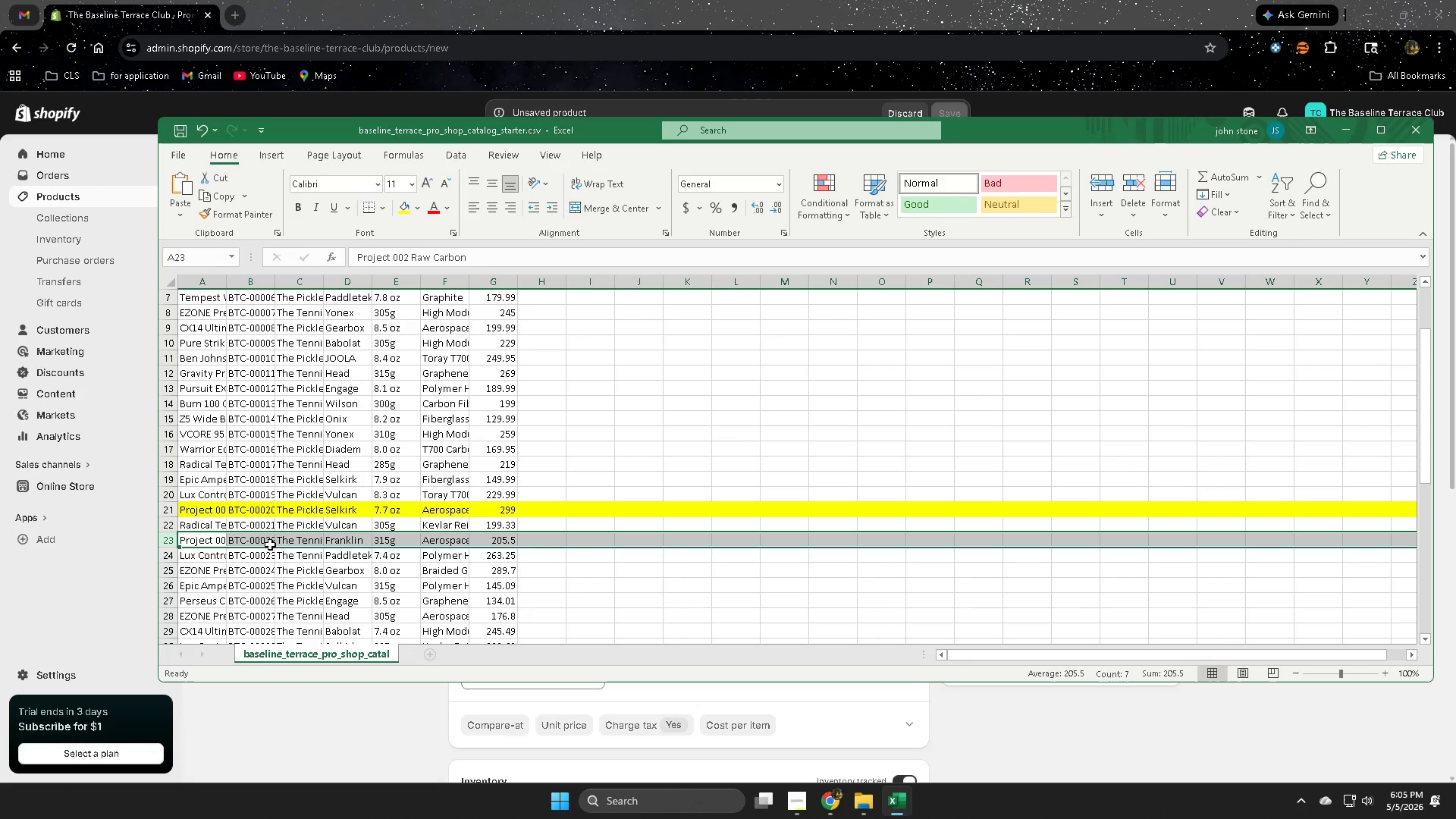 
double_click([263, 543])
 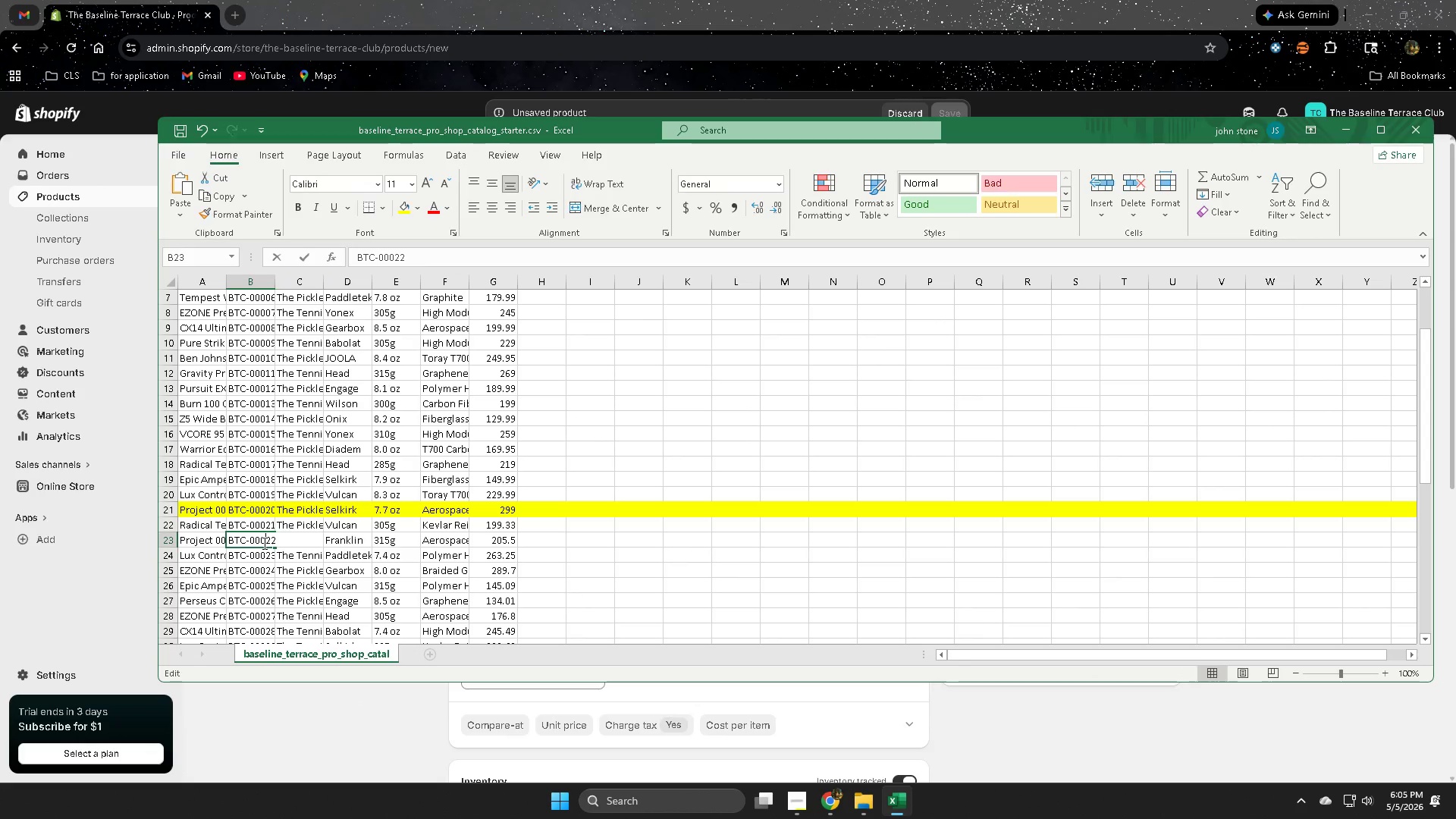 
triple_click([263, 543])
 